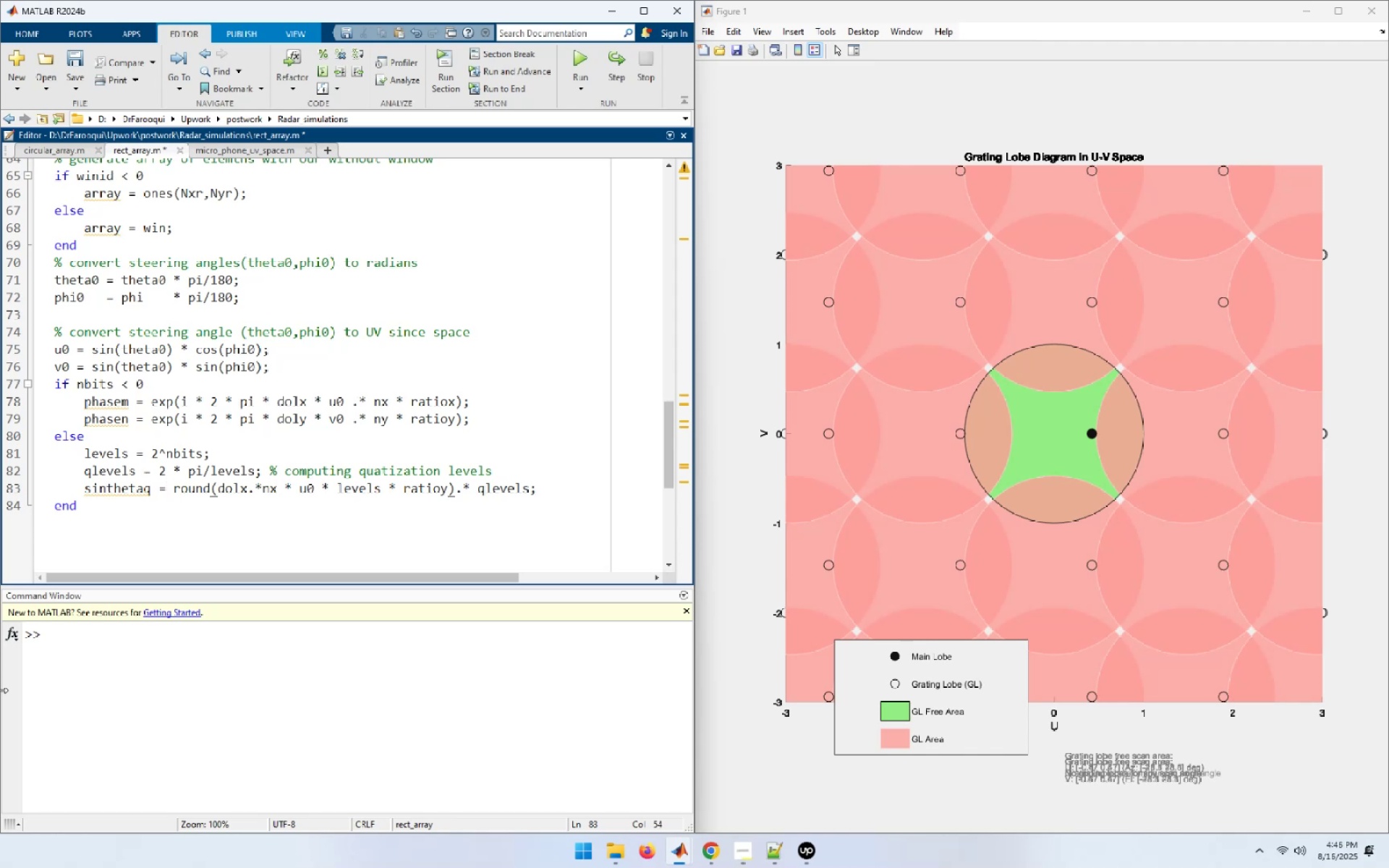 
key(Backspace)
 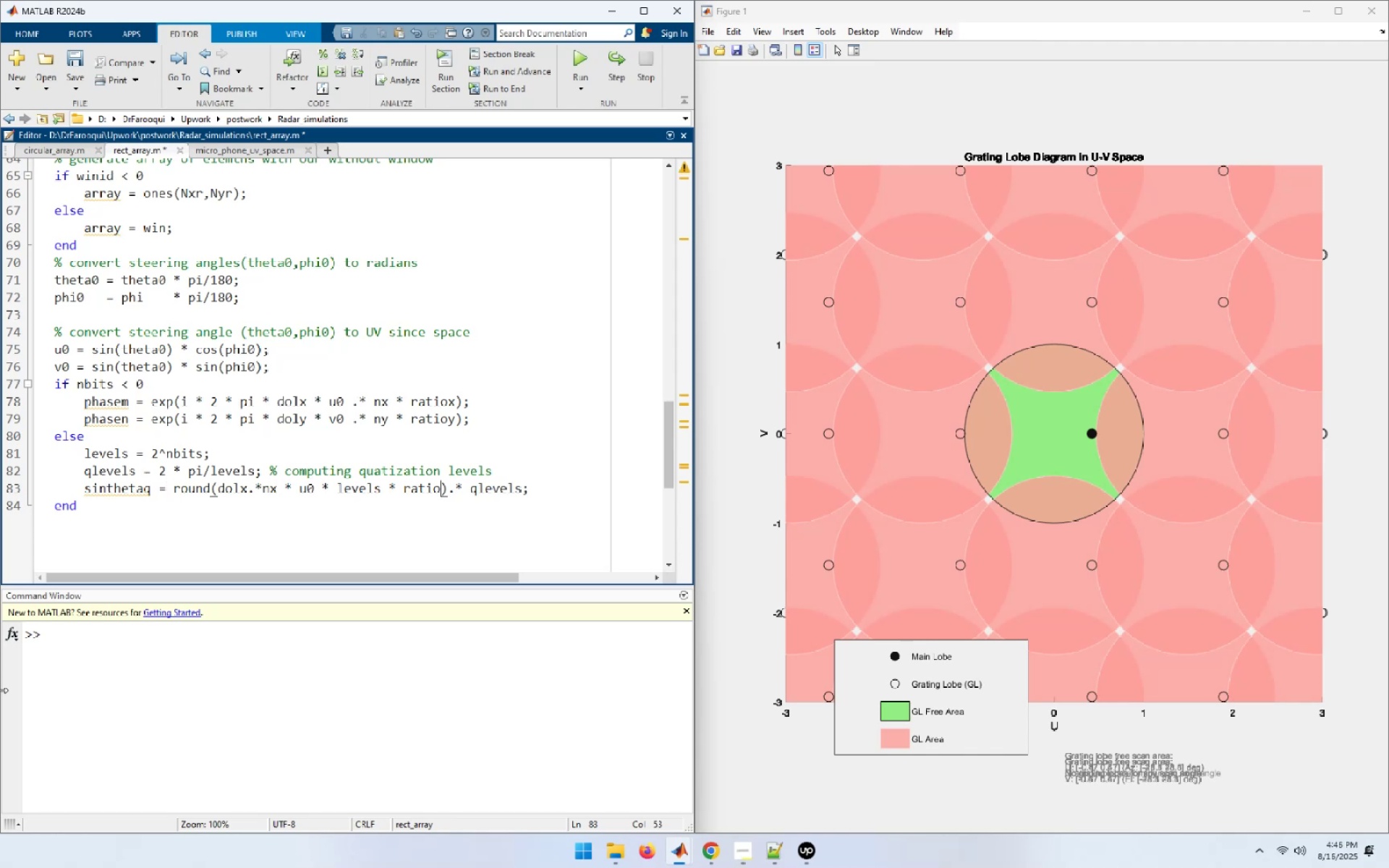 
key(X)
 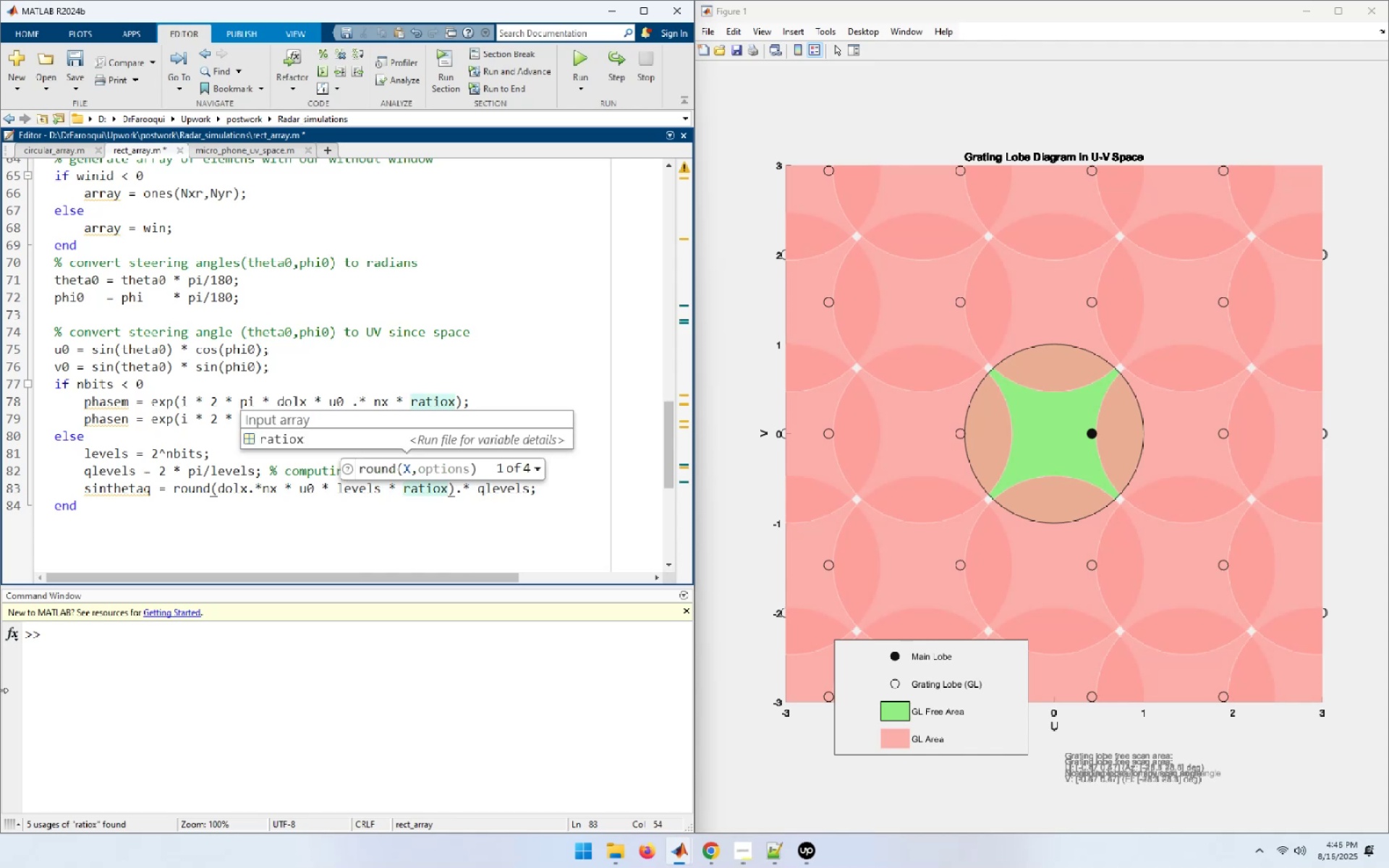 
hold_key(key=ArrowRight, duration=0.8)
 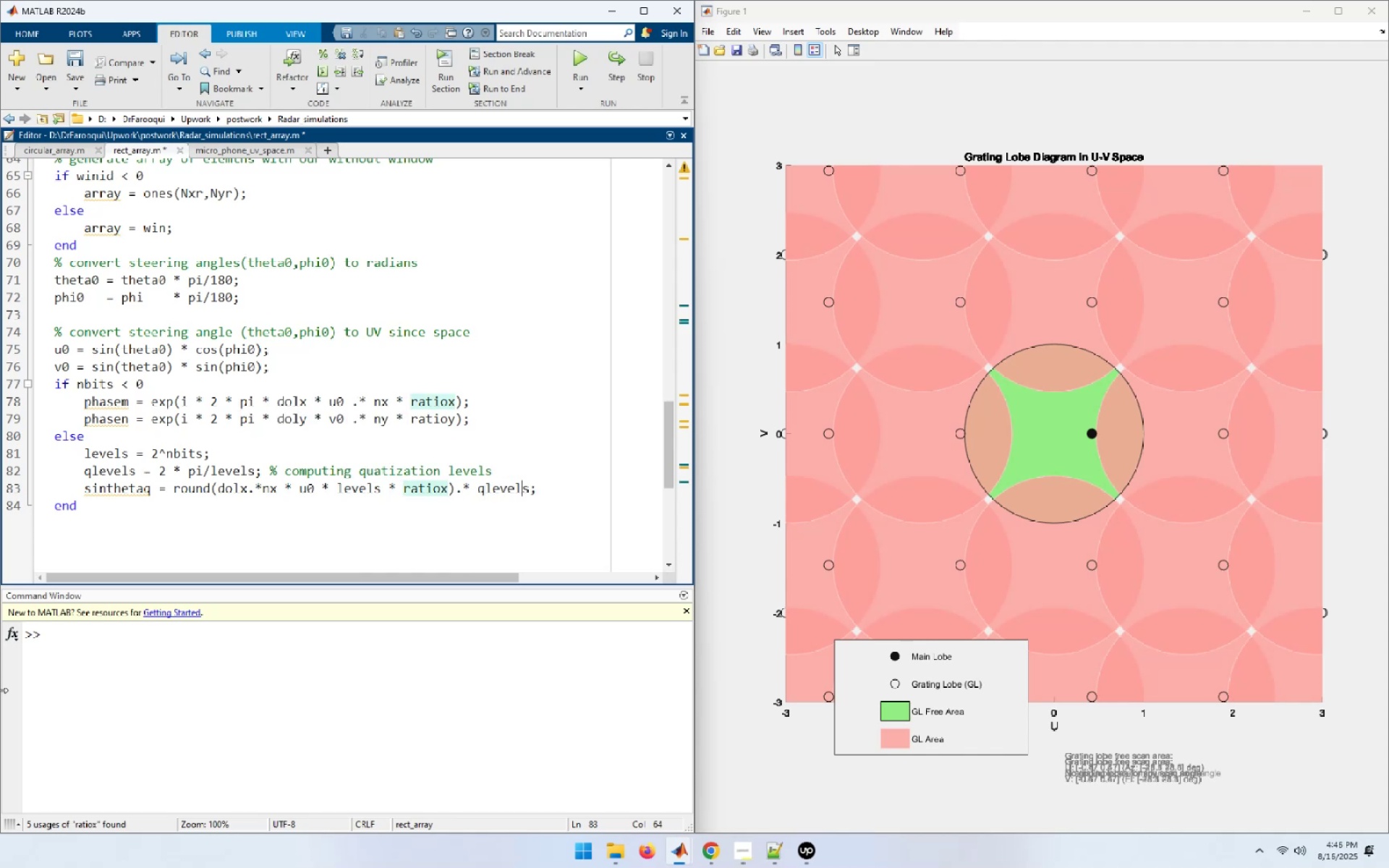 
key(ArrowRight)
 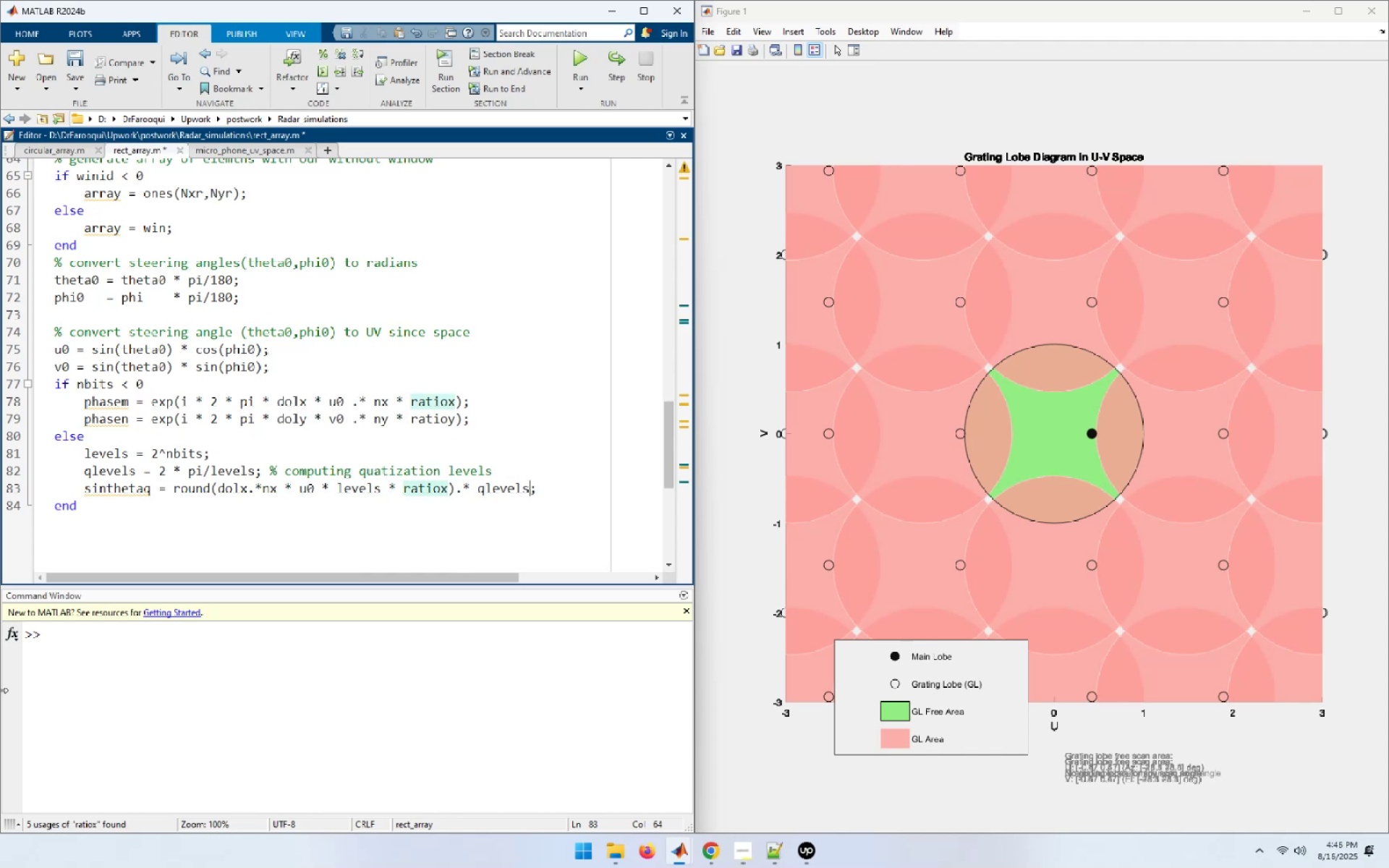 
key(ArrowRight)
 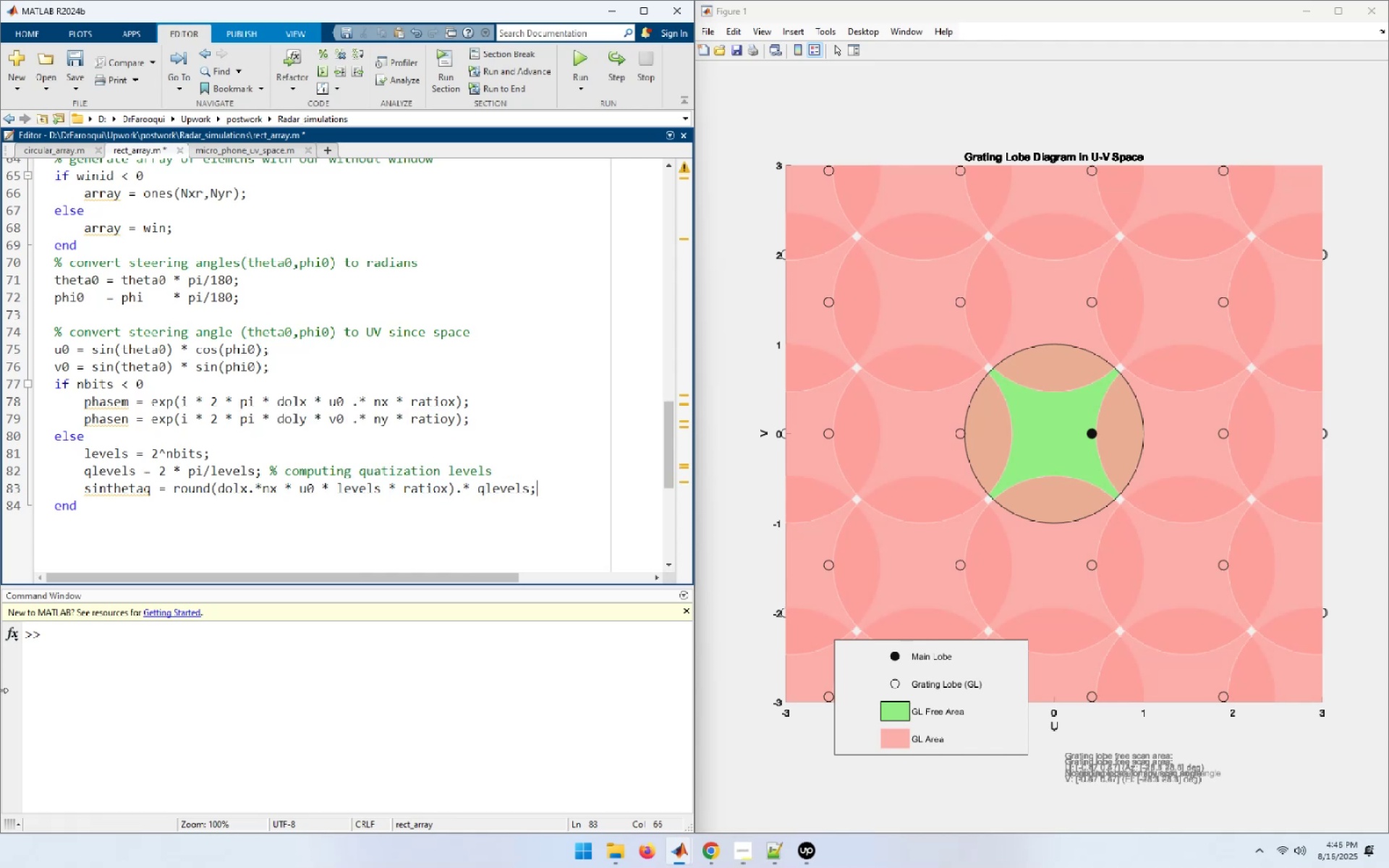 
key(Alt+AltLeft)
 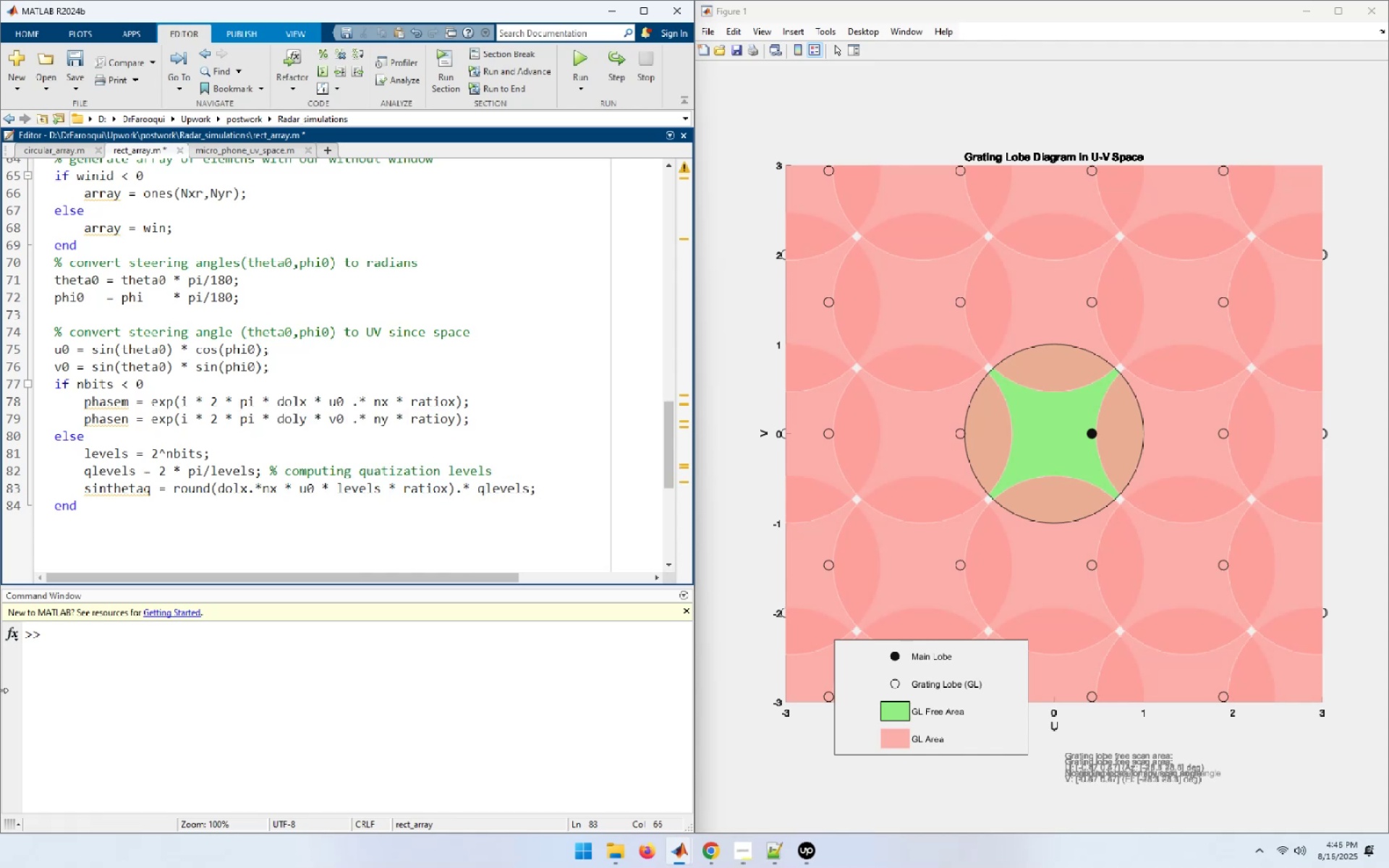 
type( x % vecto)
key(Backspace)
type(or of possible angle[Home])
 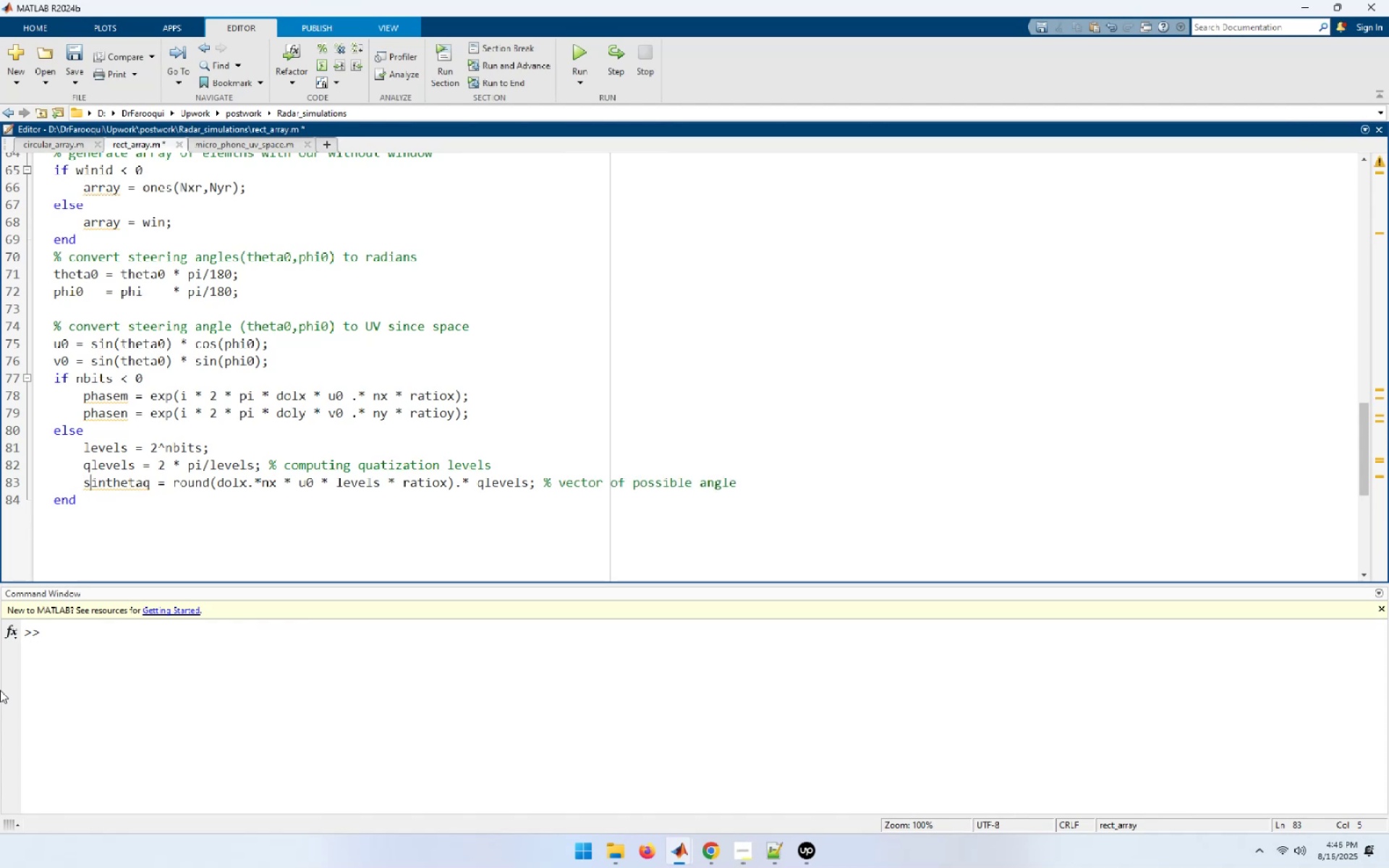 
 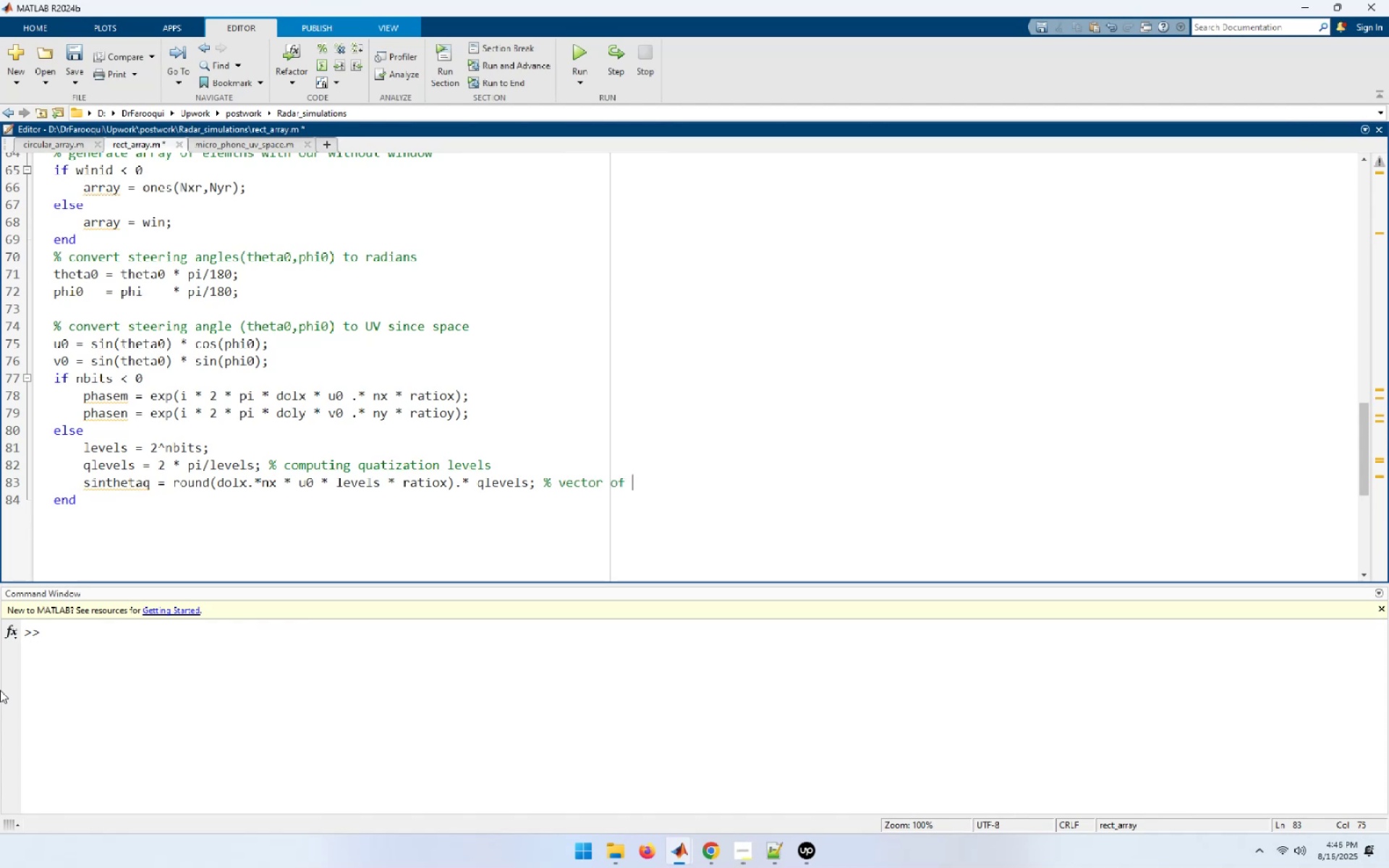 
hold_key(key=ArrowRight, duration=1.28)
 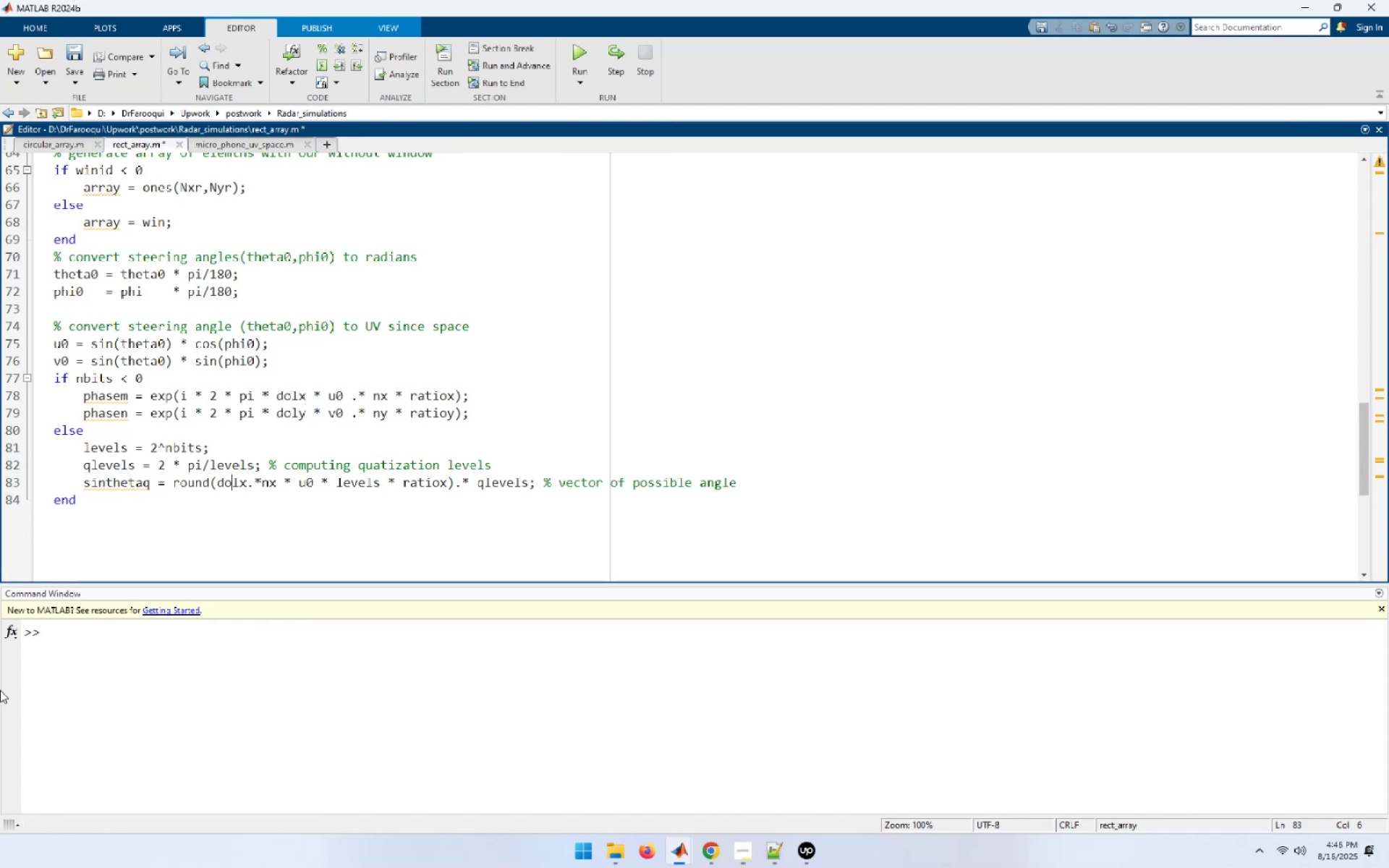 
key(ArrowUp)
 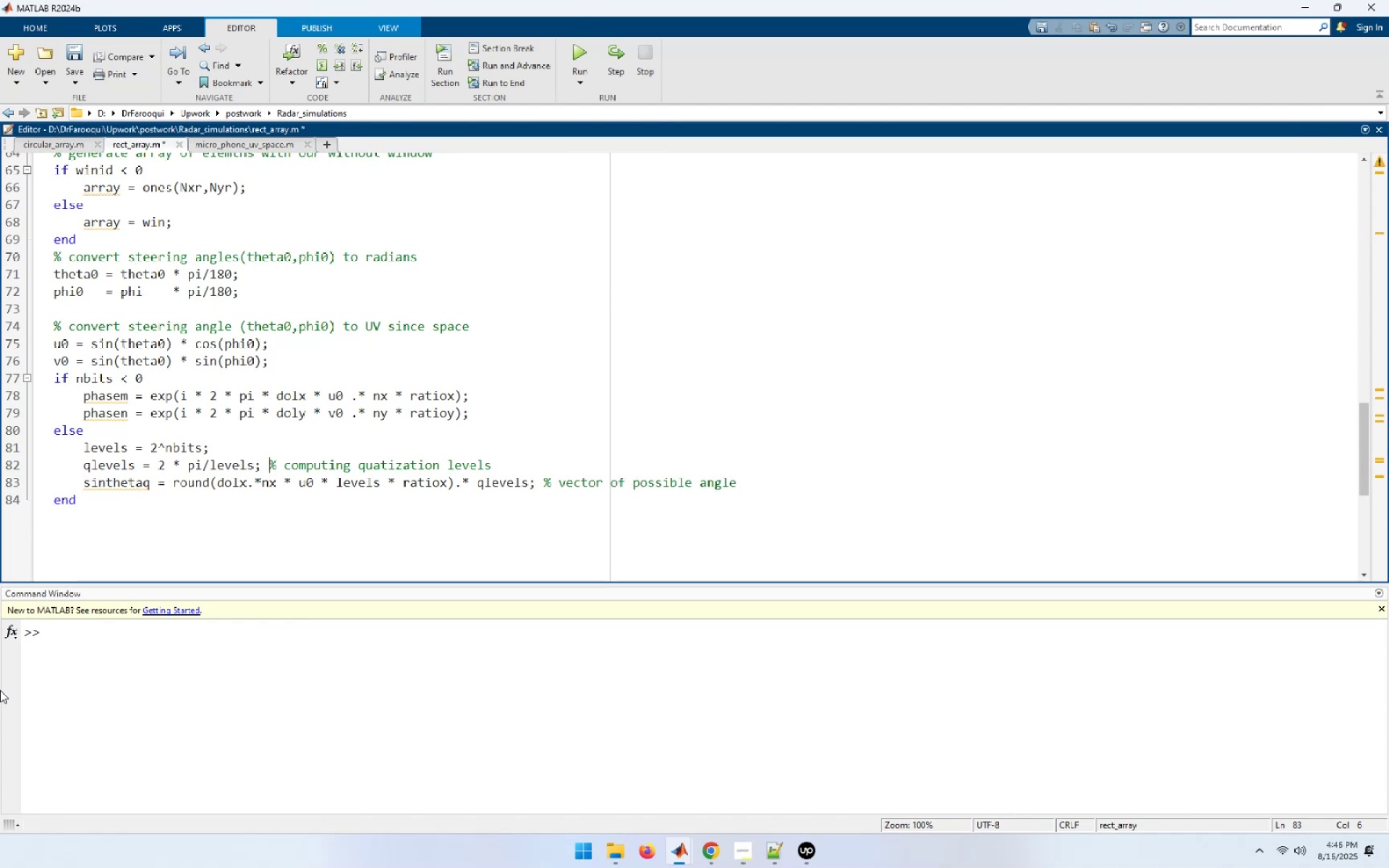 
hold_key(key=Space, duration=1.5)
 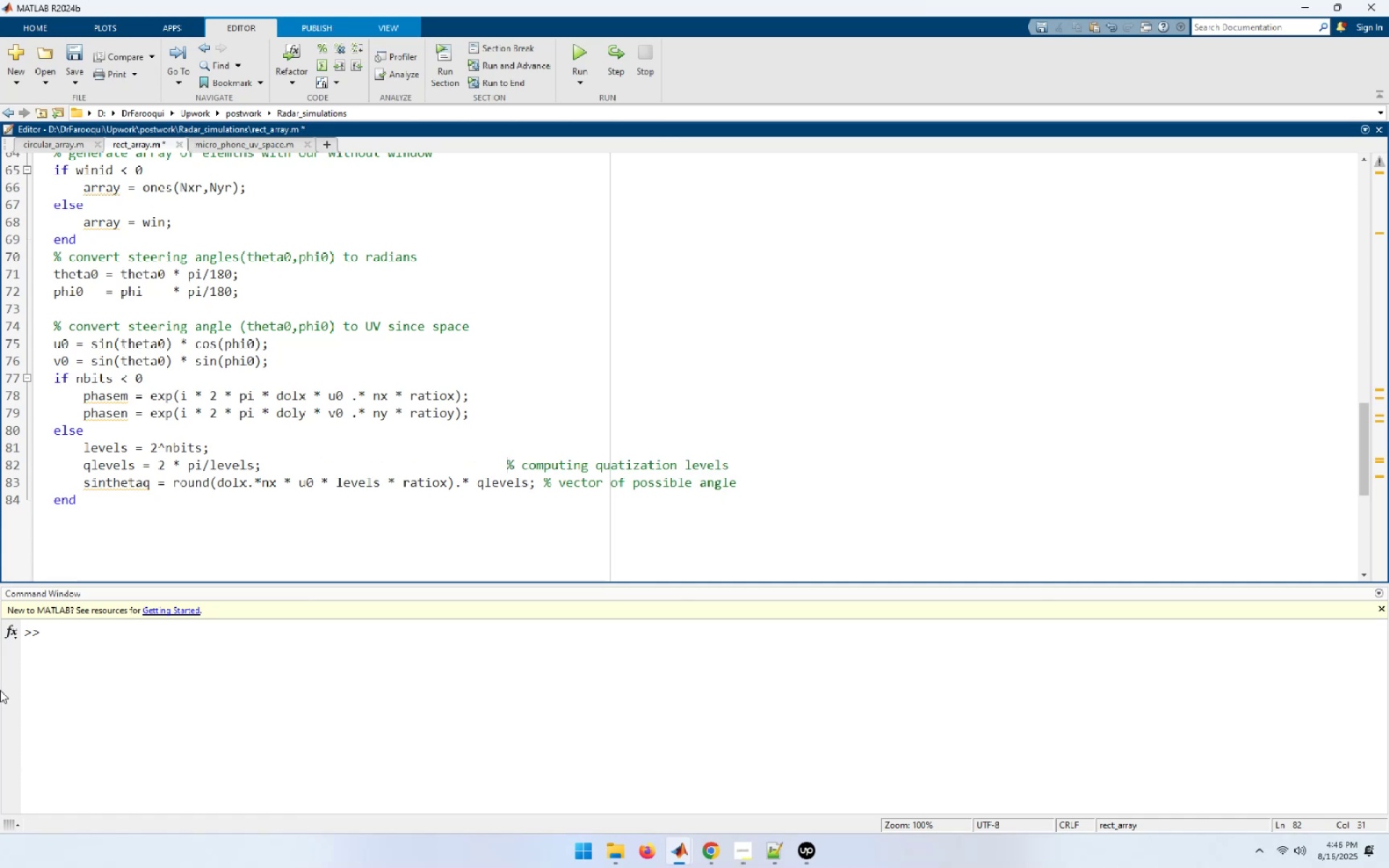 
key(Space)
 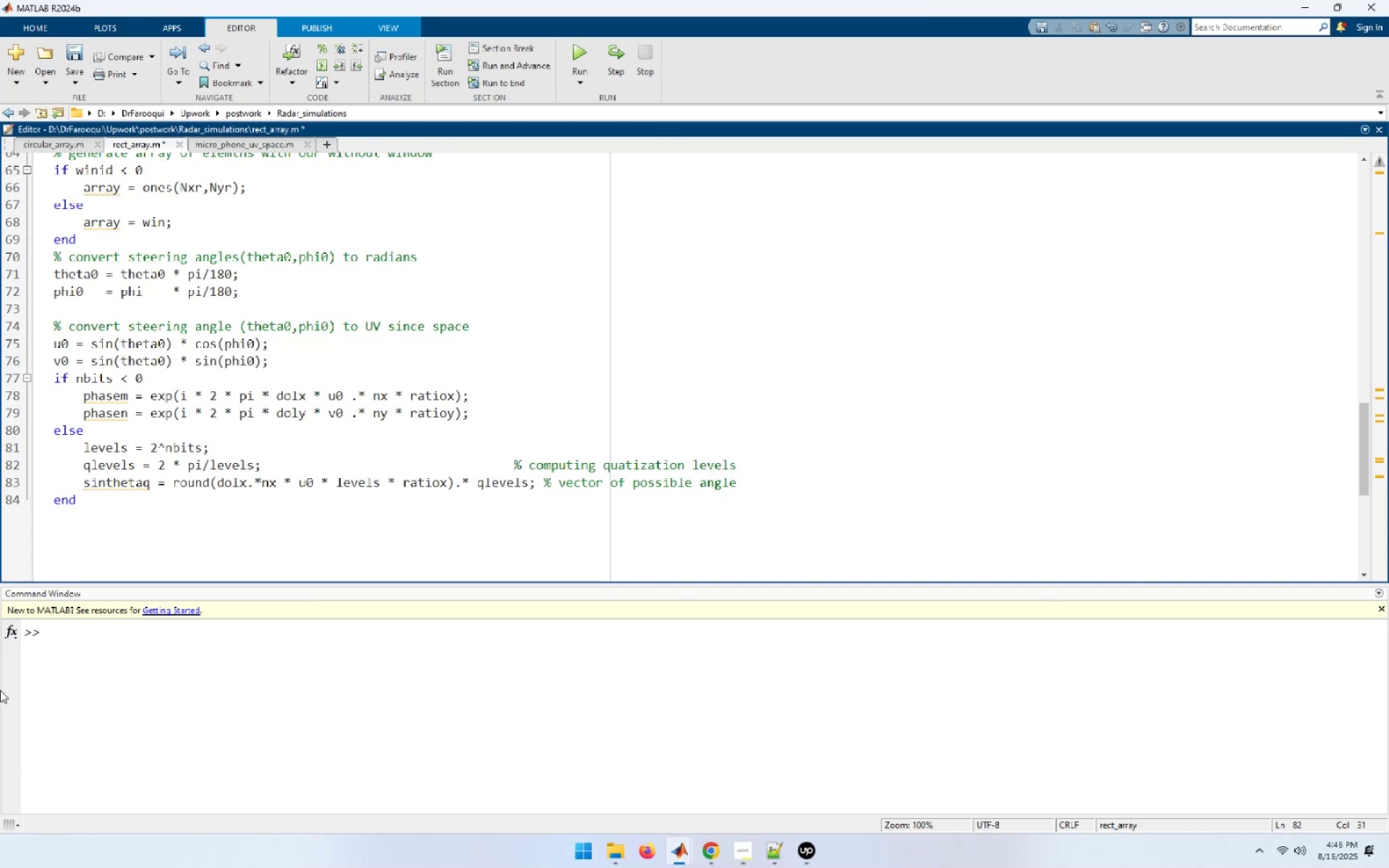 
key(Space)
 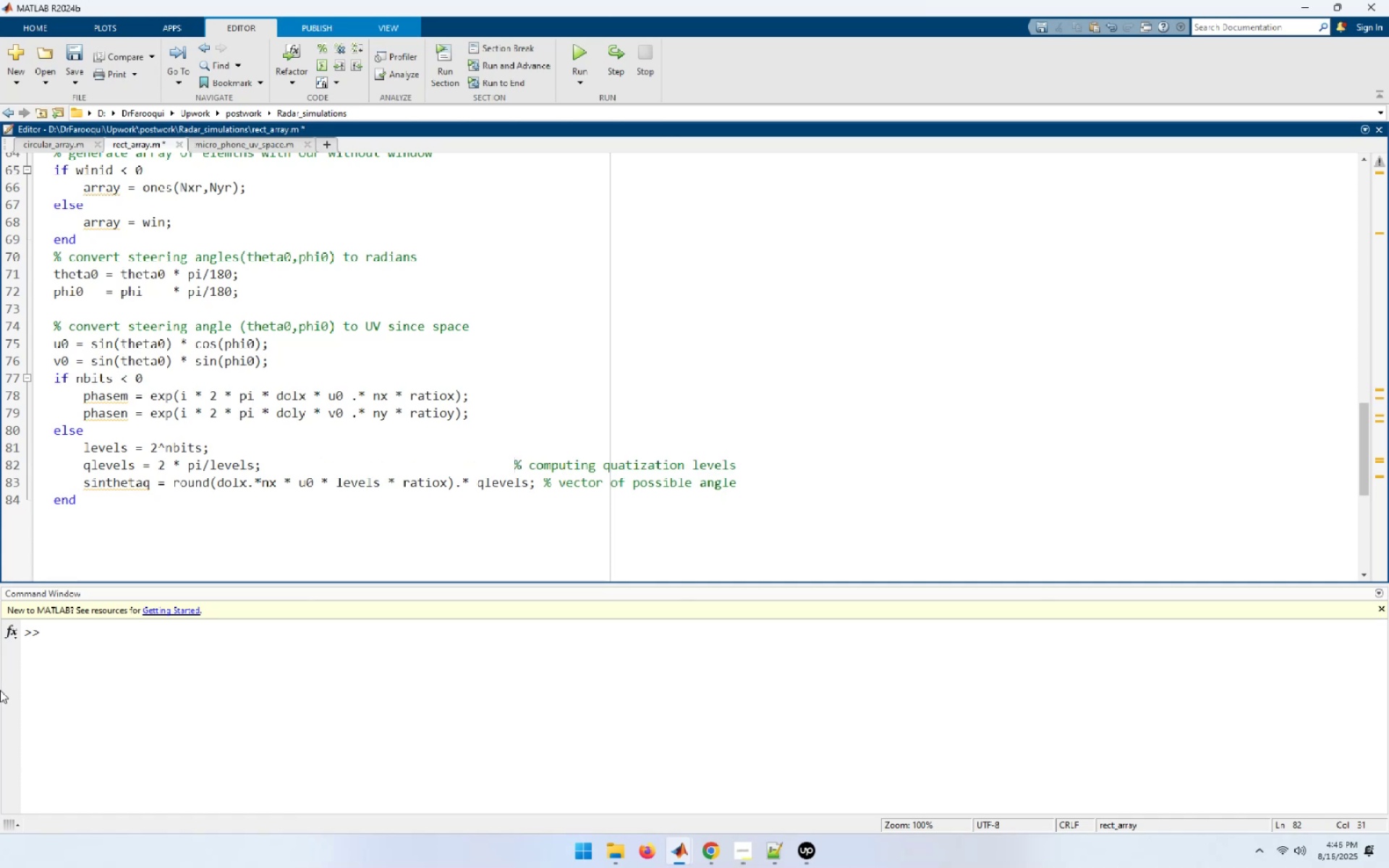 
key(Space)
 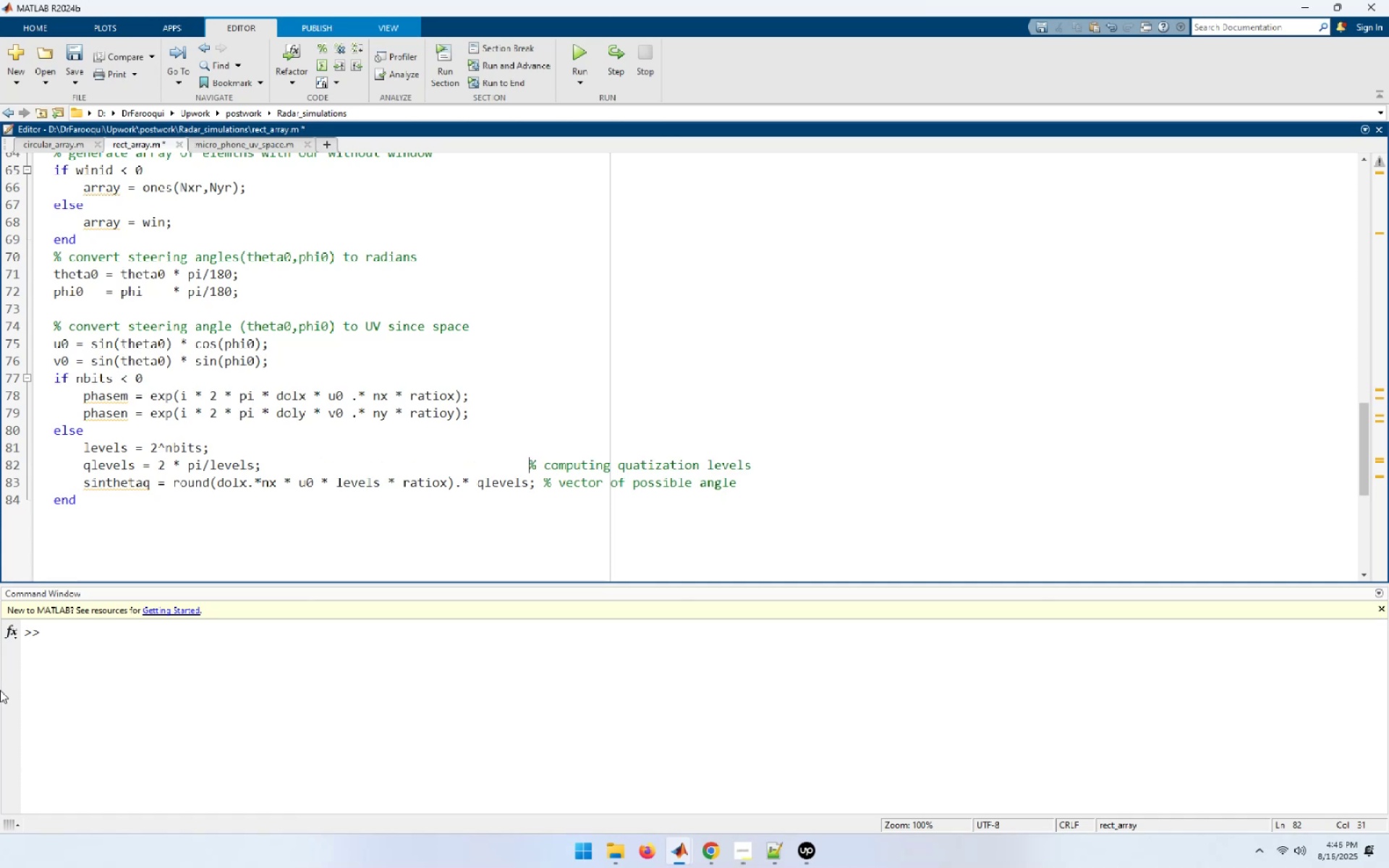 
key(Space)
 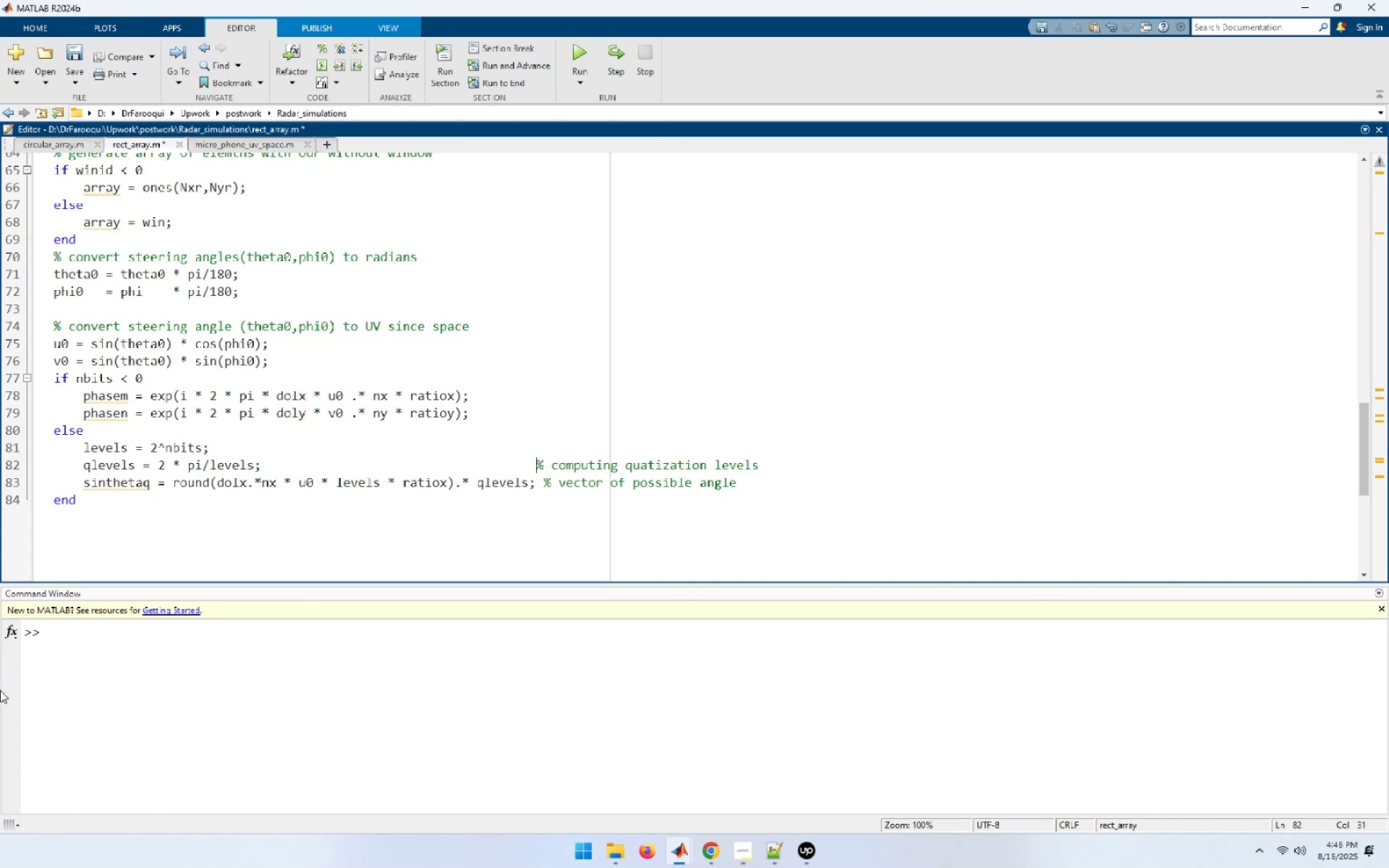 
key(Space)
 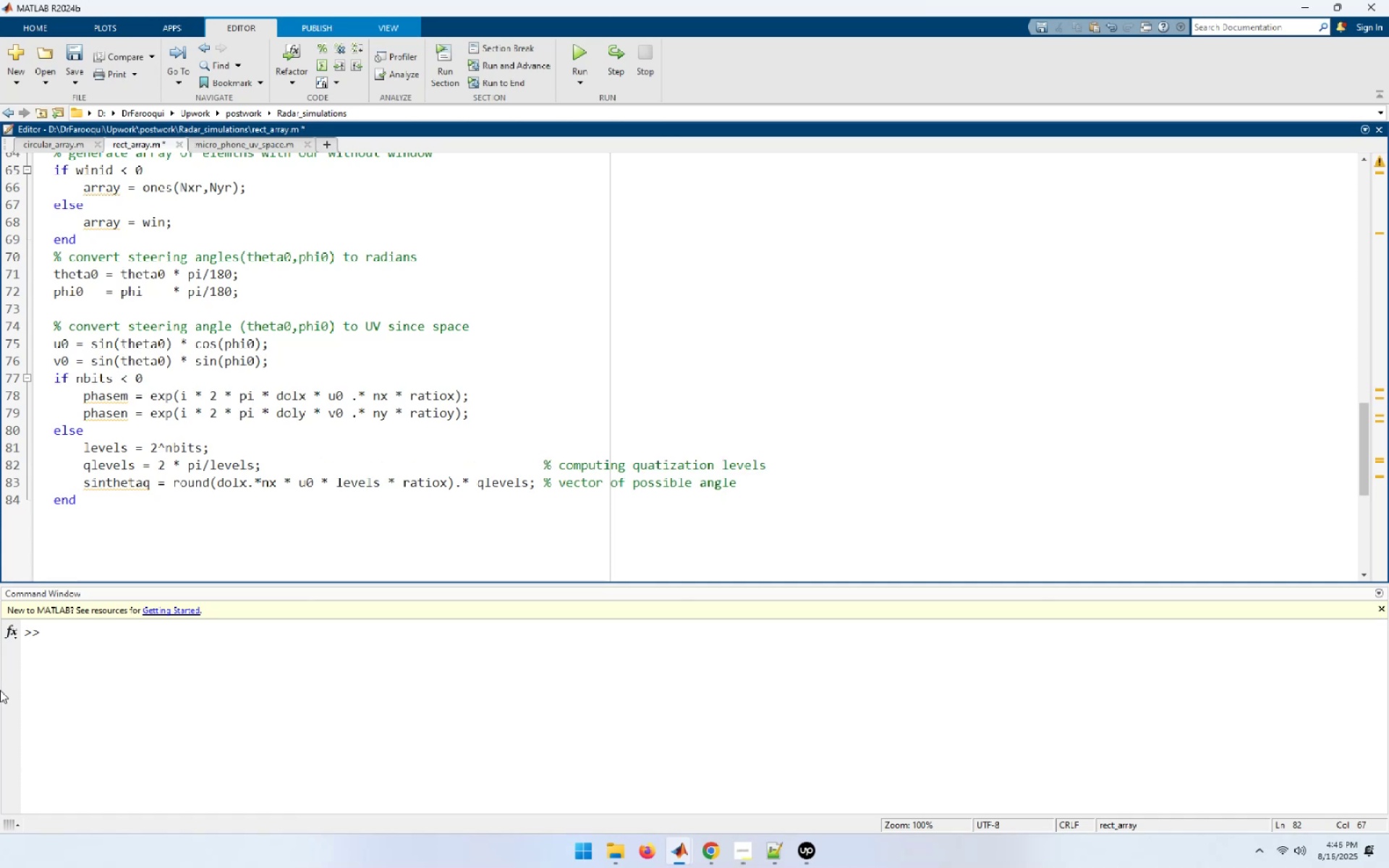 
hold_key(key=ArrowLeft, duration=1.52)
 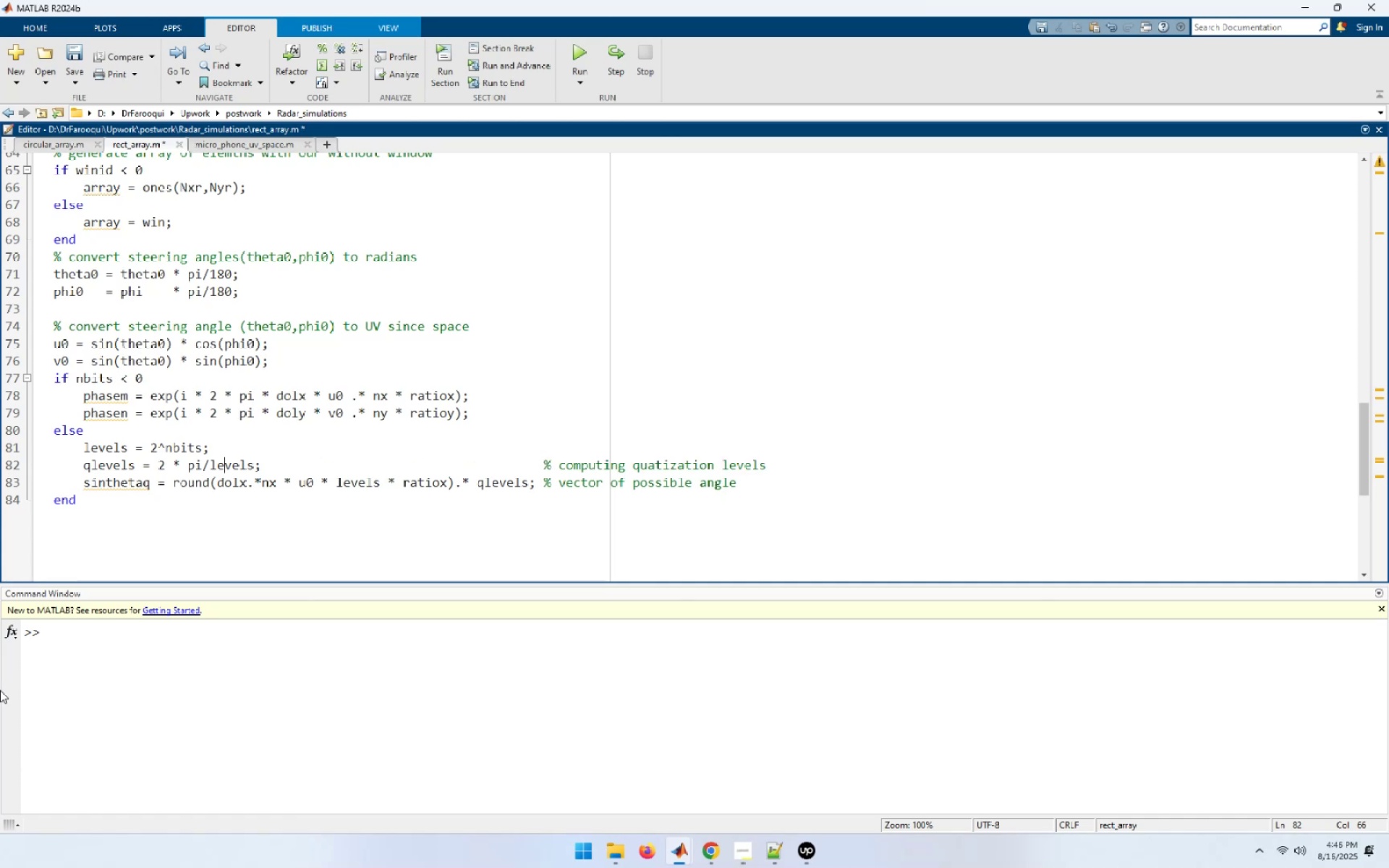 
hold_key(key=ArrowLeft, duration=0.71)
 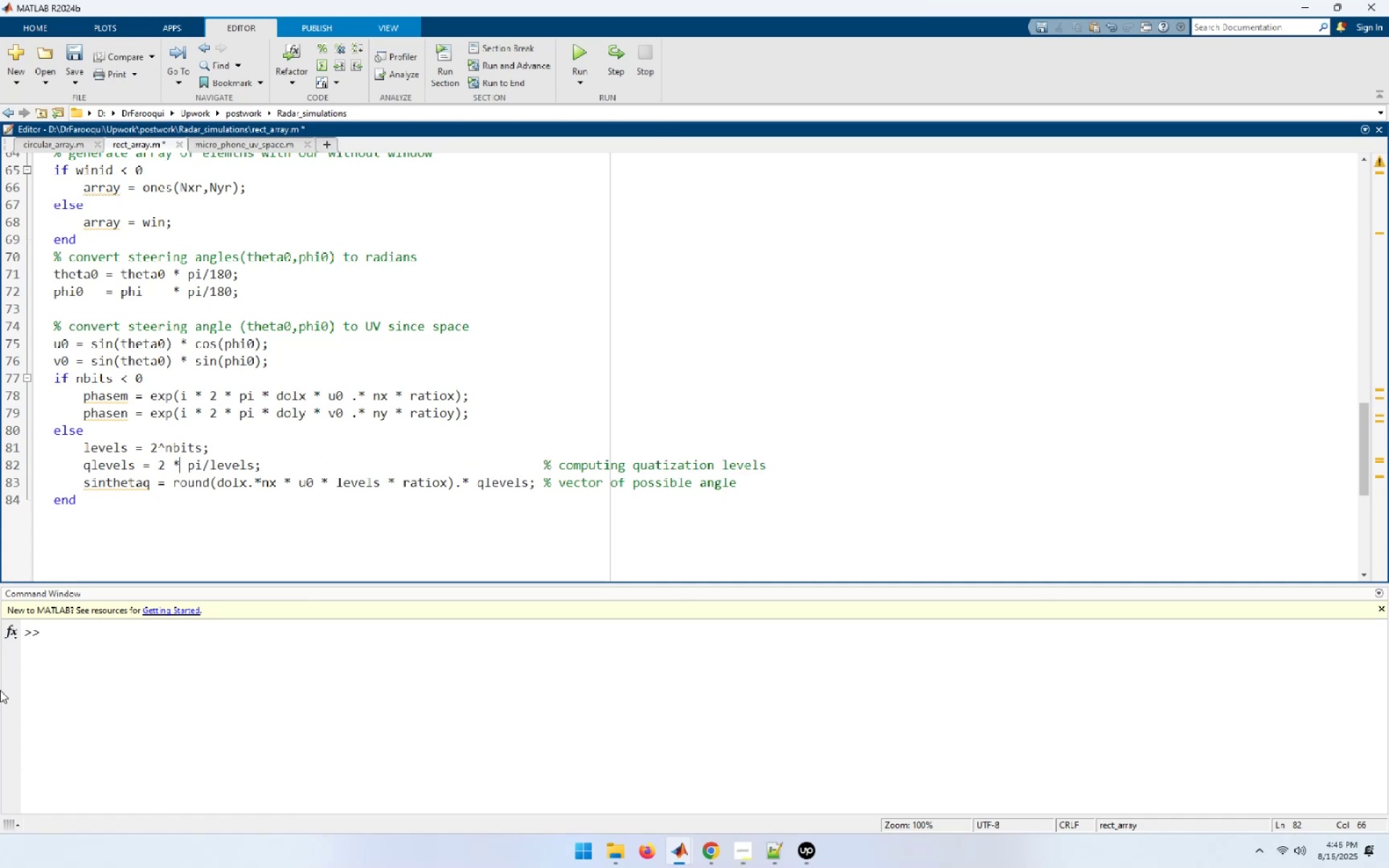 
key(ArrowUp)
 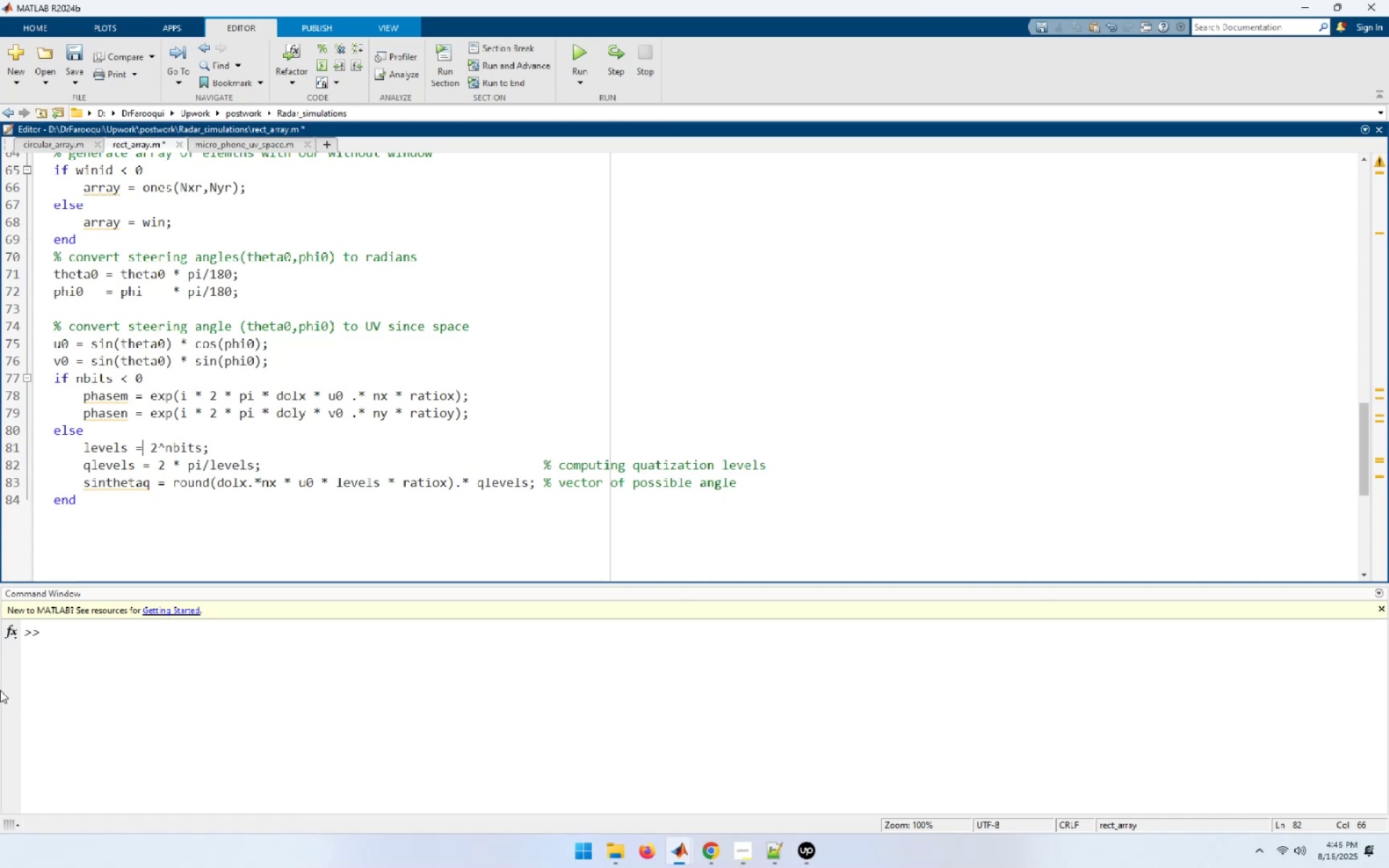 
key(ArrowLeft)
 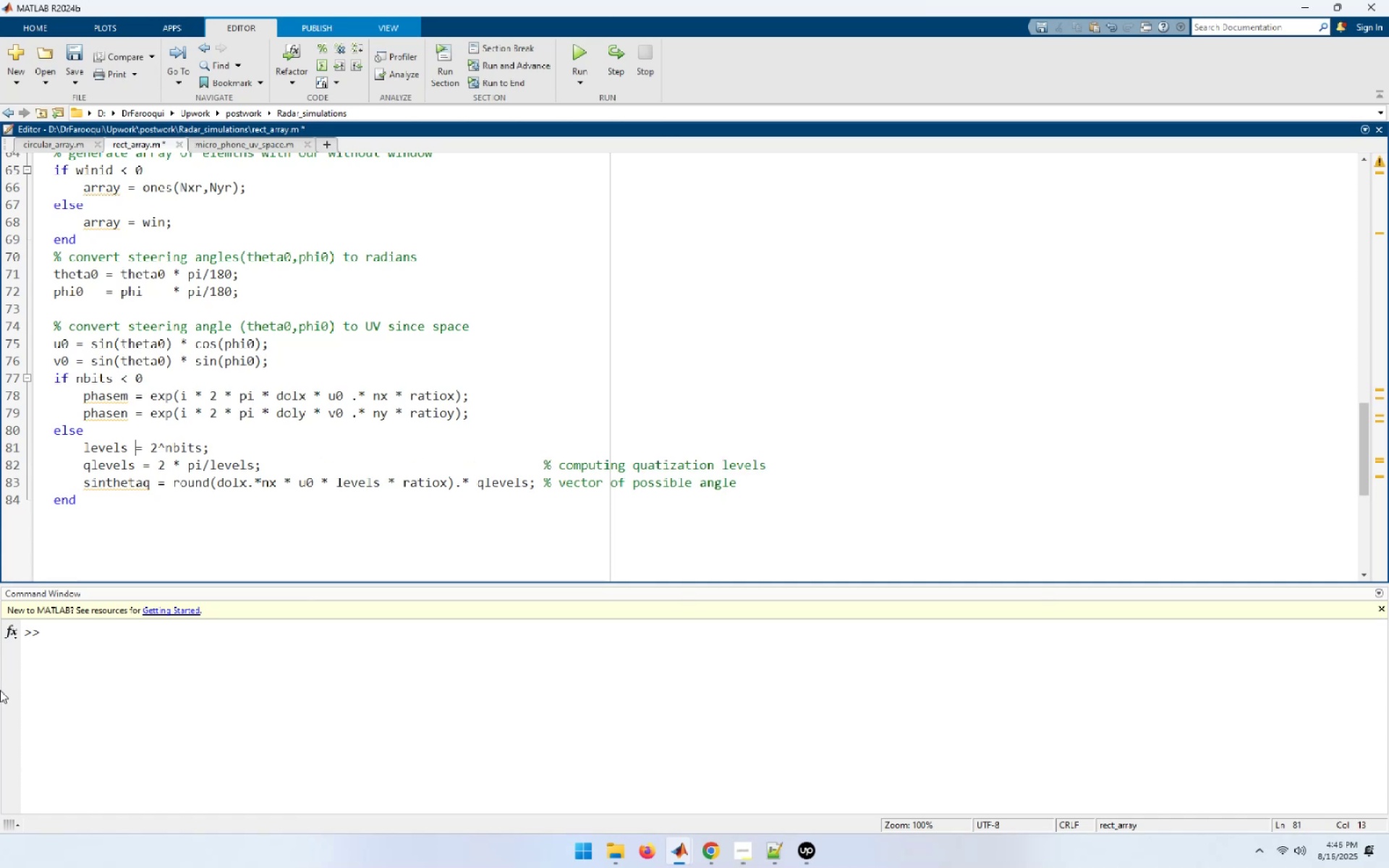 
key(Space)
 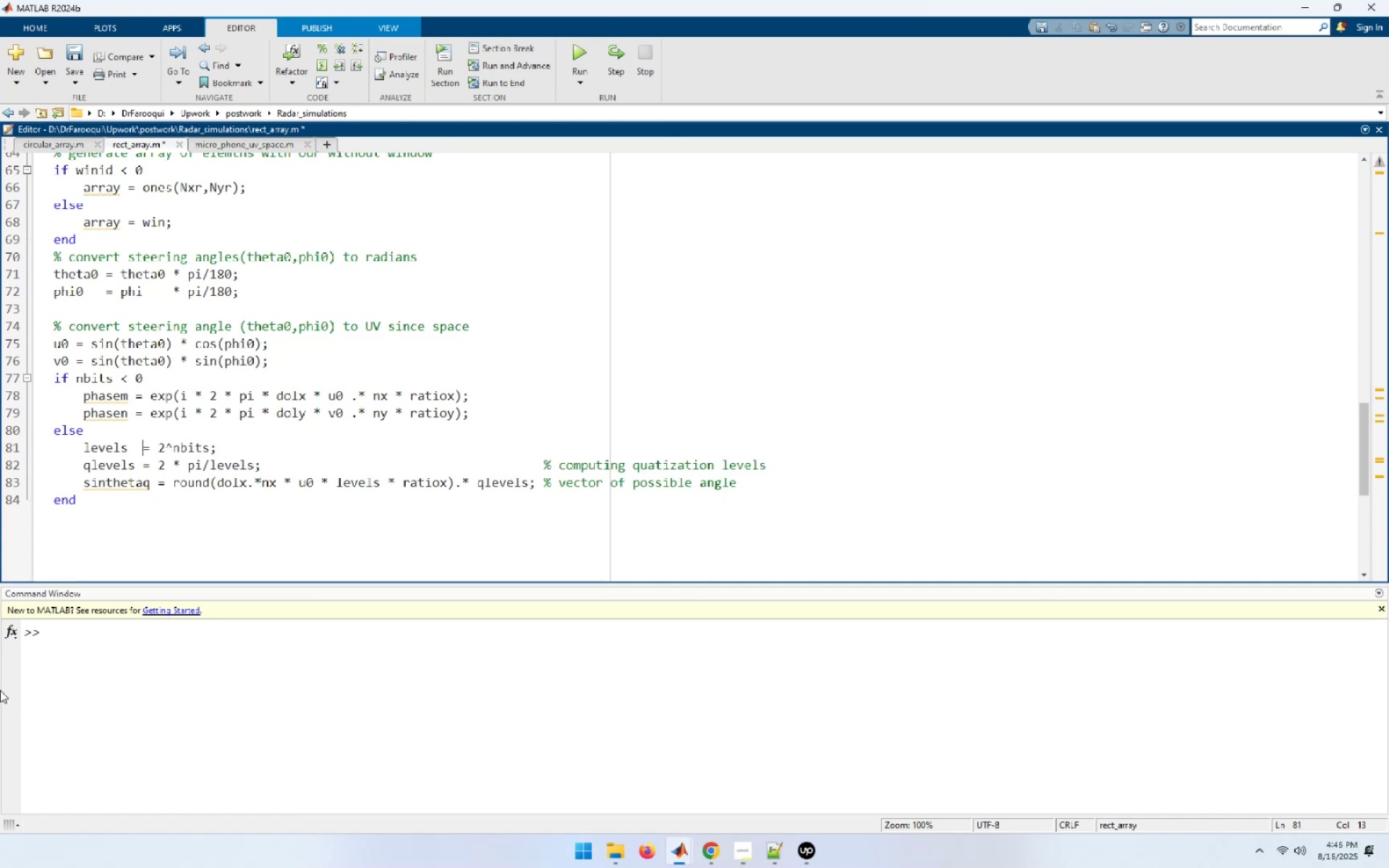 
key(ArrowDown)
 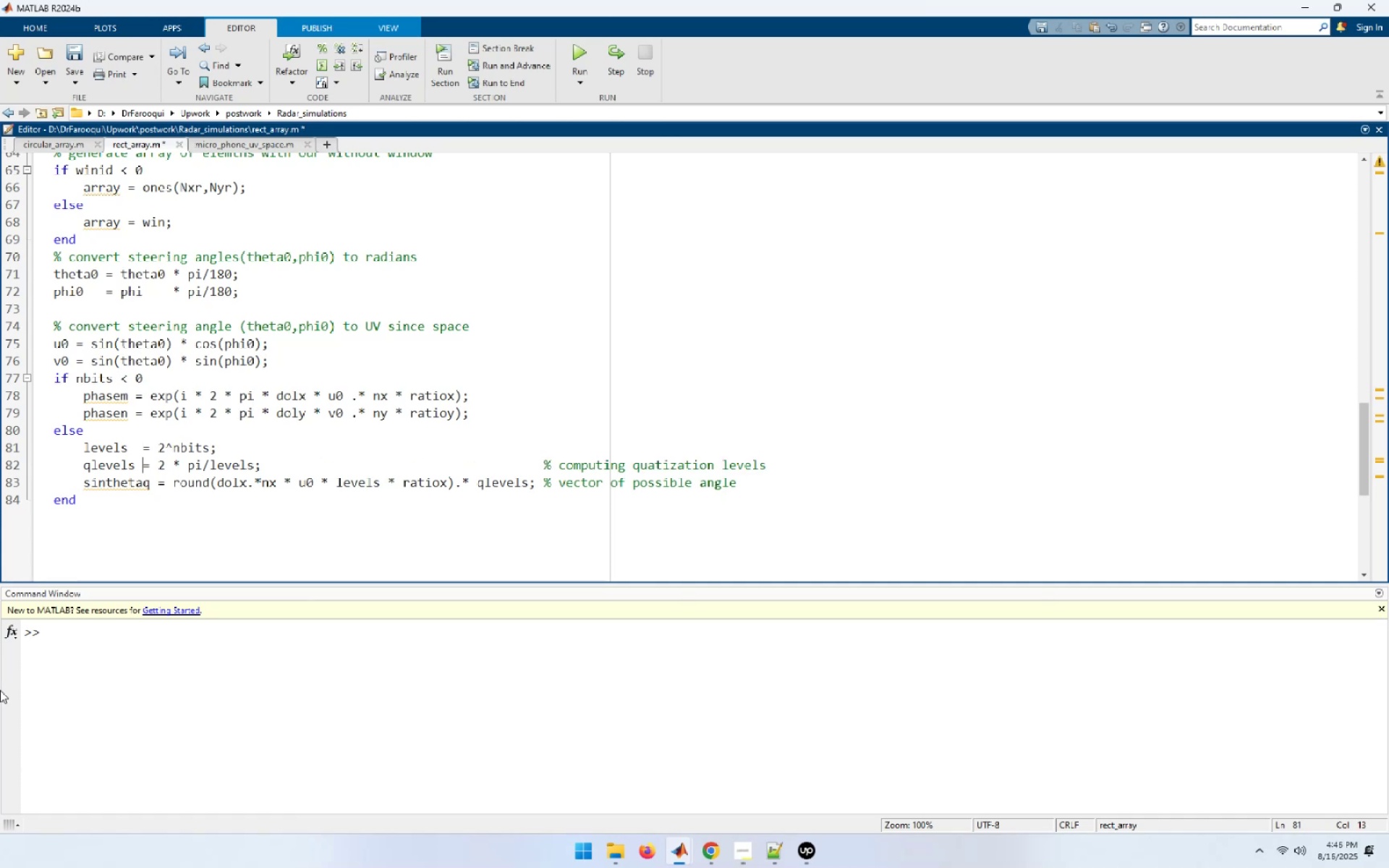 
hold_key(key=ArrowRight, duration=0.74)
 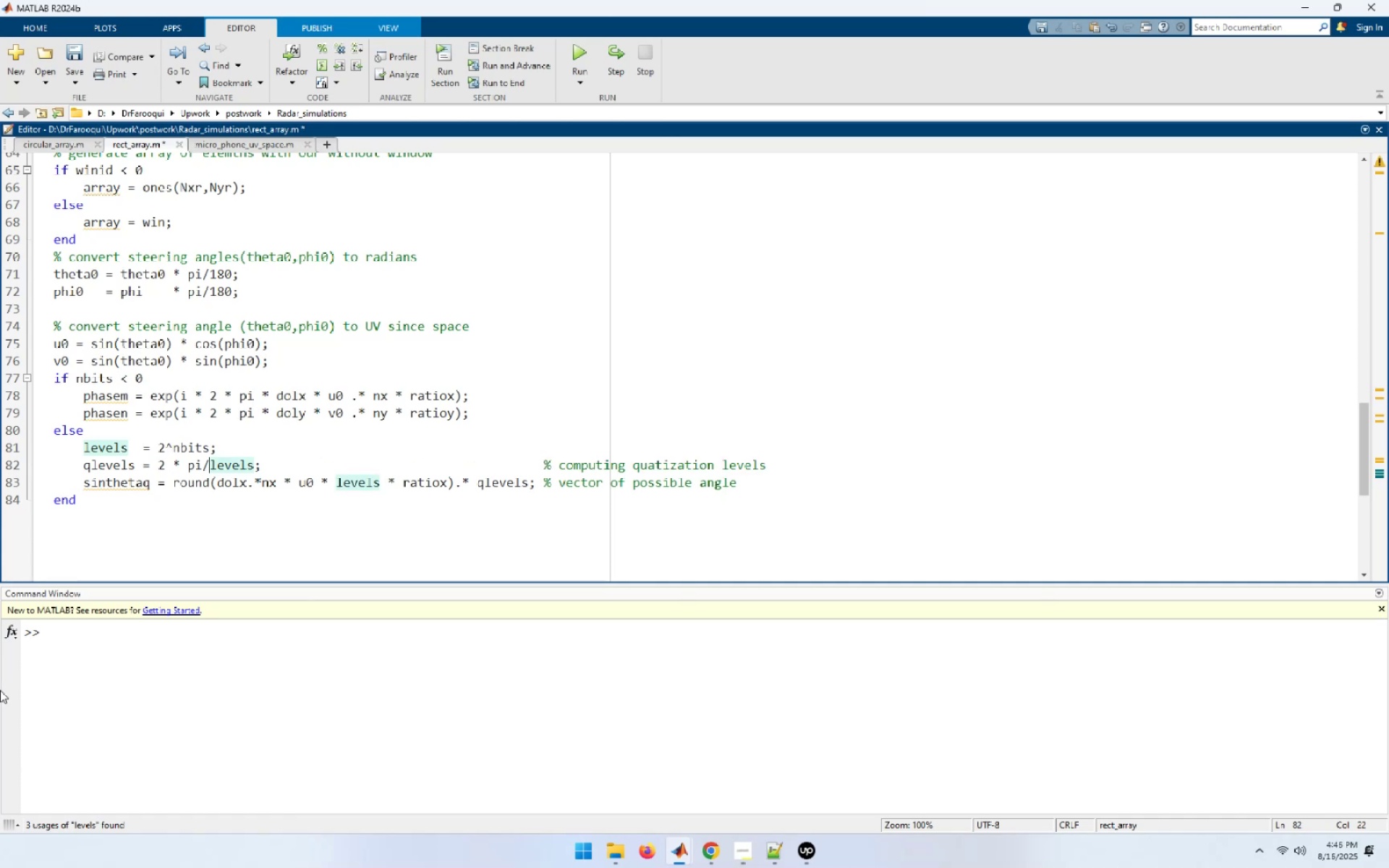 
key(ArrowDown)
 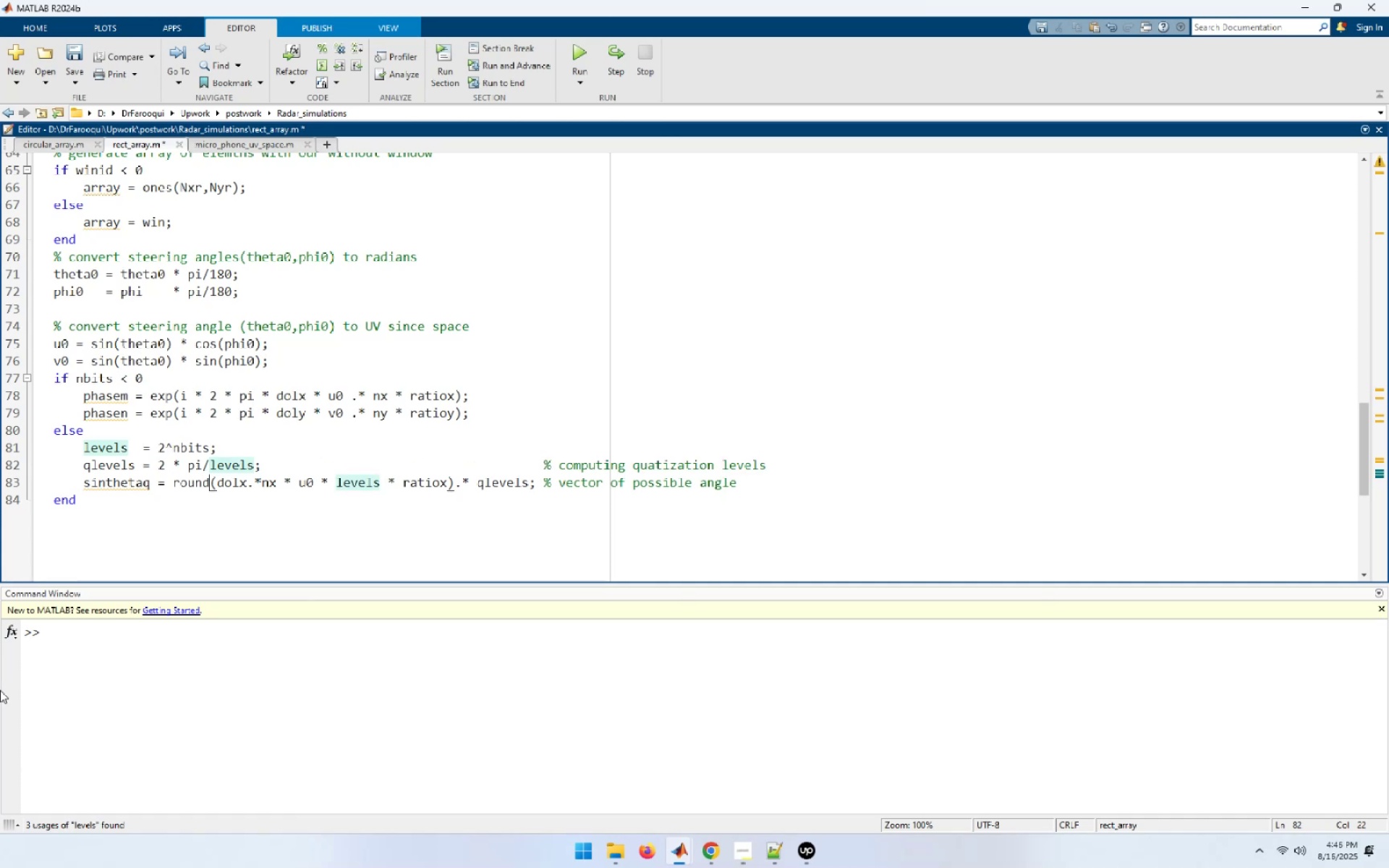 
hold_key(key=ArrowRight, duration=0.62)
 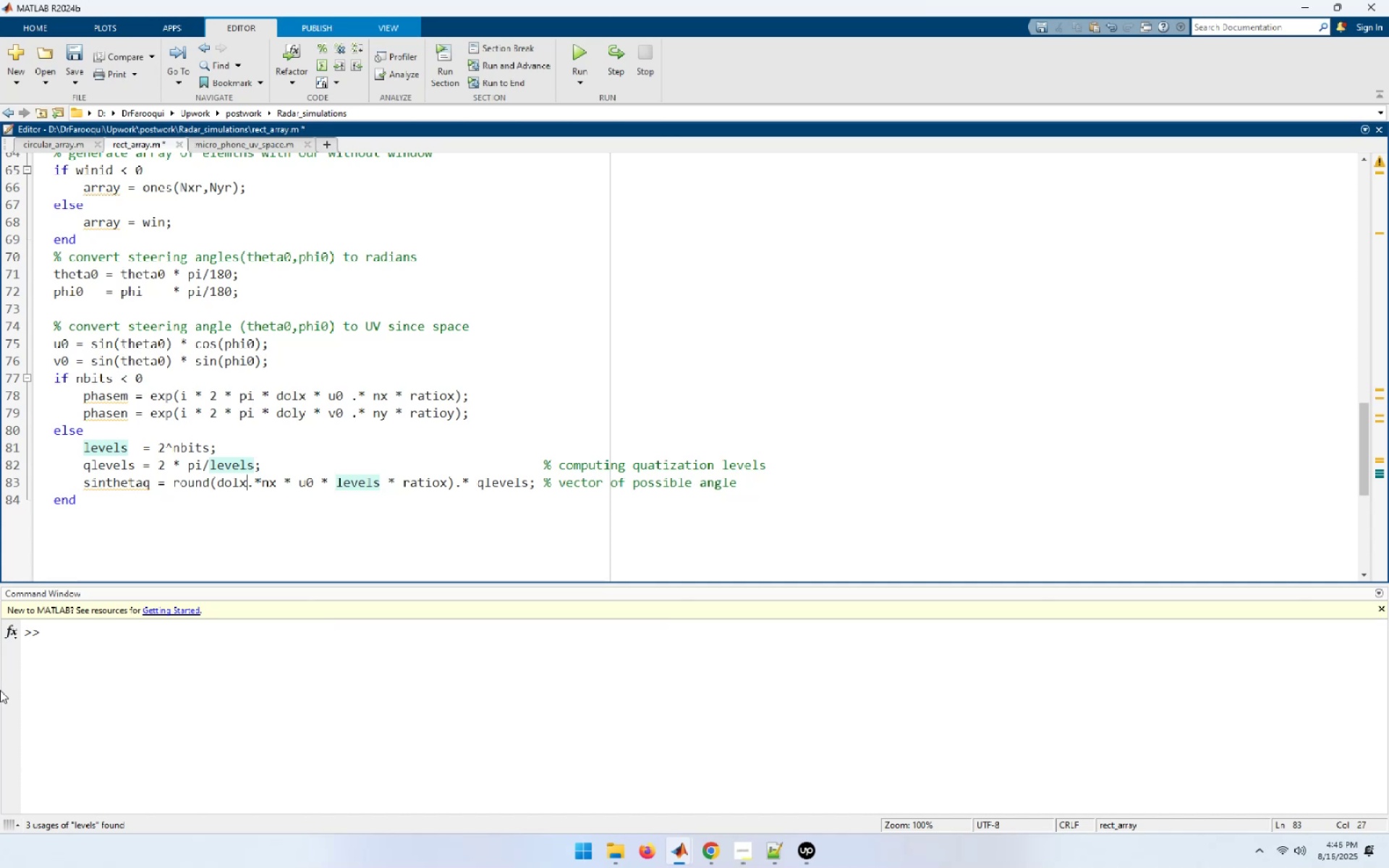 
key(Space)
 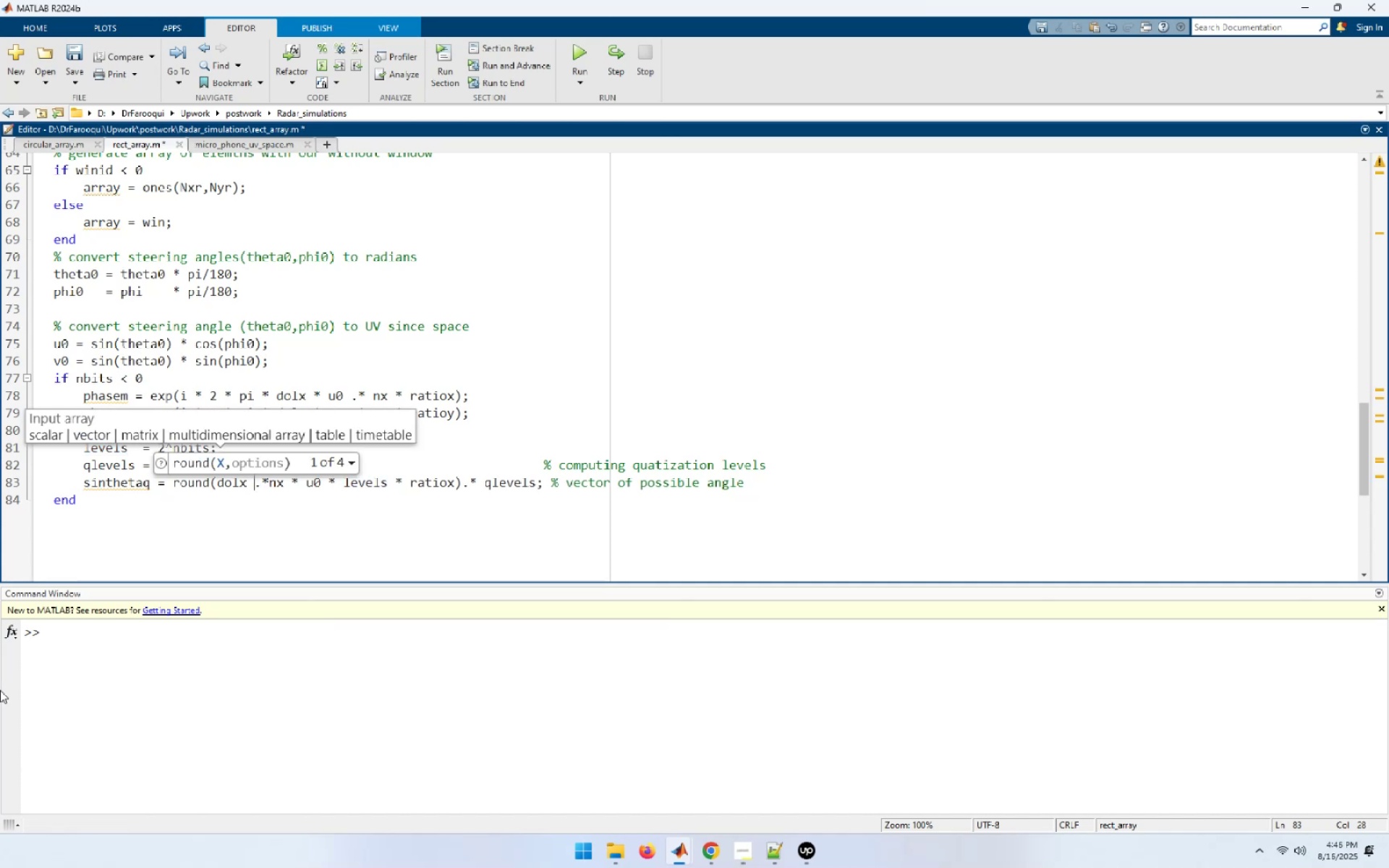 
key(End)
 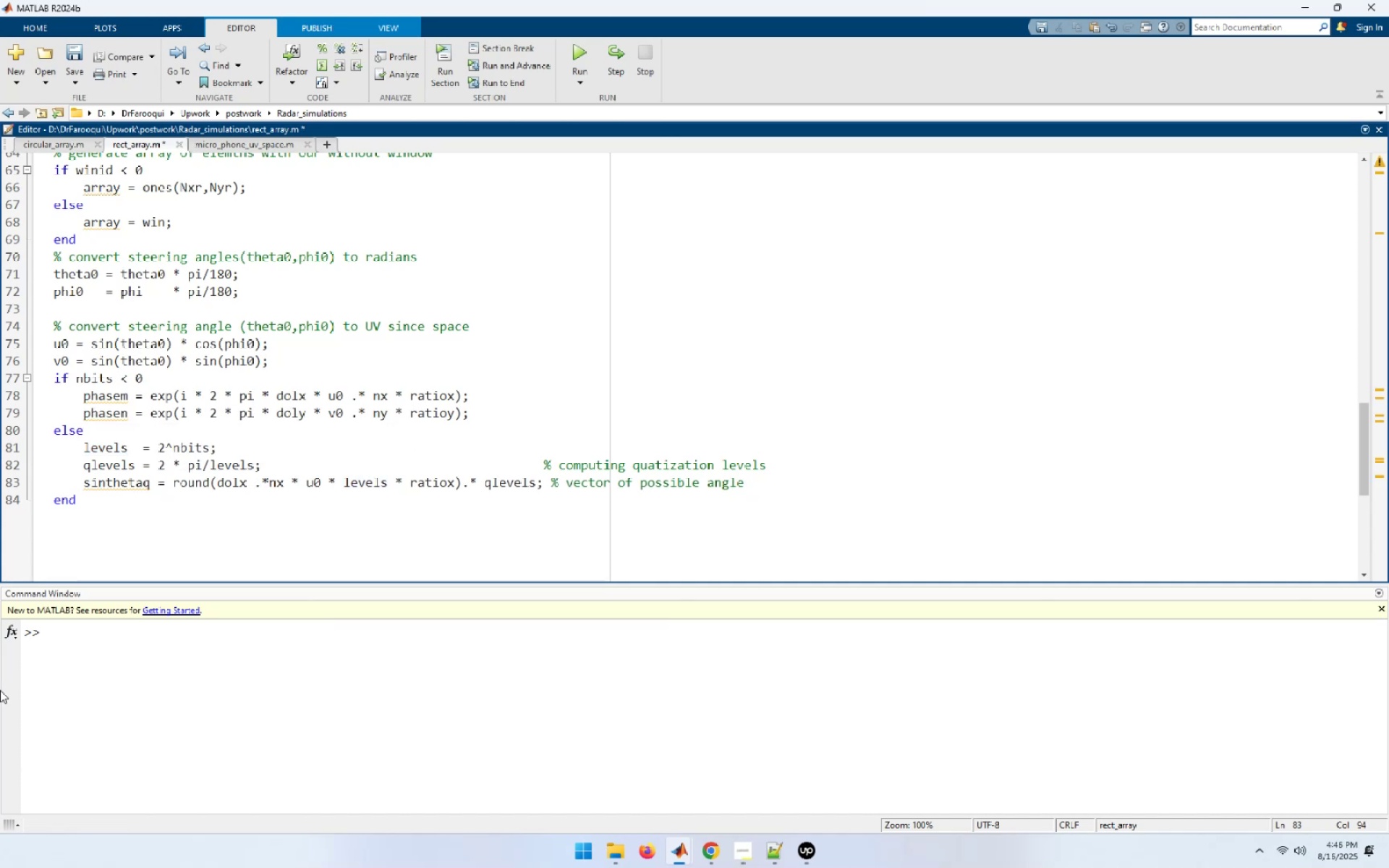 
key(ArrowUp)
 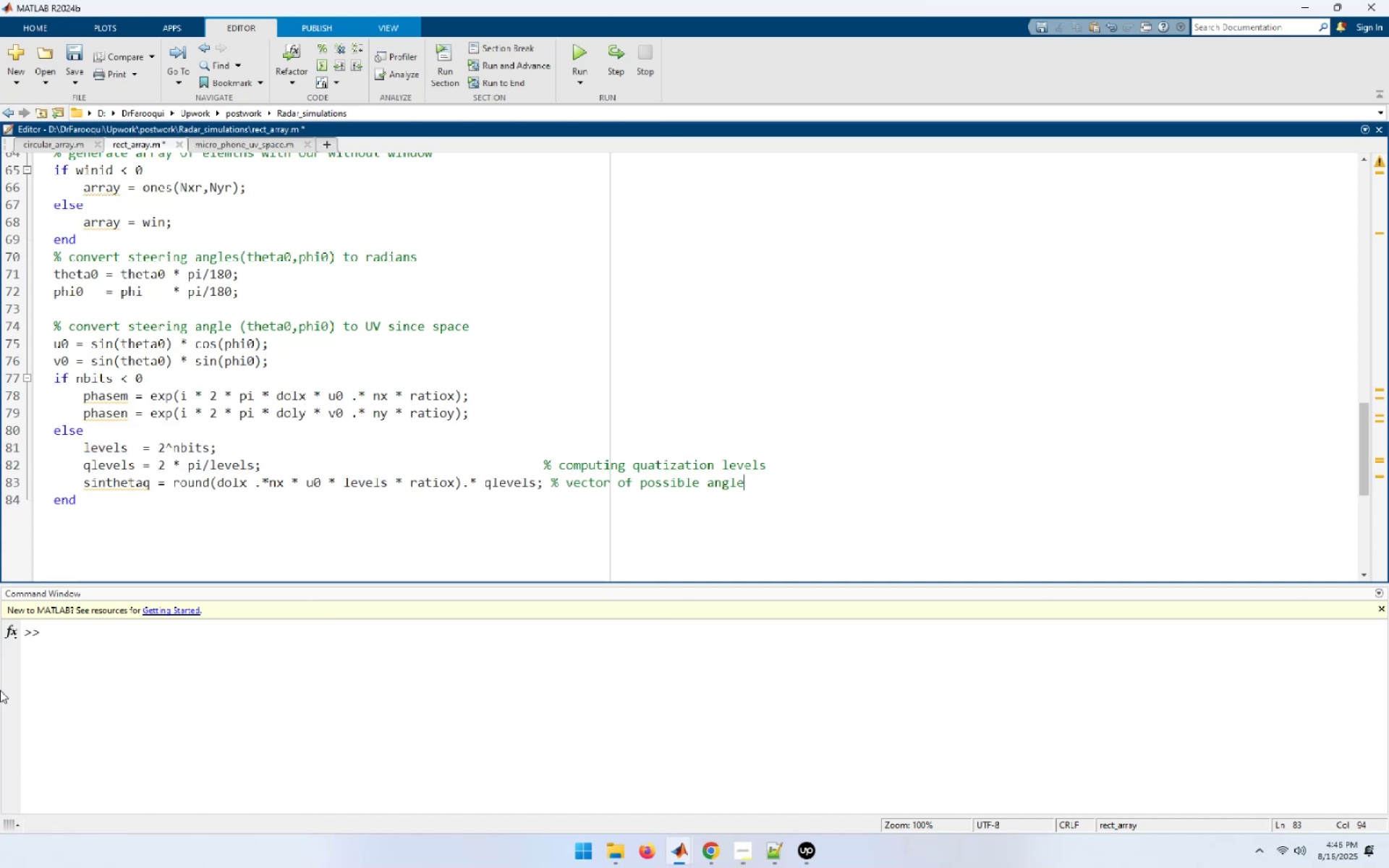 
hold_key(key=ArrowLeft, duration=1.28)
 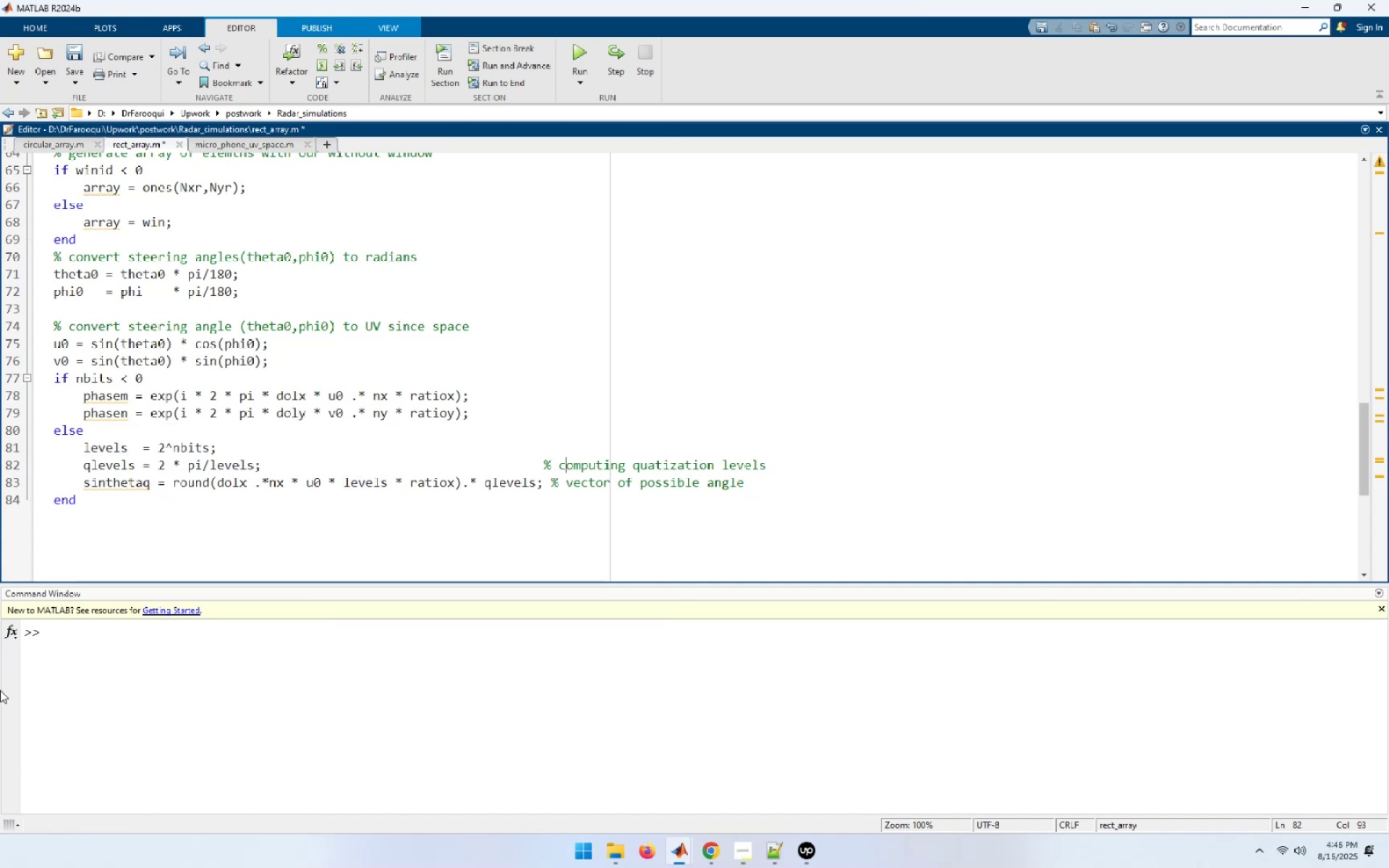 
key(ArrowLeft)
 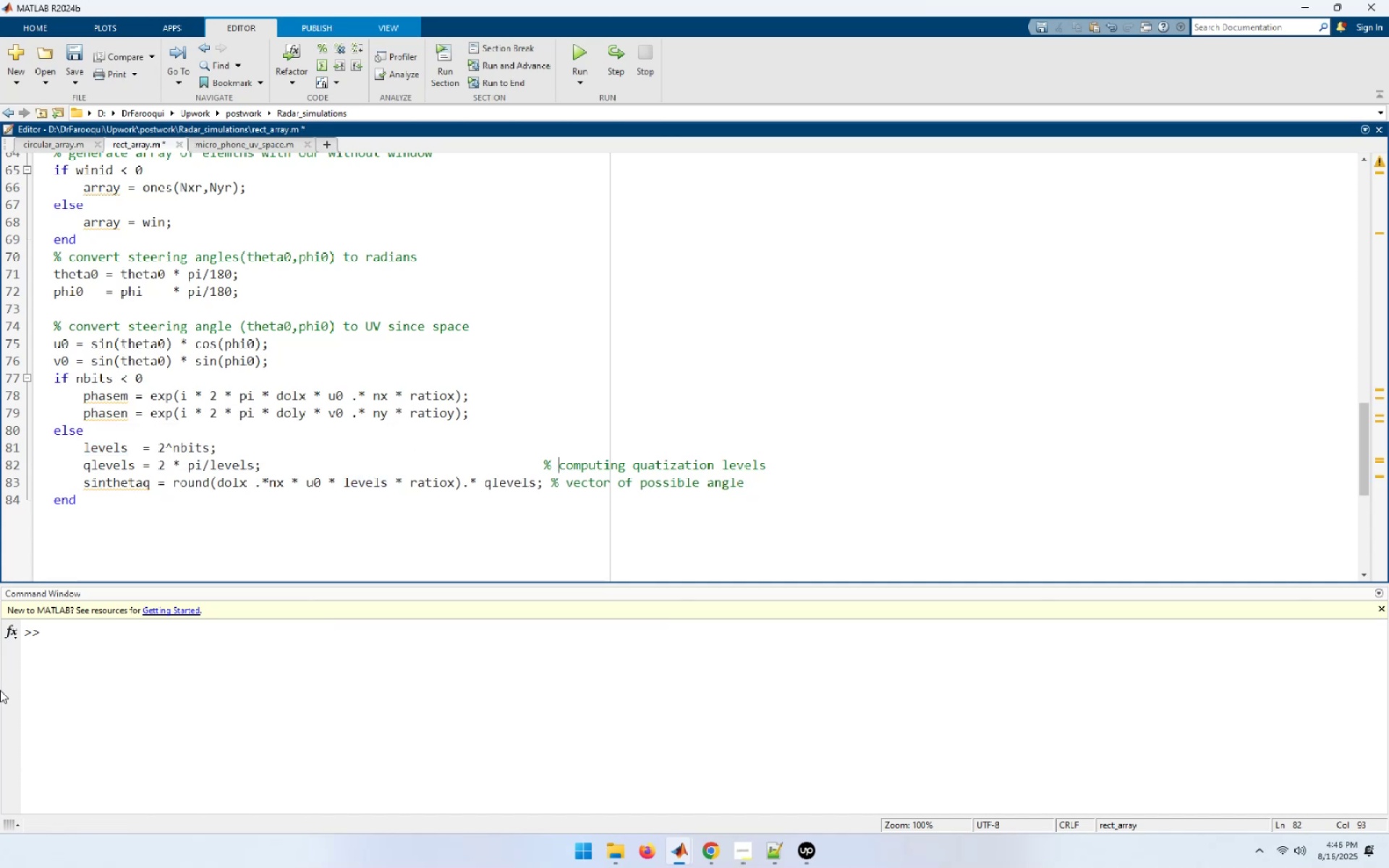 
key(ArrowLeft)
 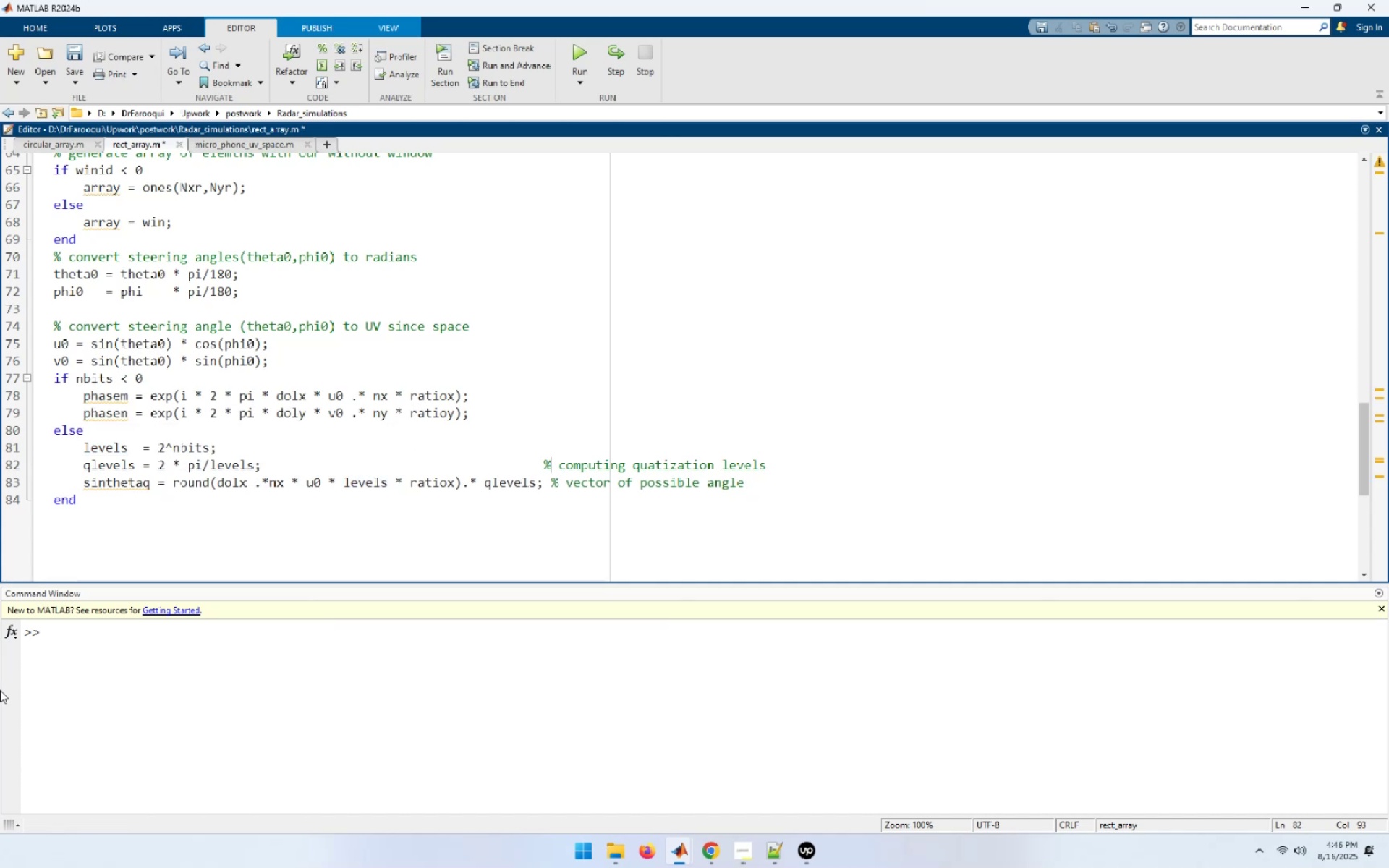 
key(ArrowLeft)
 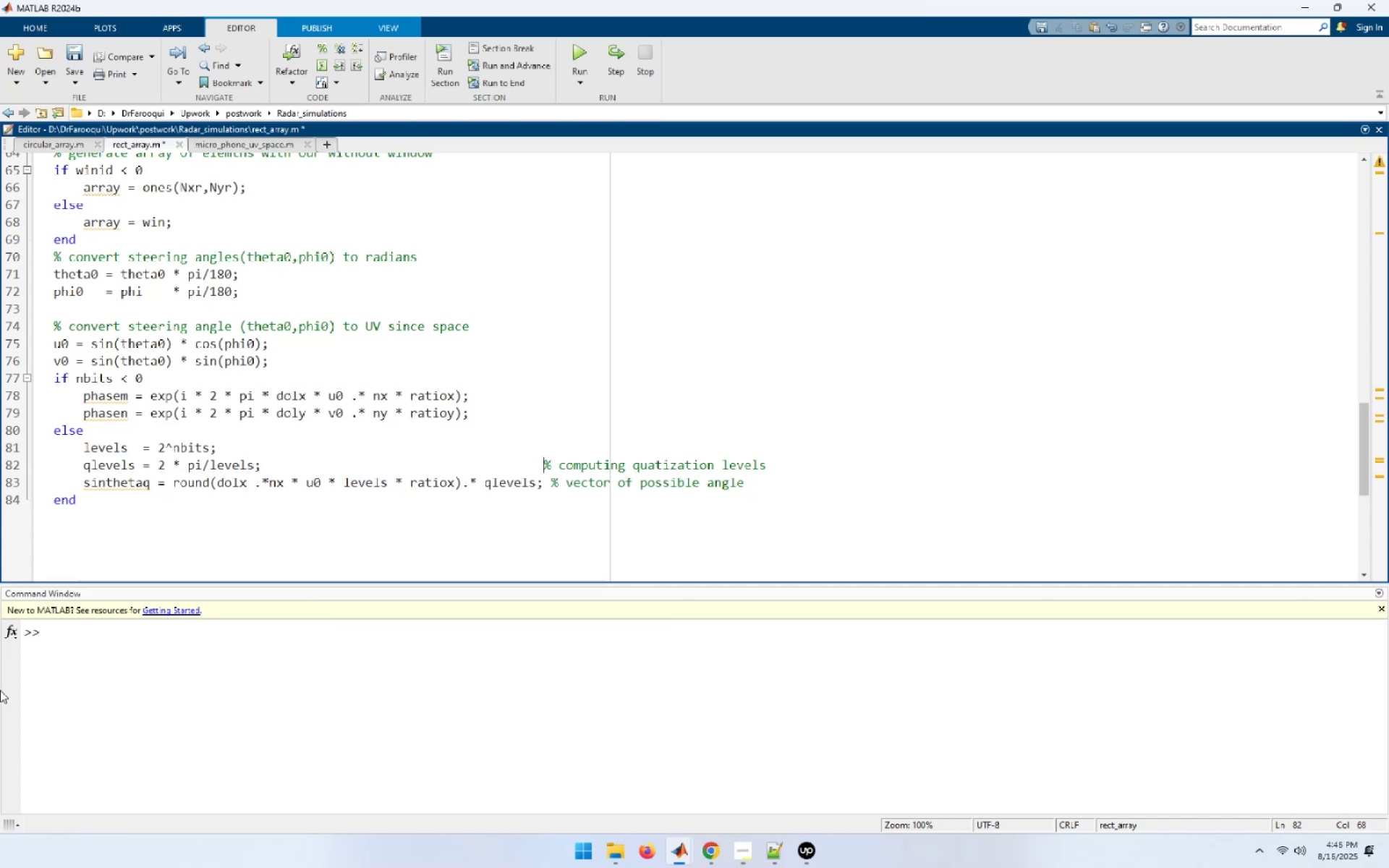 
key(Space)
 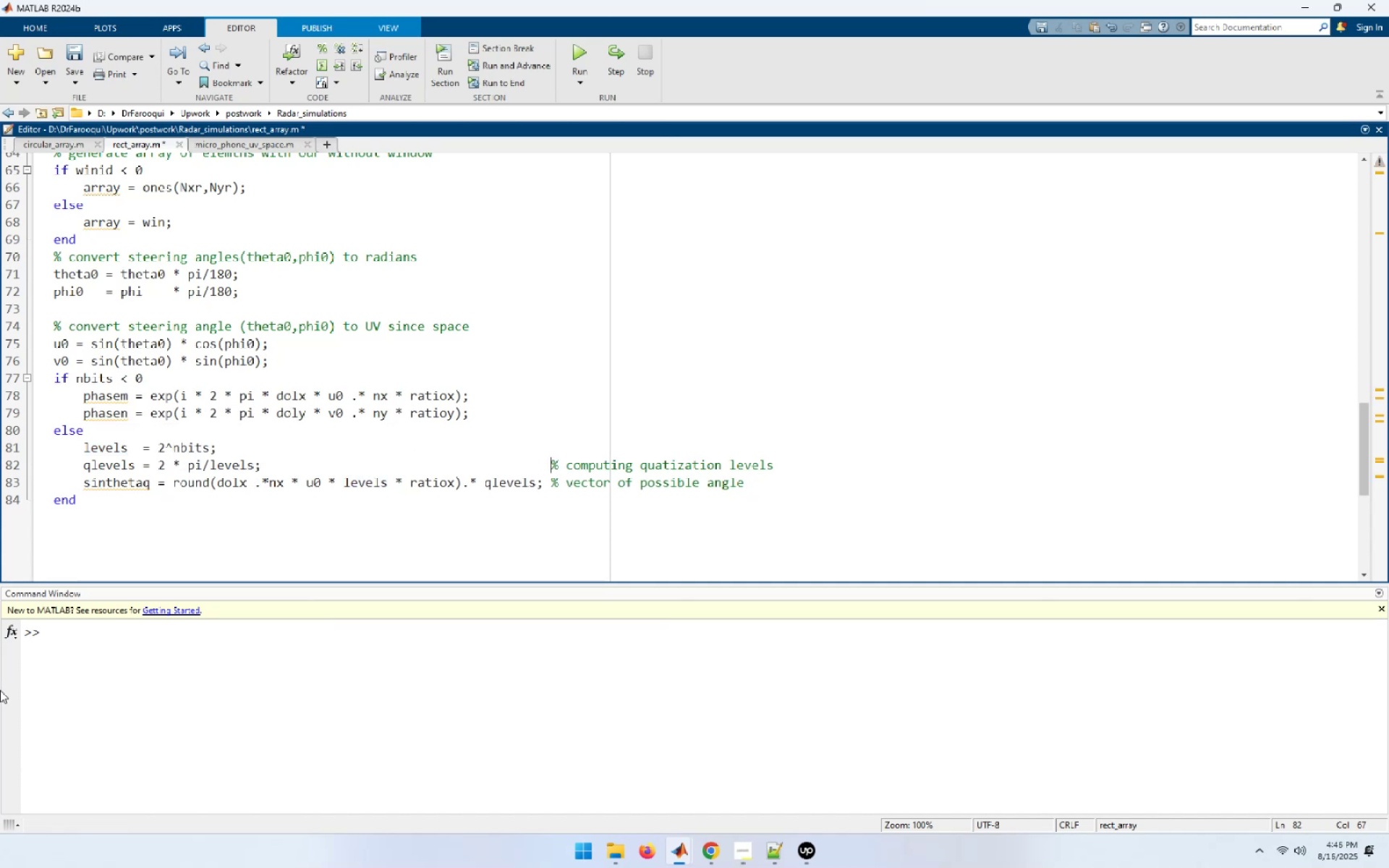 
key(ArrowDown)
 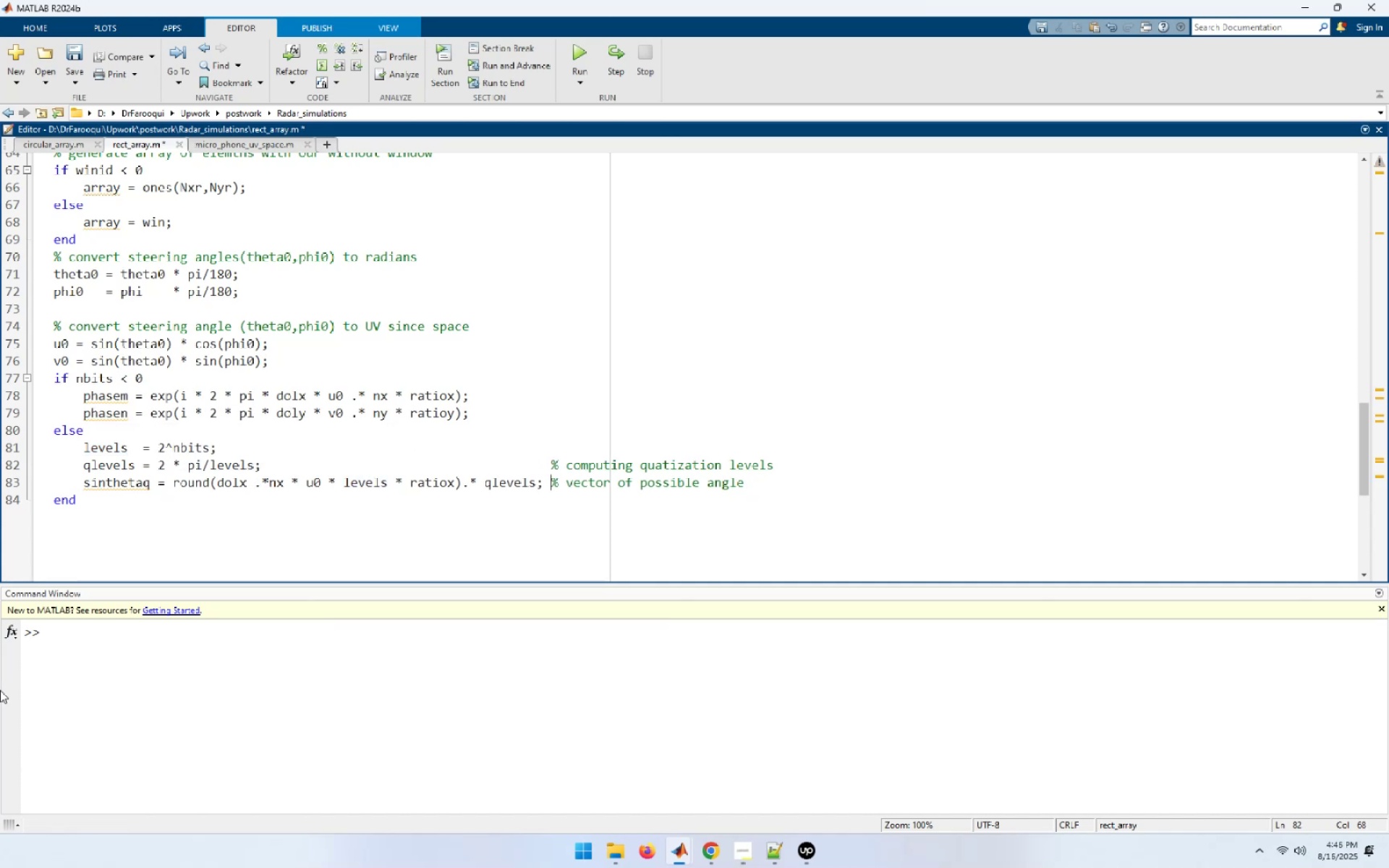 
key(End)
 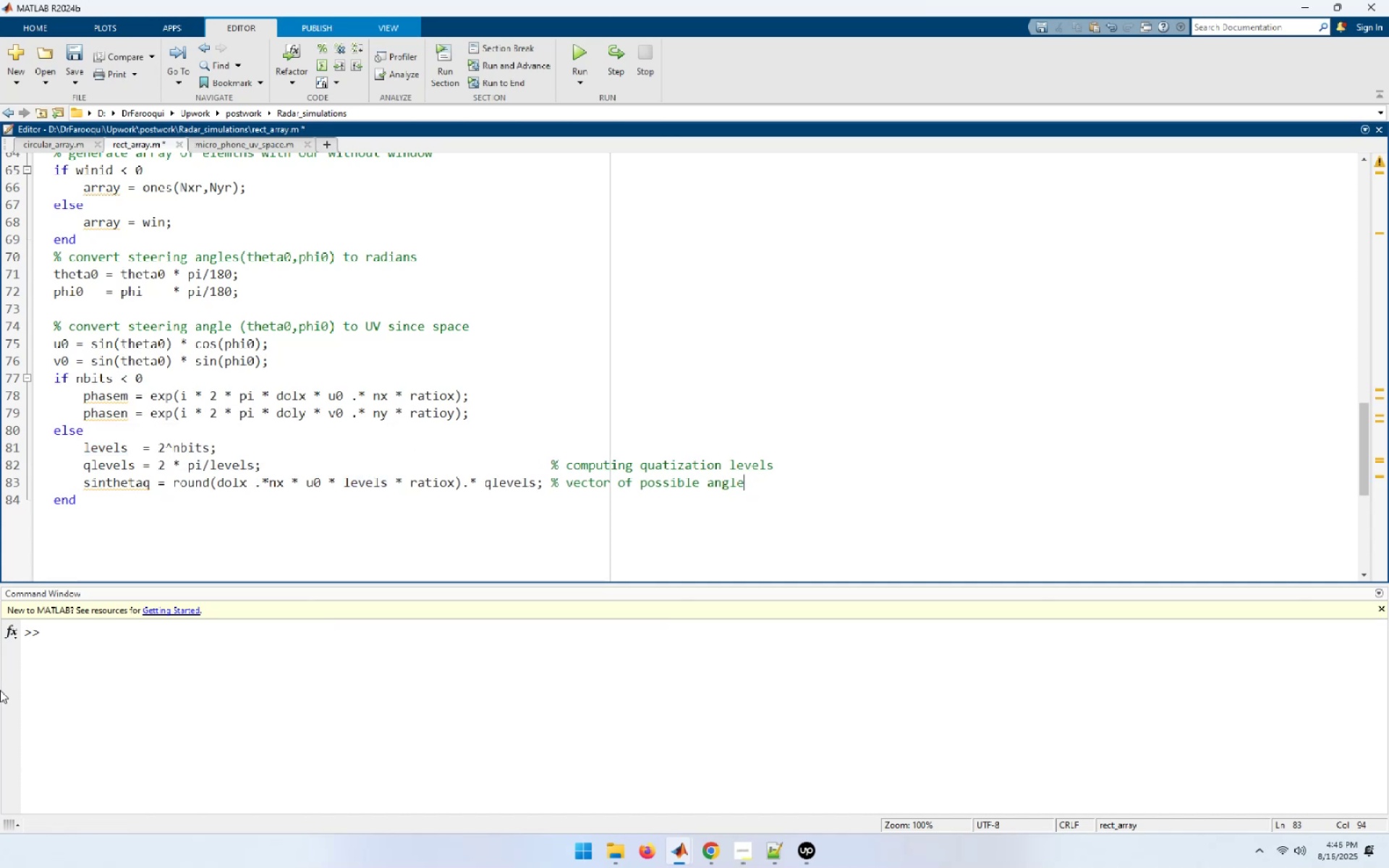 
key(NumpadEnter)
 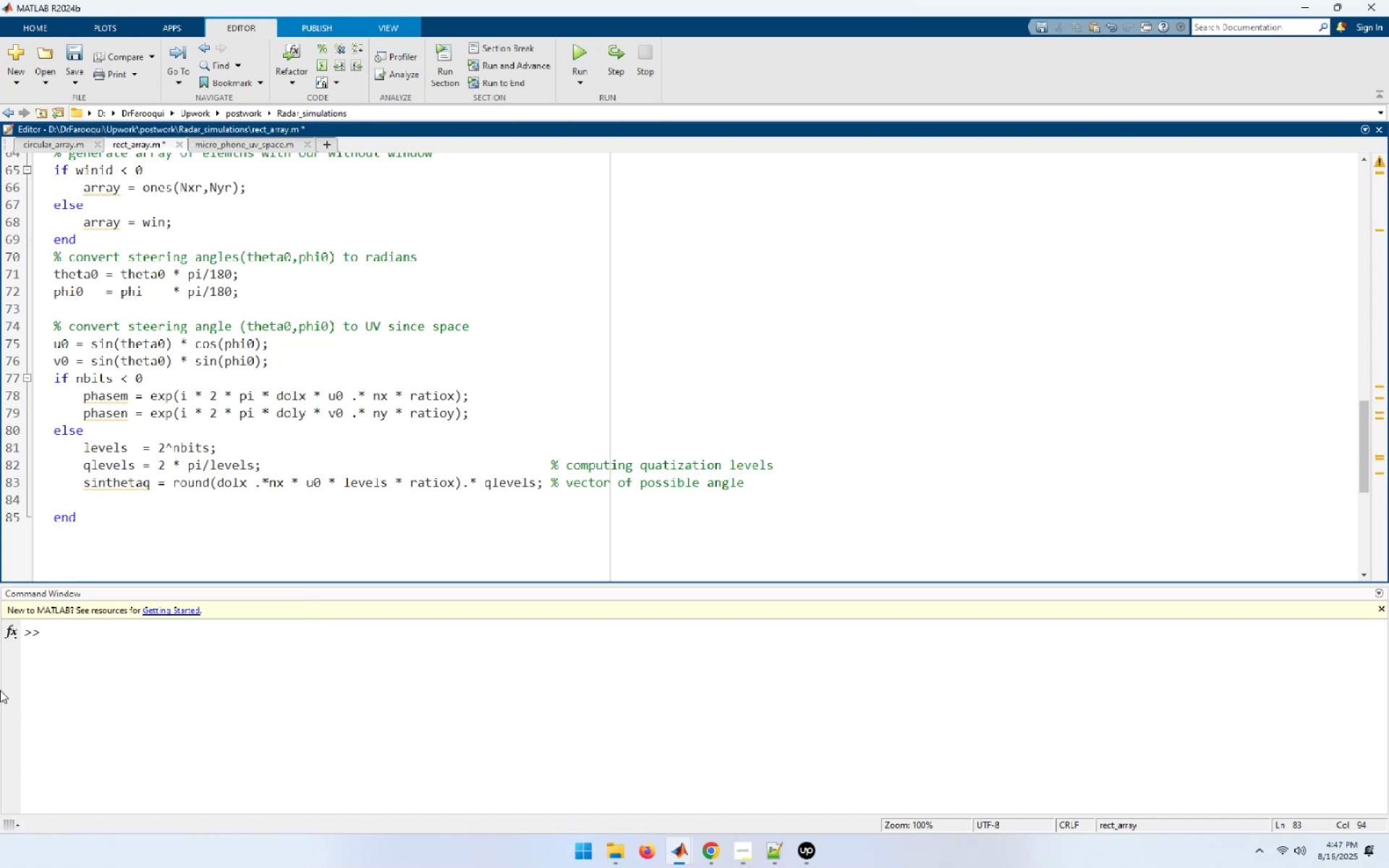 
wait(6.42)
 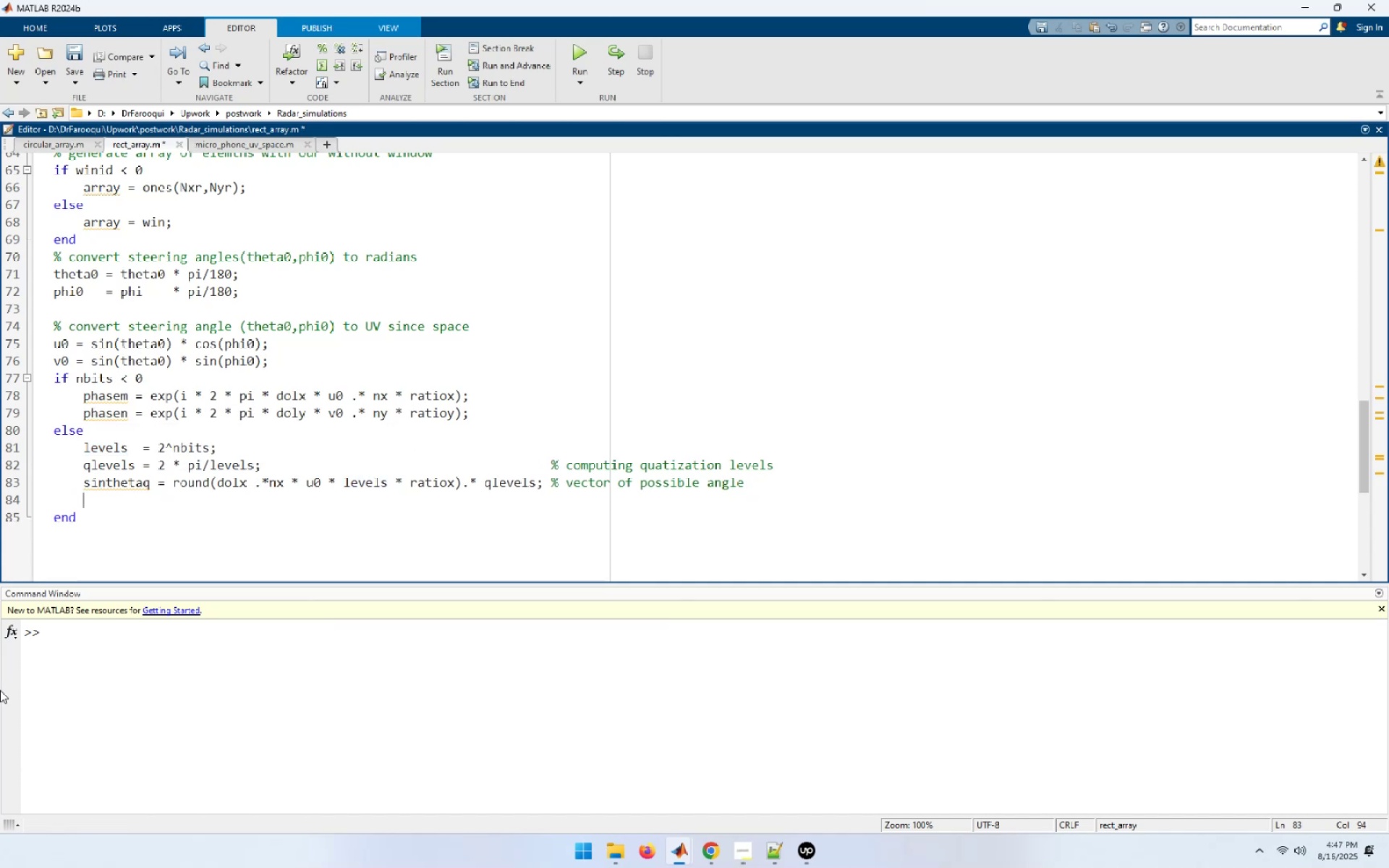 
key(Shift+ShiftLeft)
 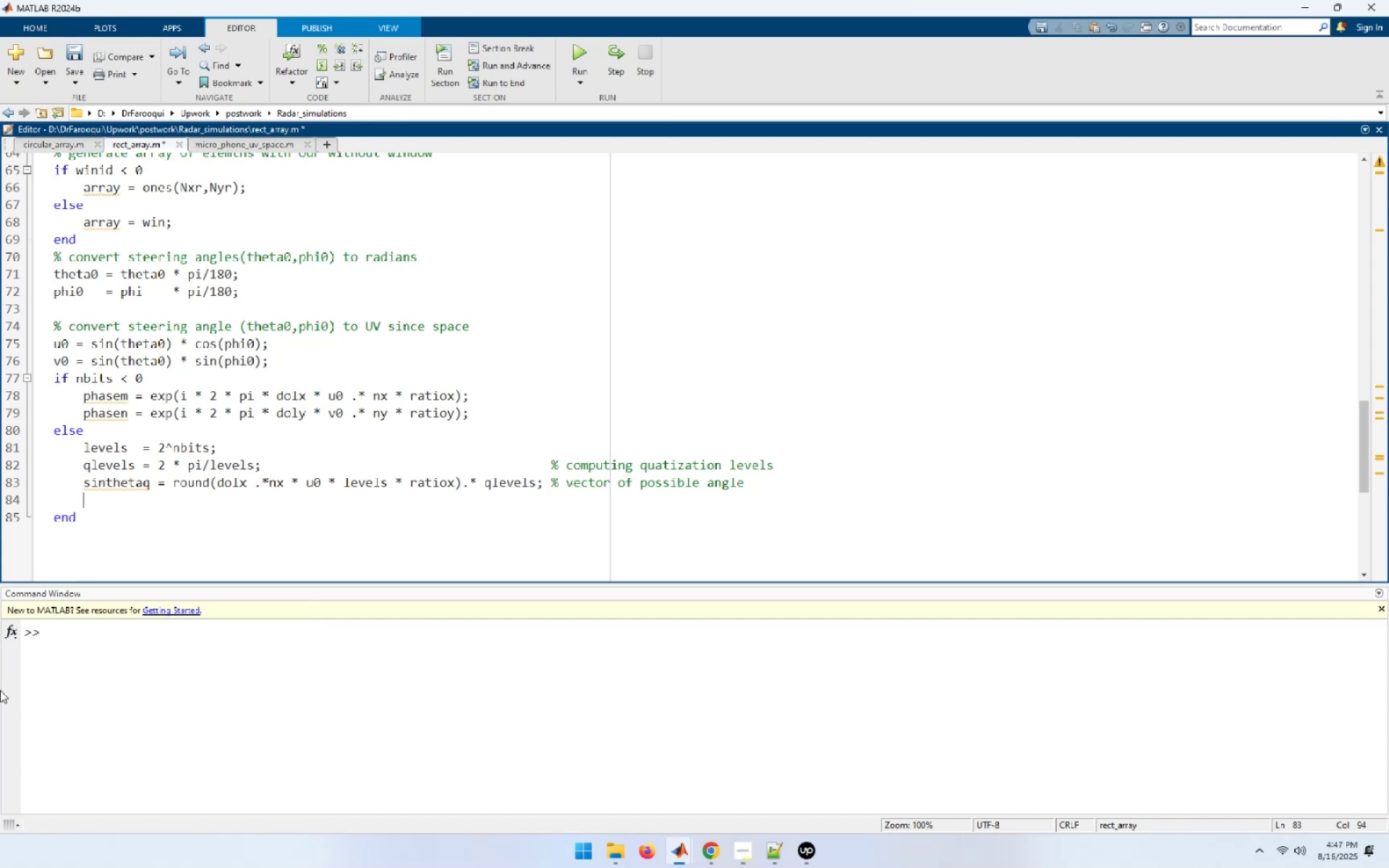 
key(ArrowUp)
 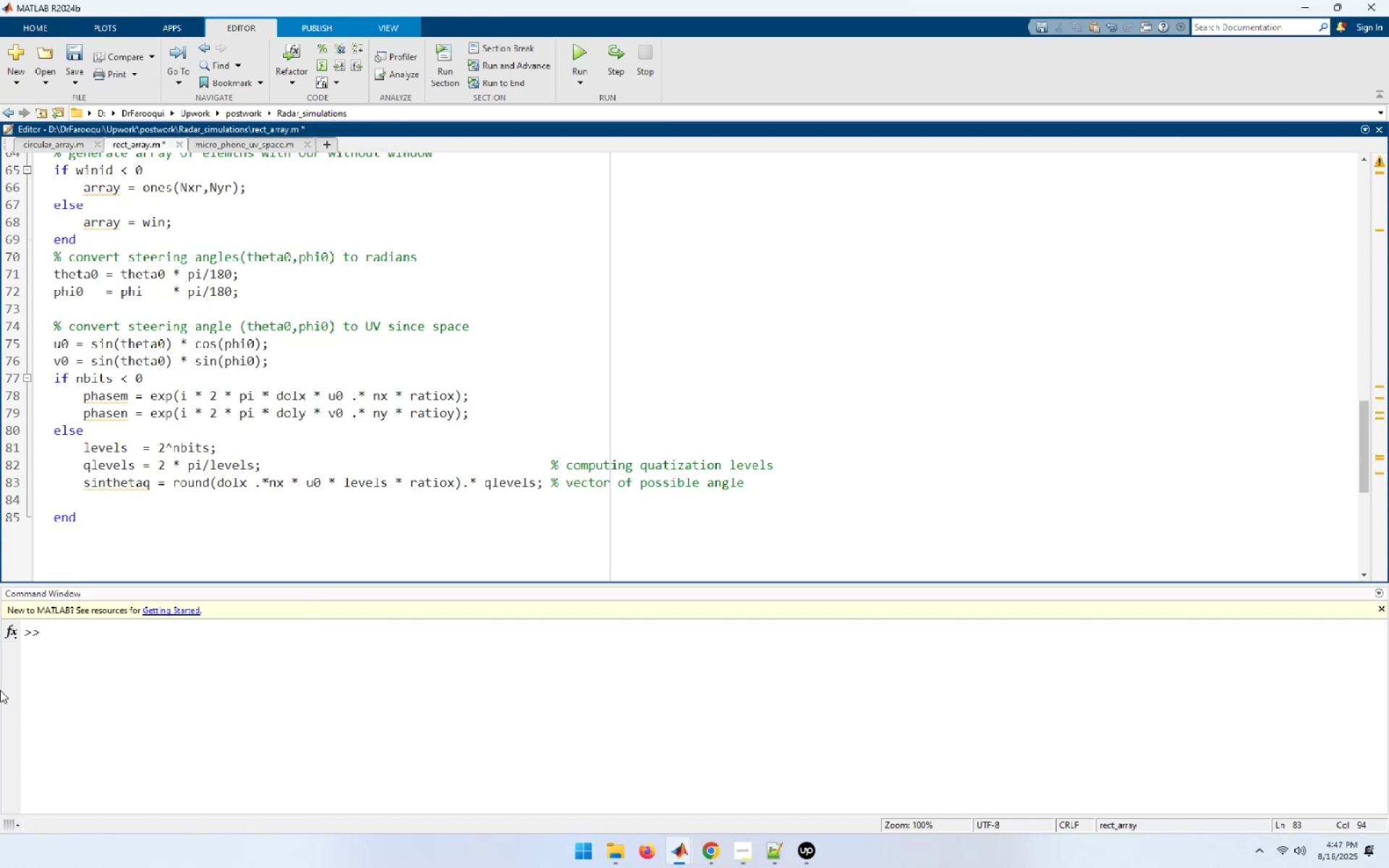 
key(Shift+End)
 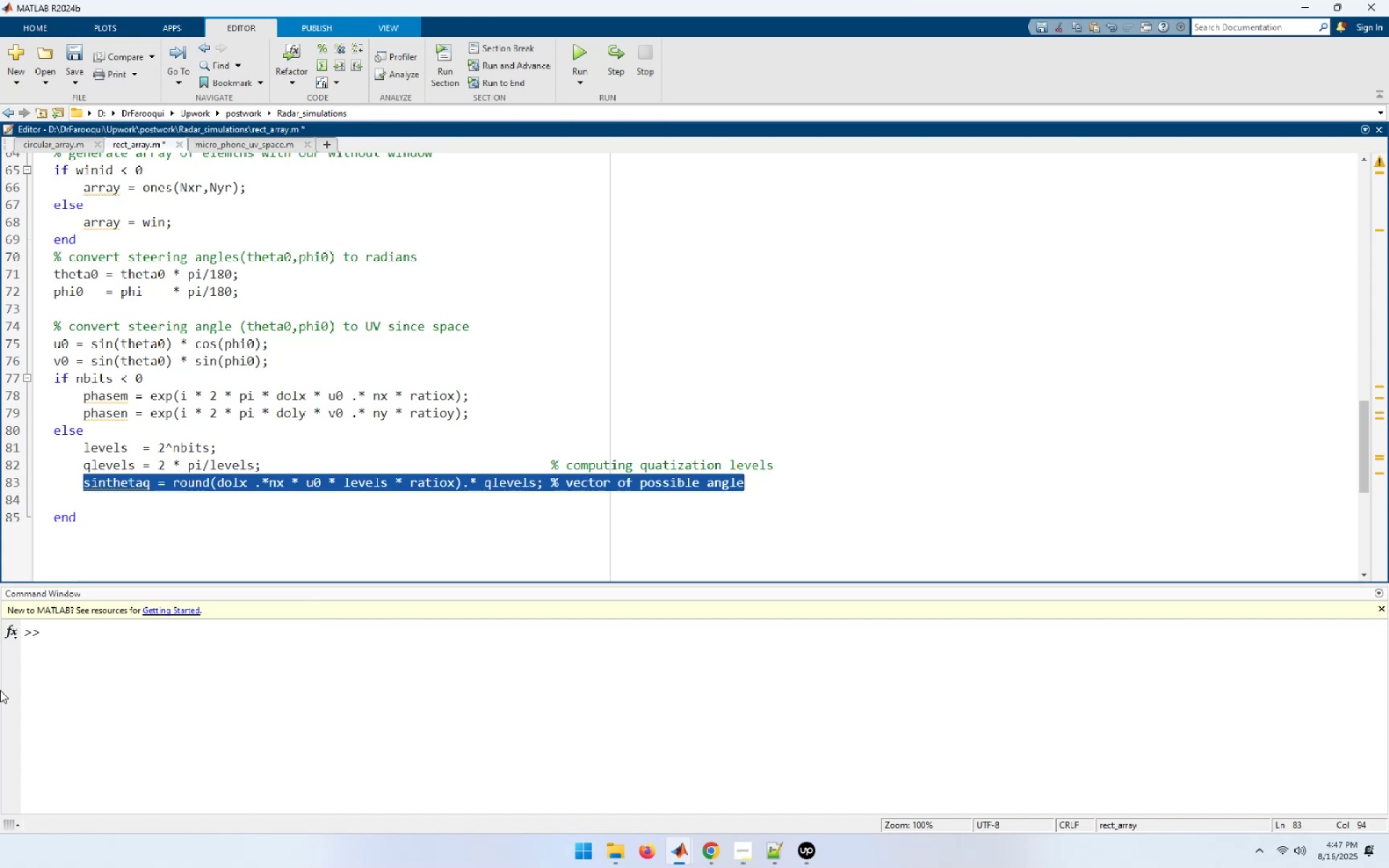 
key(Control+C)
 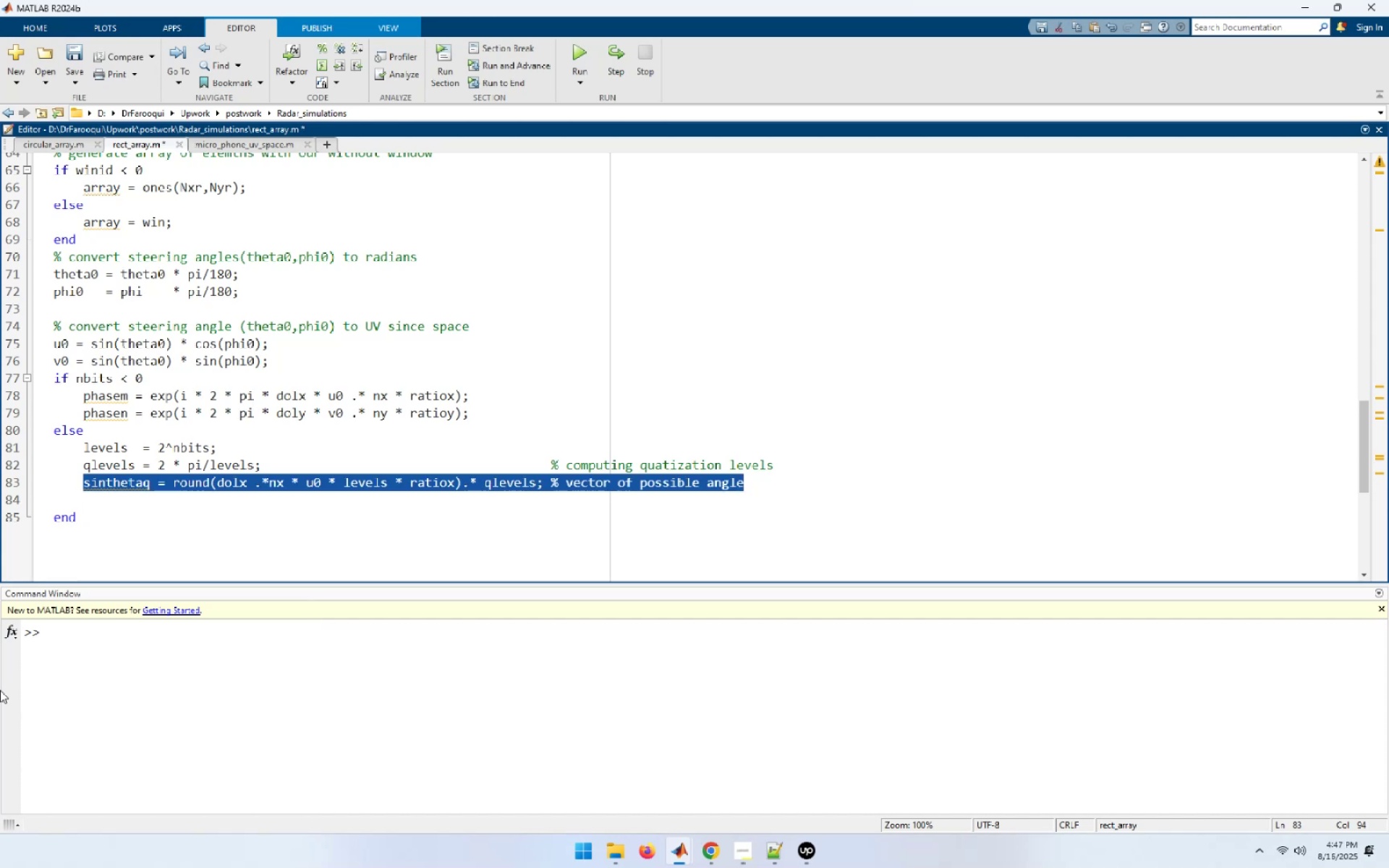 
key(End)
 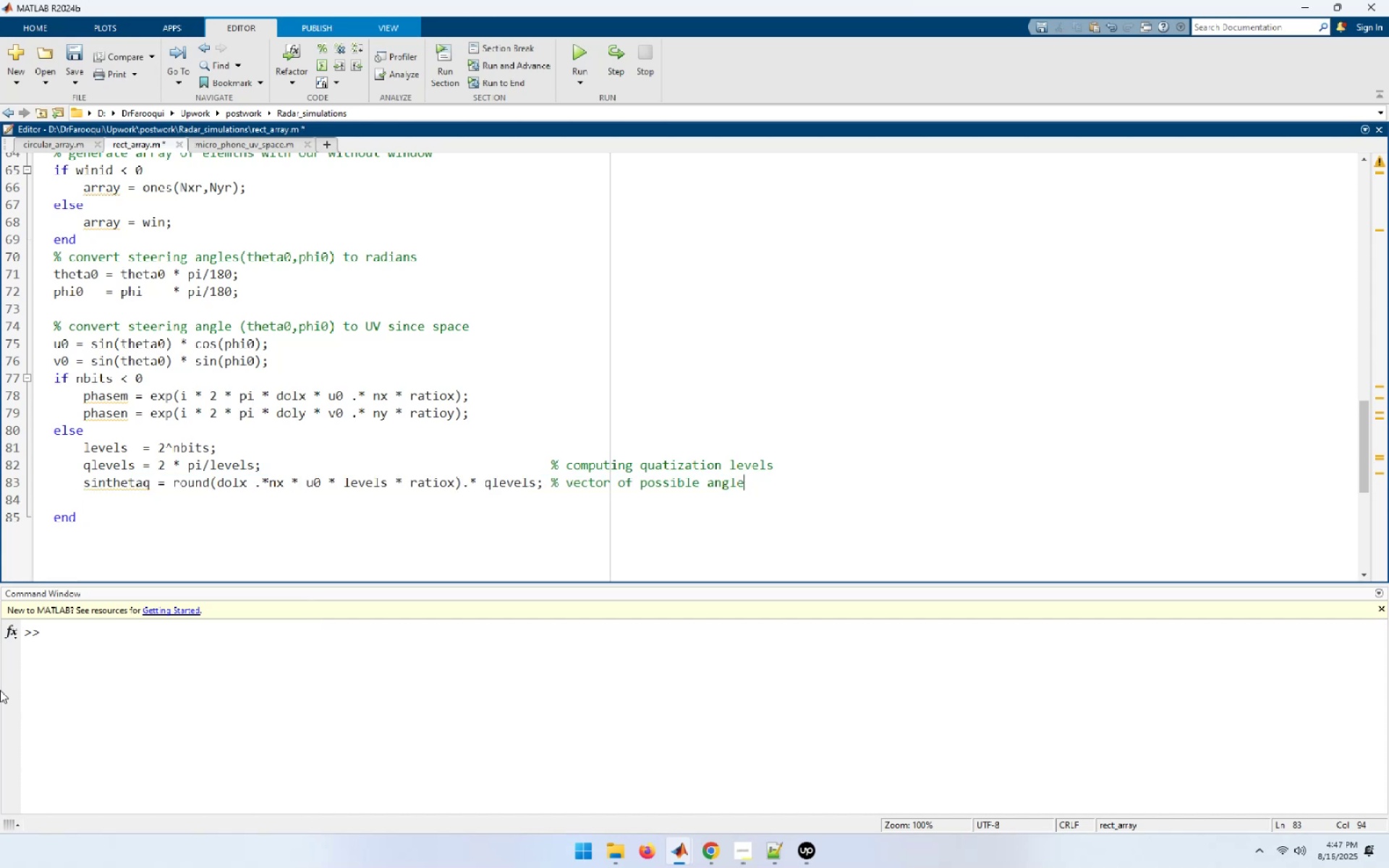 
key(NumpadEnter)
 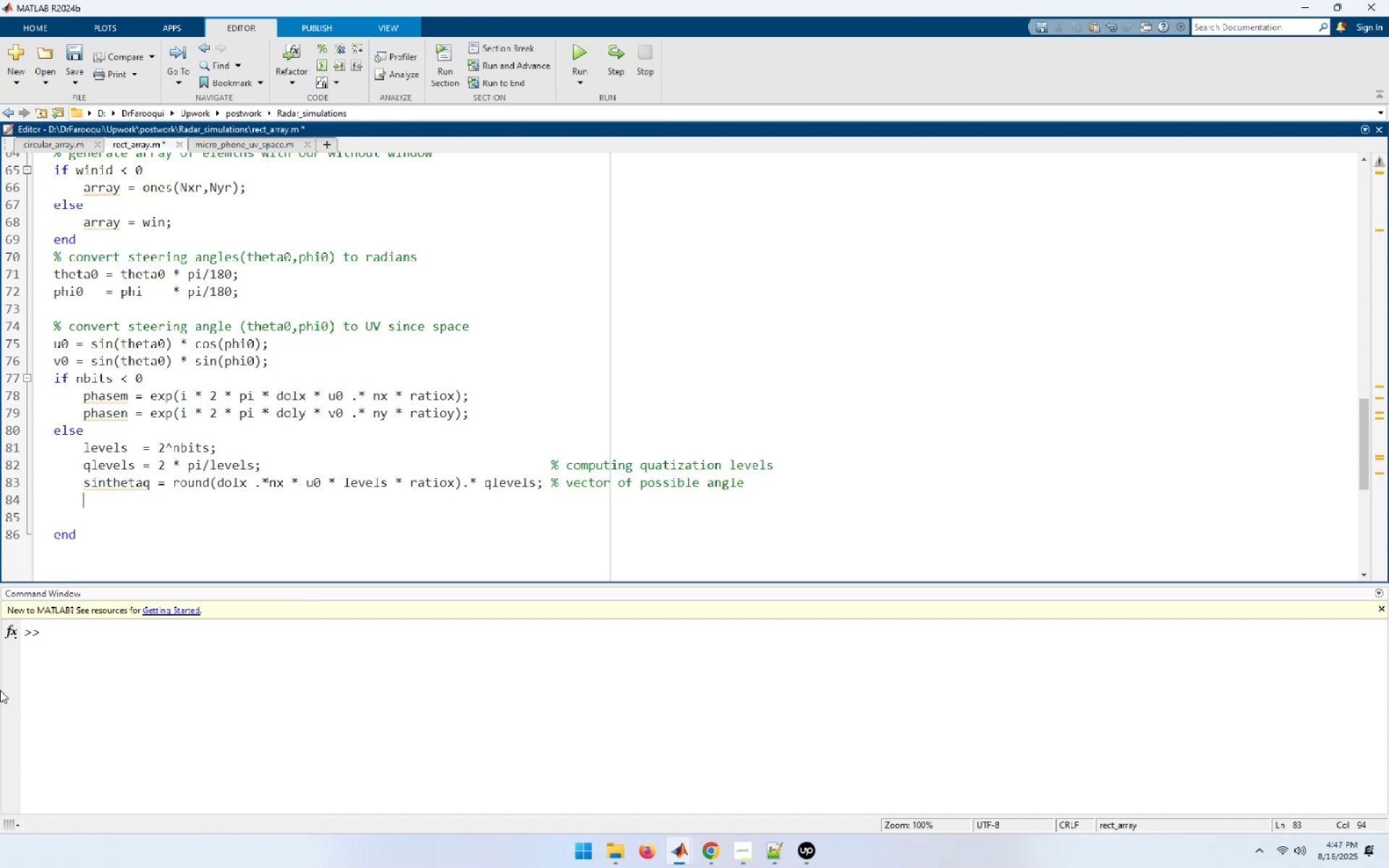 
key(Control+ControlLeft)
 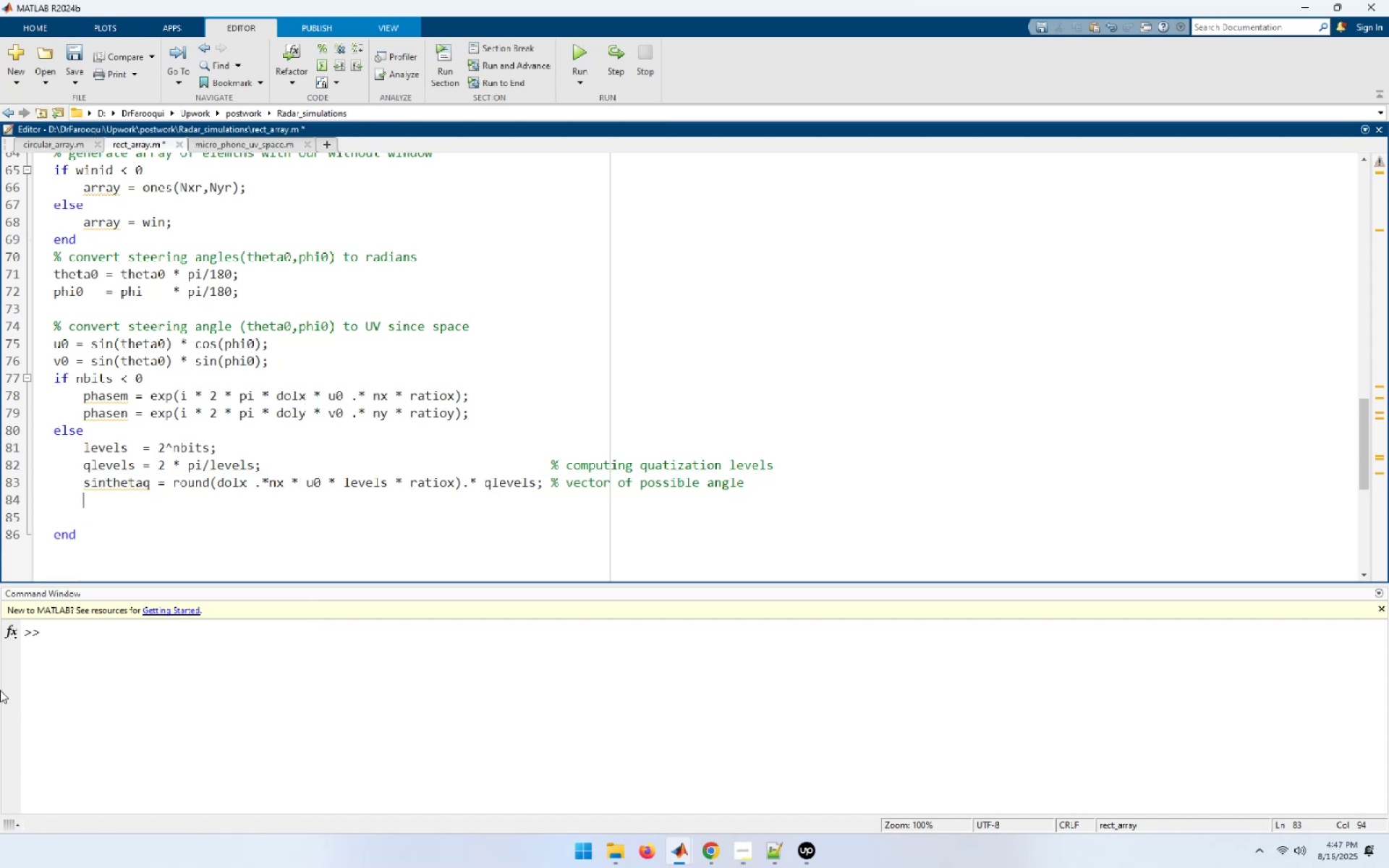 
key(Control+V)
 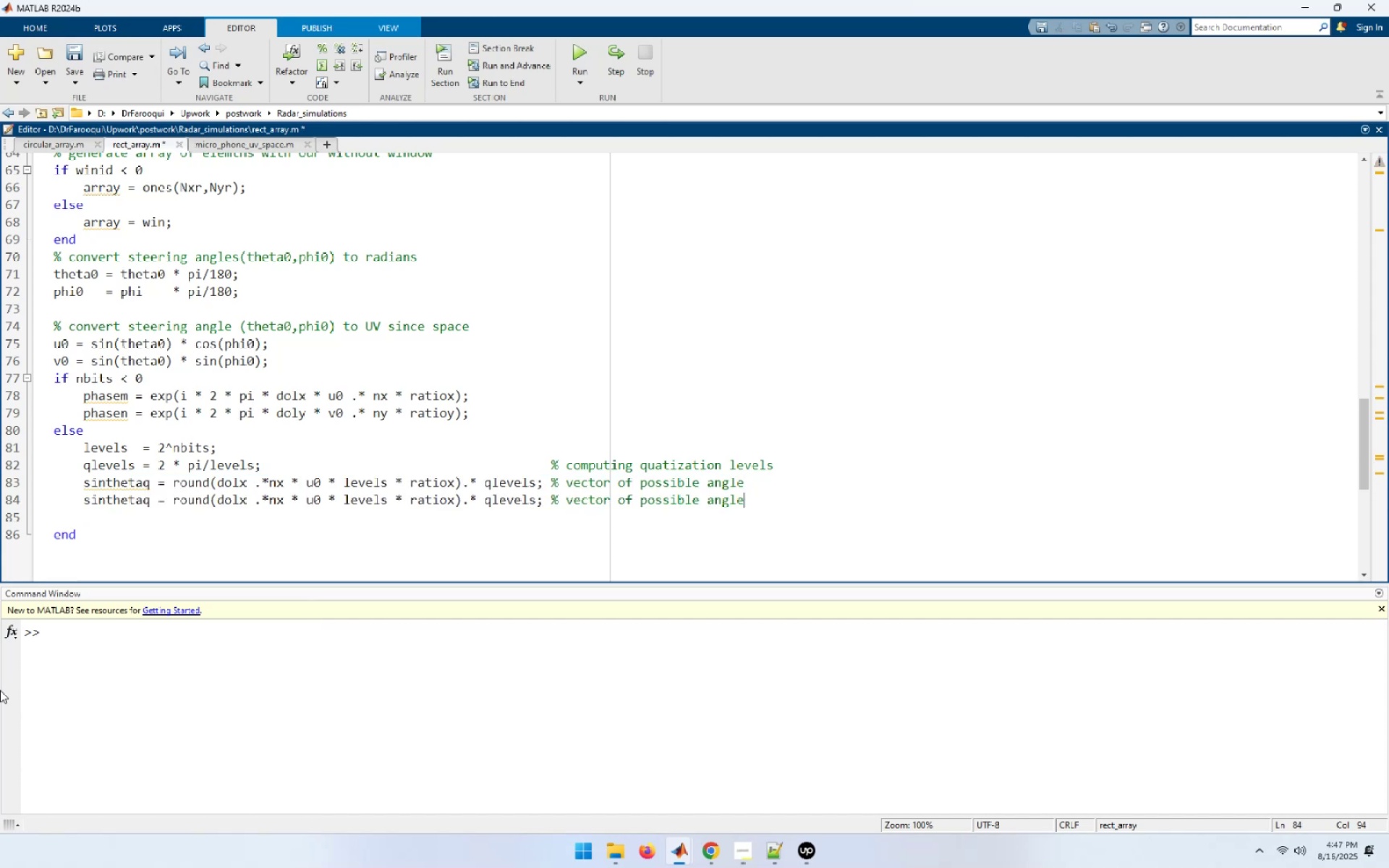 
key(Home)
 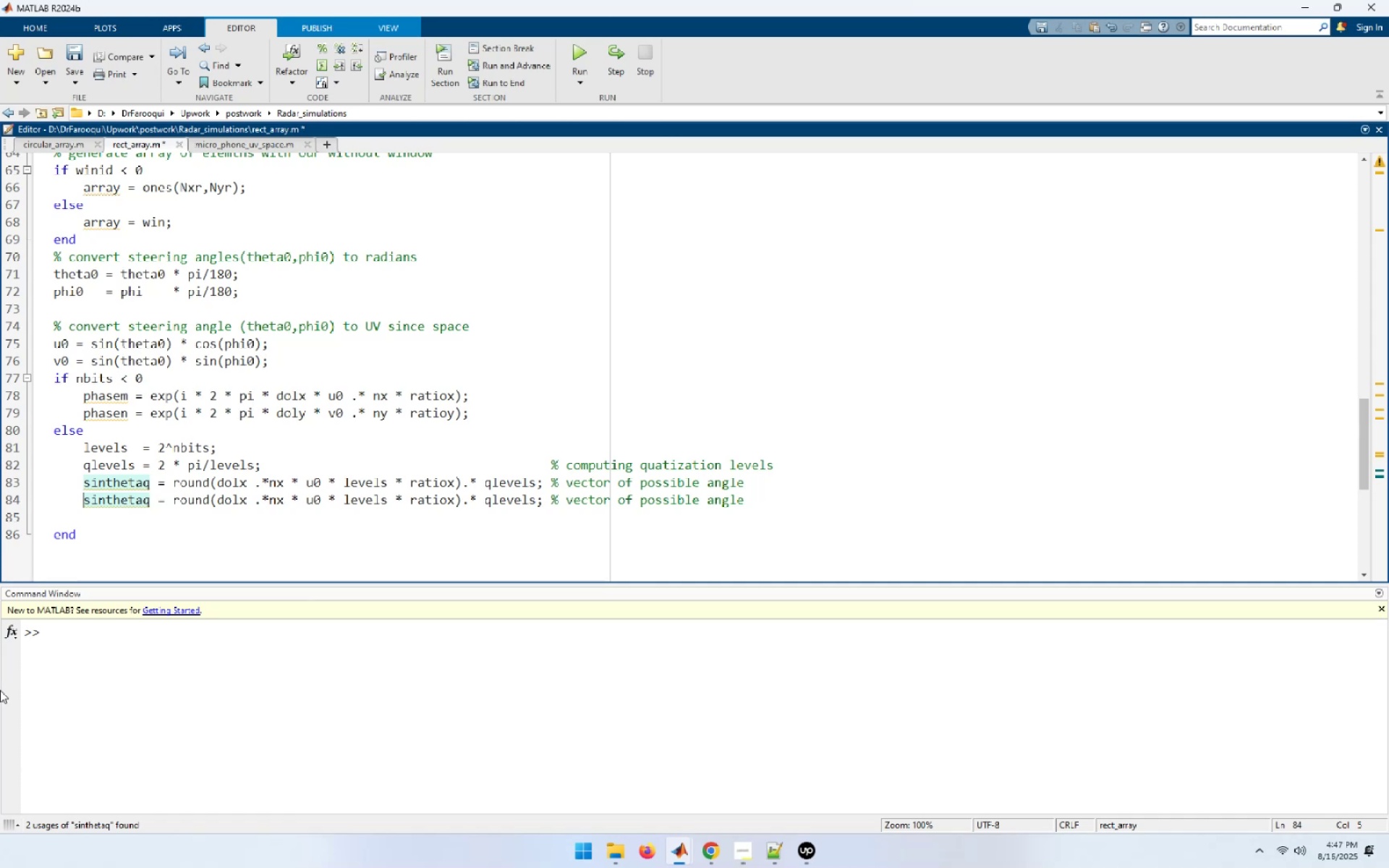 
hold_key(key=ArrowRight, duration=0.75)
 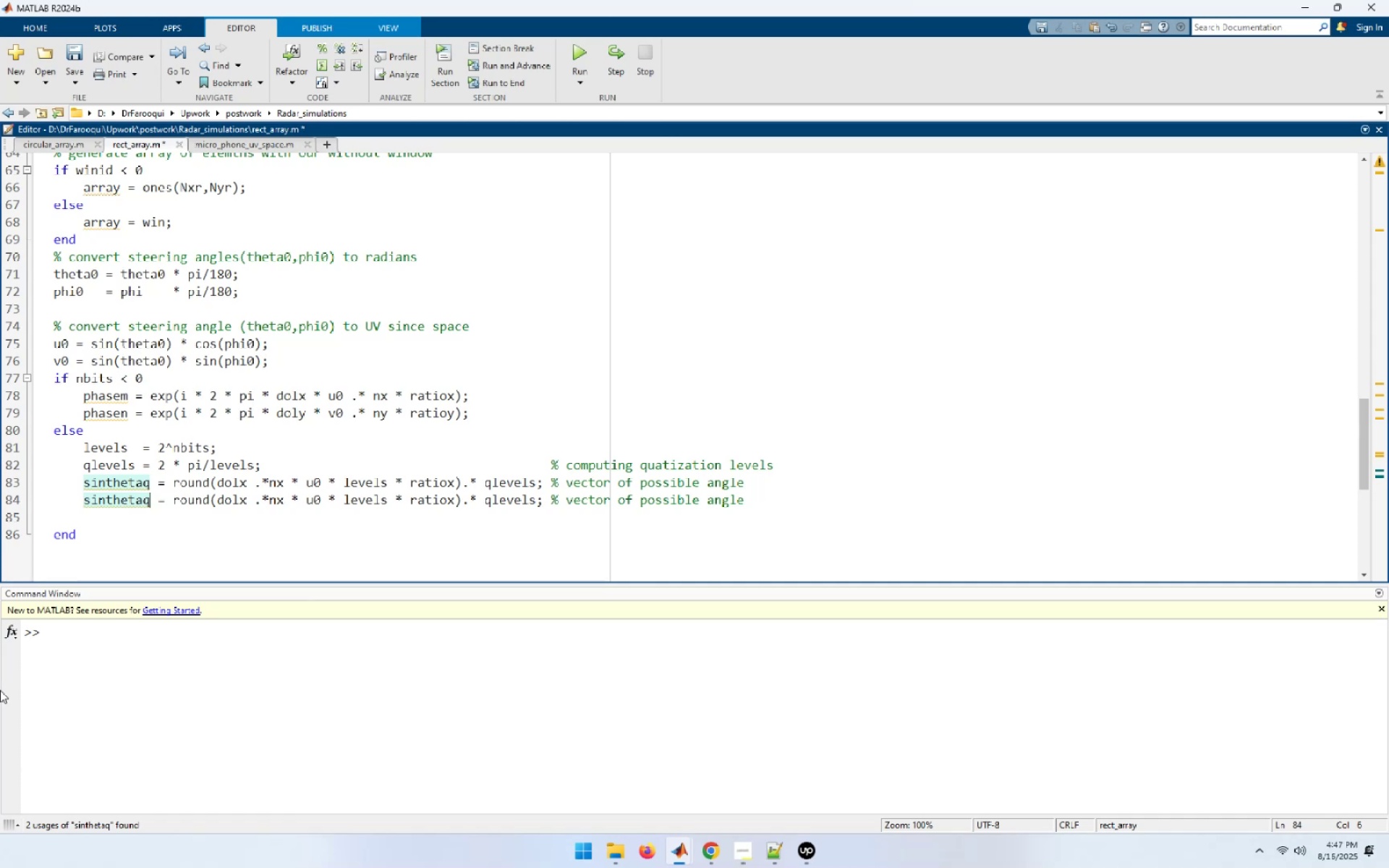 
key(ArrowLeft)
 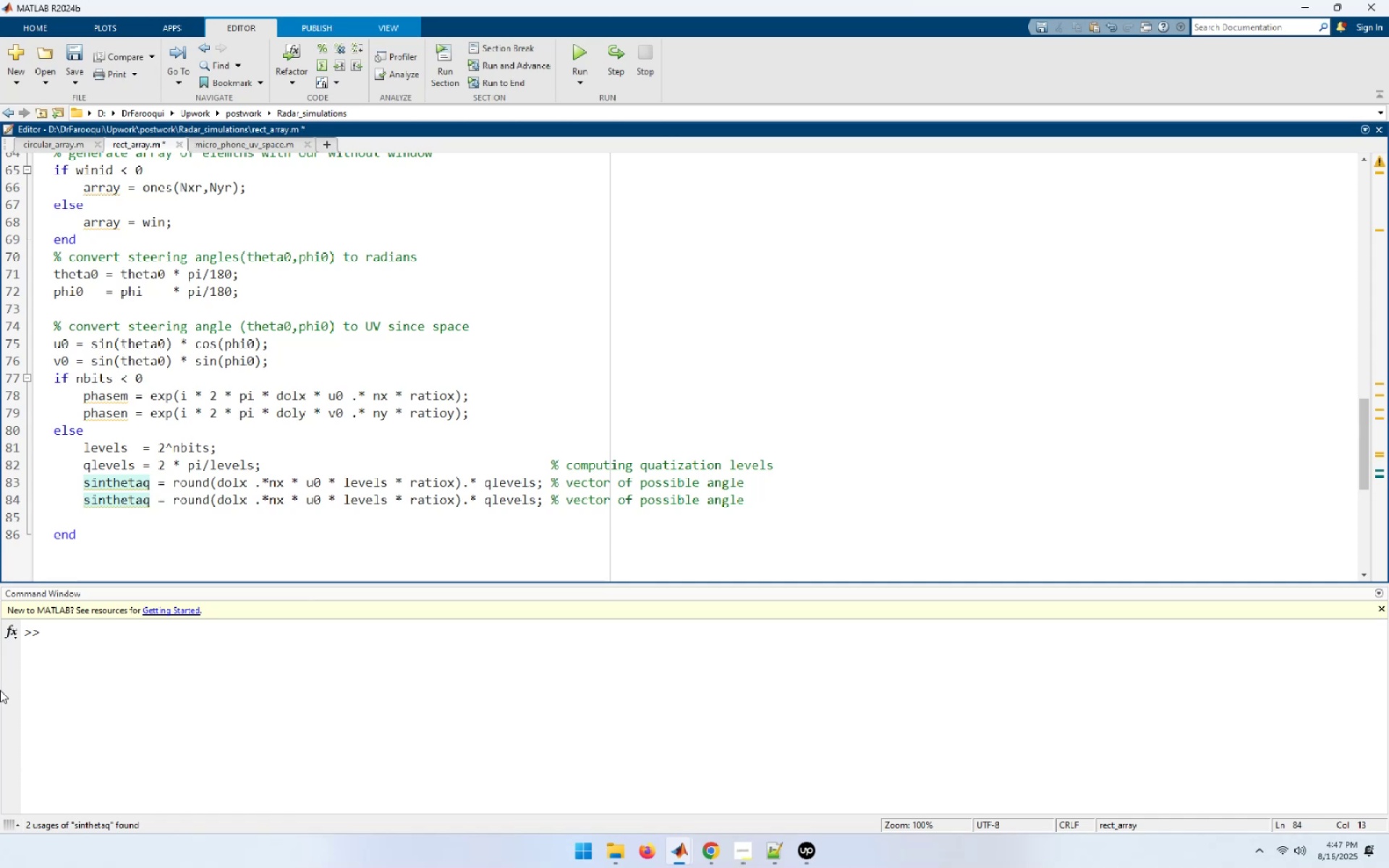 
key(Backspace)
 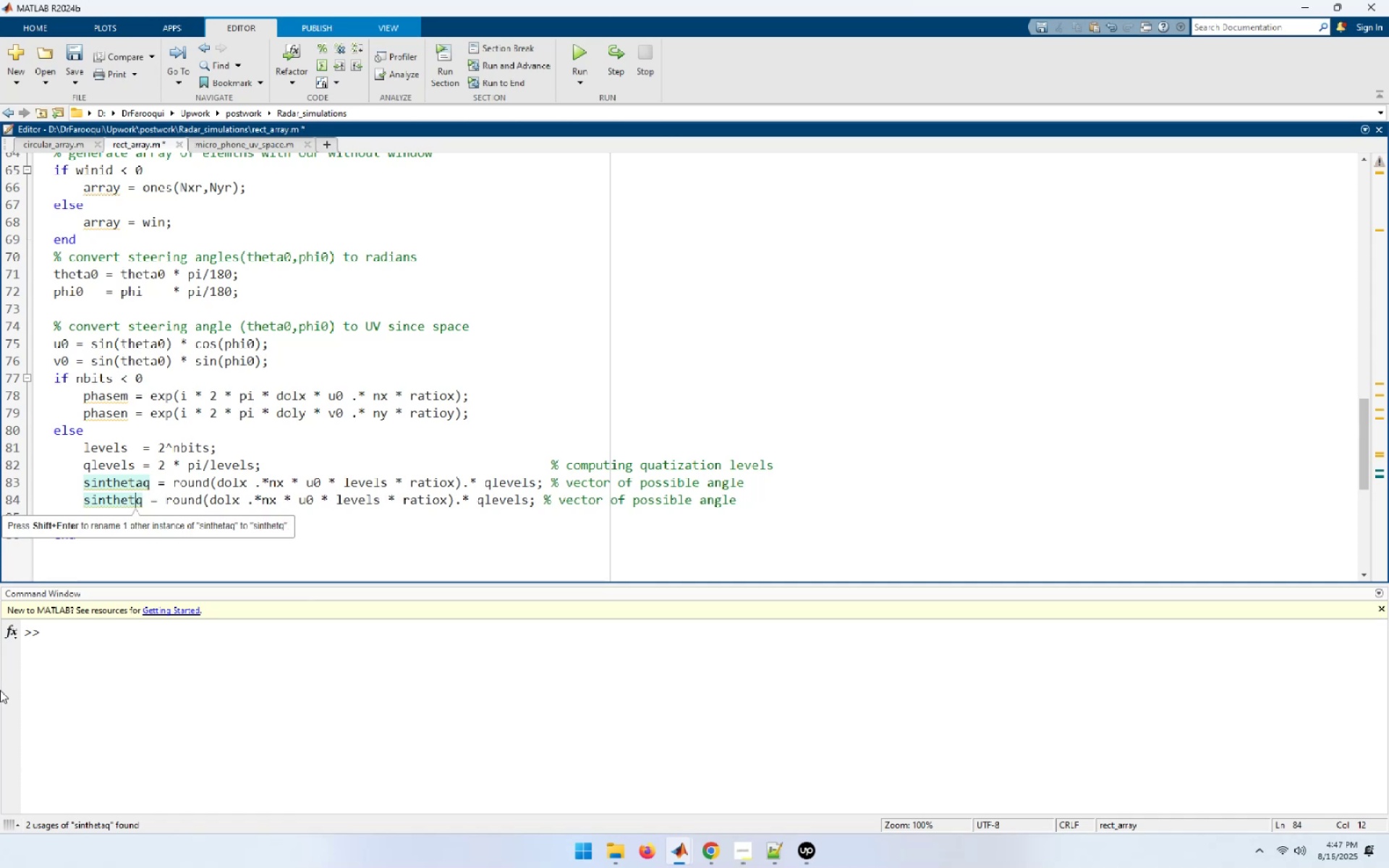 
key(I)
 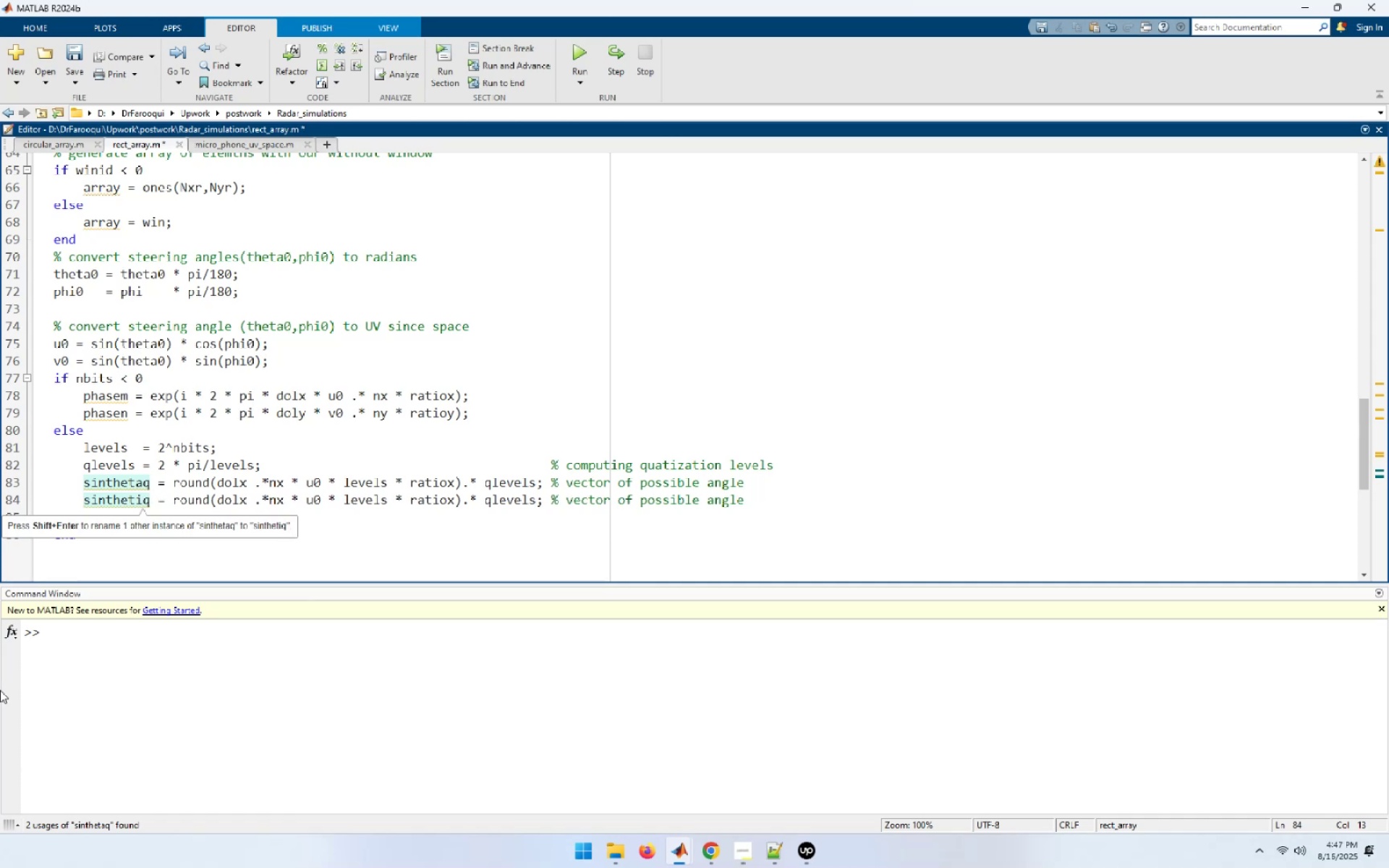 
hold_key(key=ArrowRight, duration=0.86)
 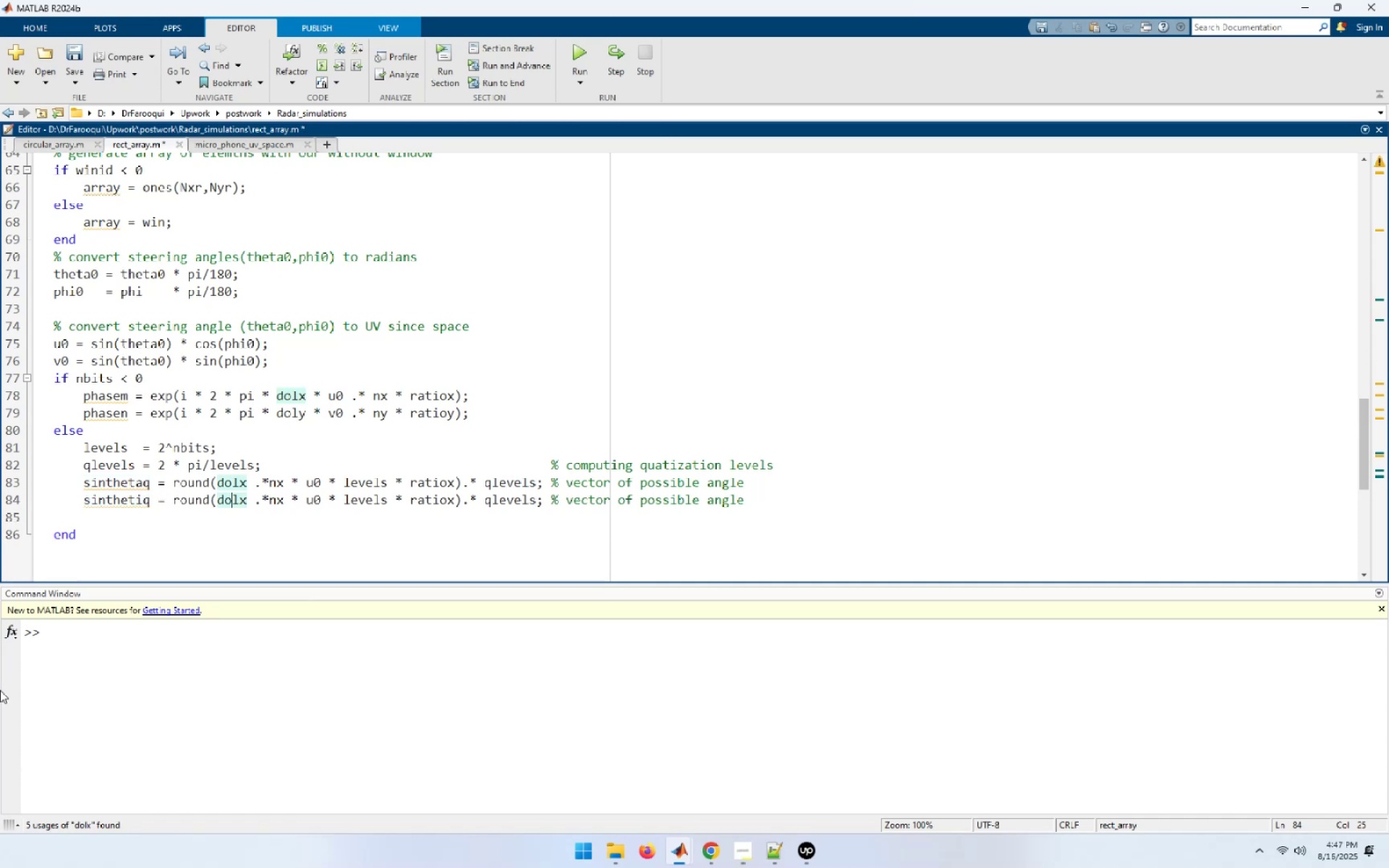 
key(ArrowRight)
 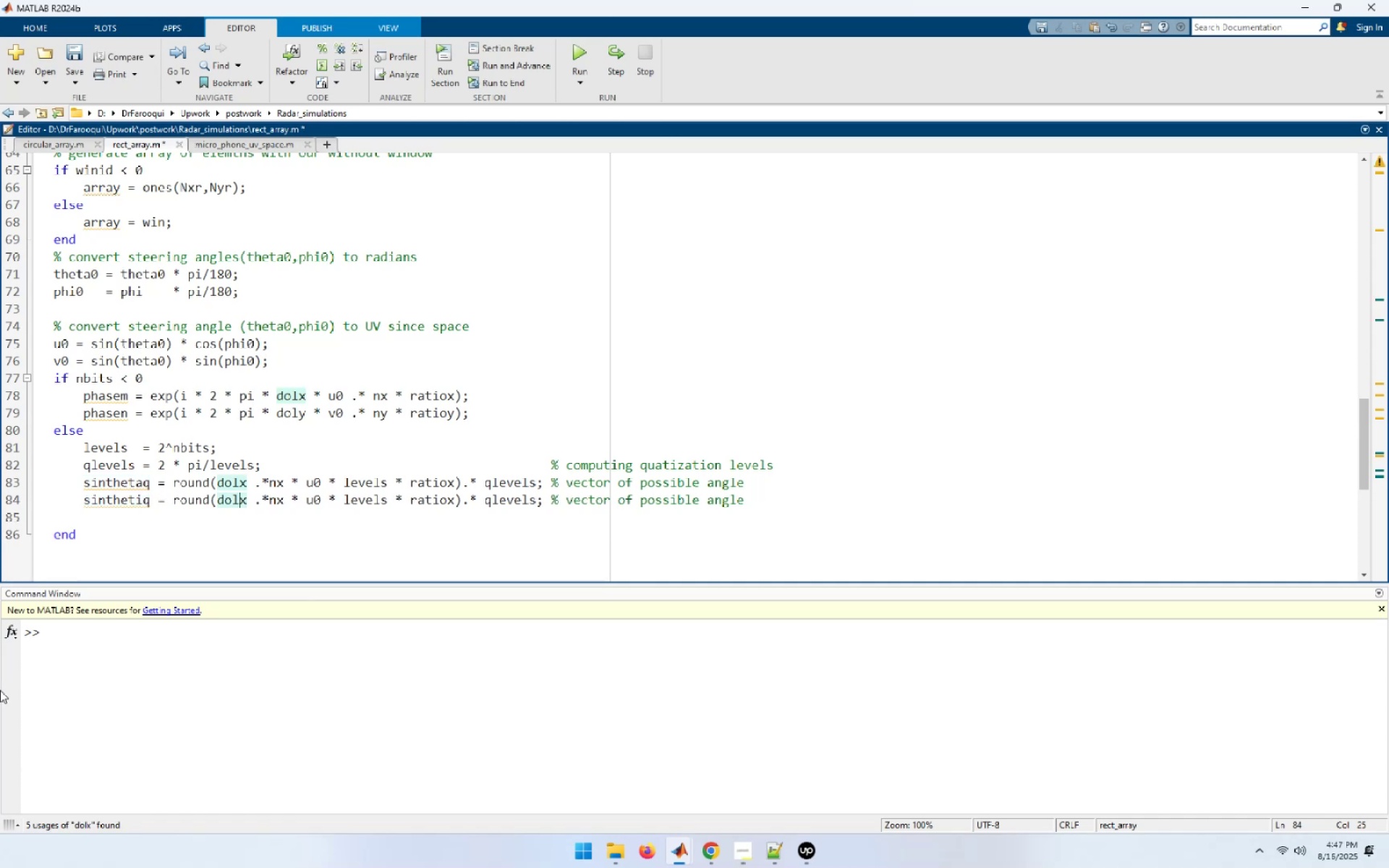 
key(ArrowRight)
 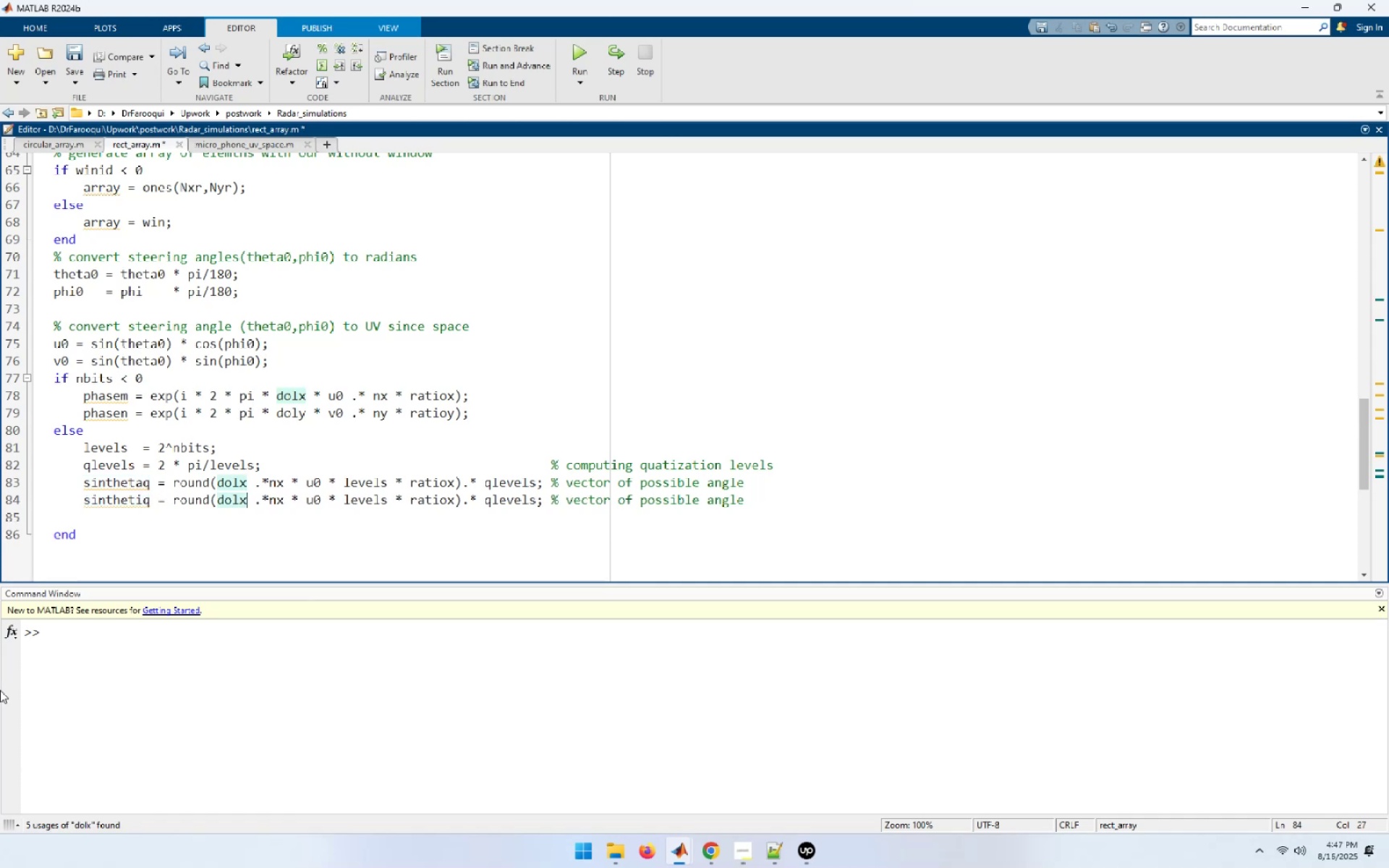 
key(Backspace)
 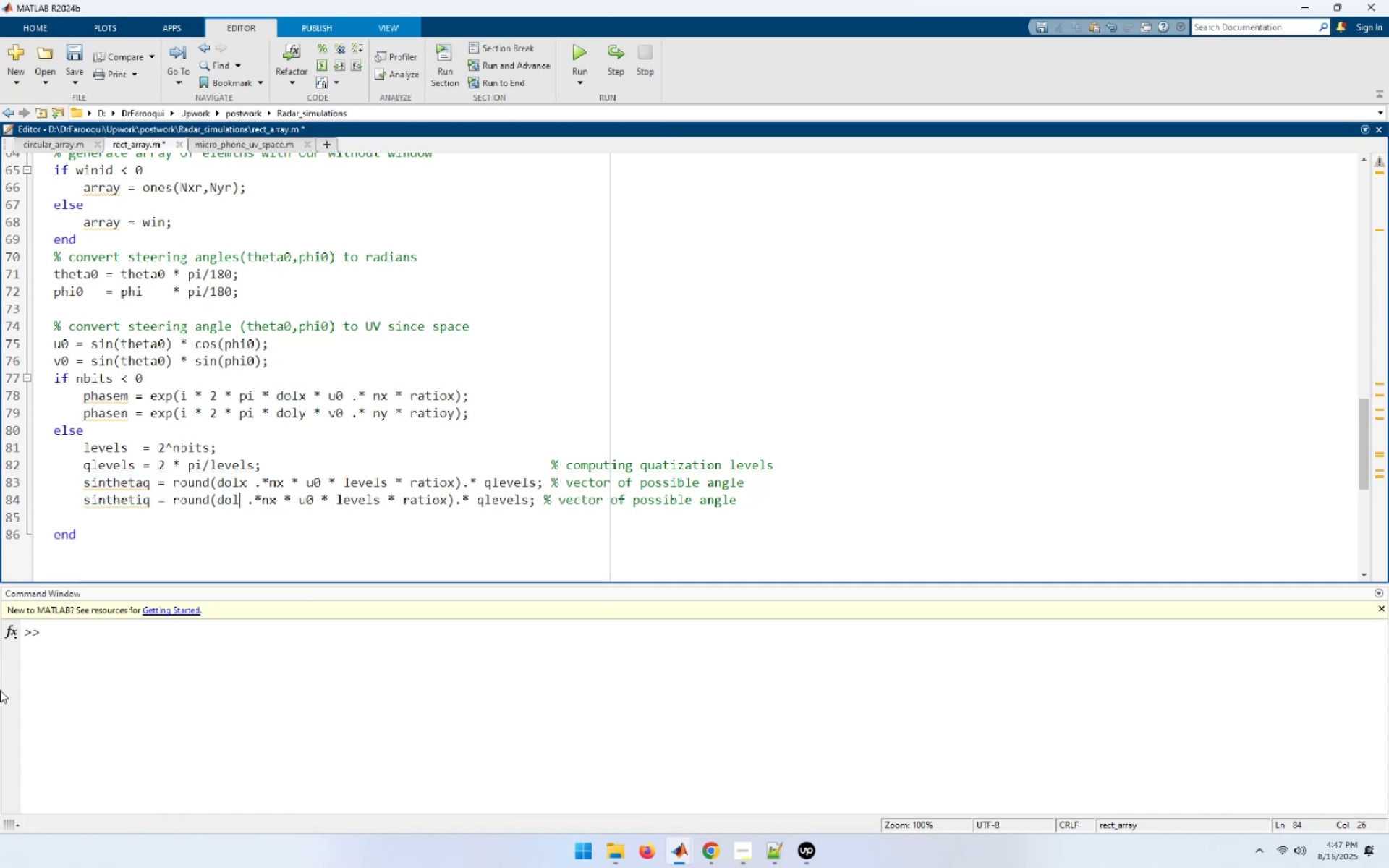 
key(Y)
 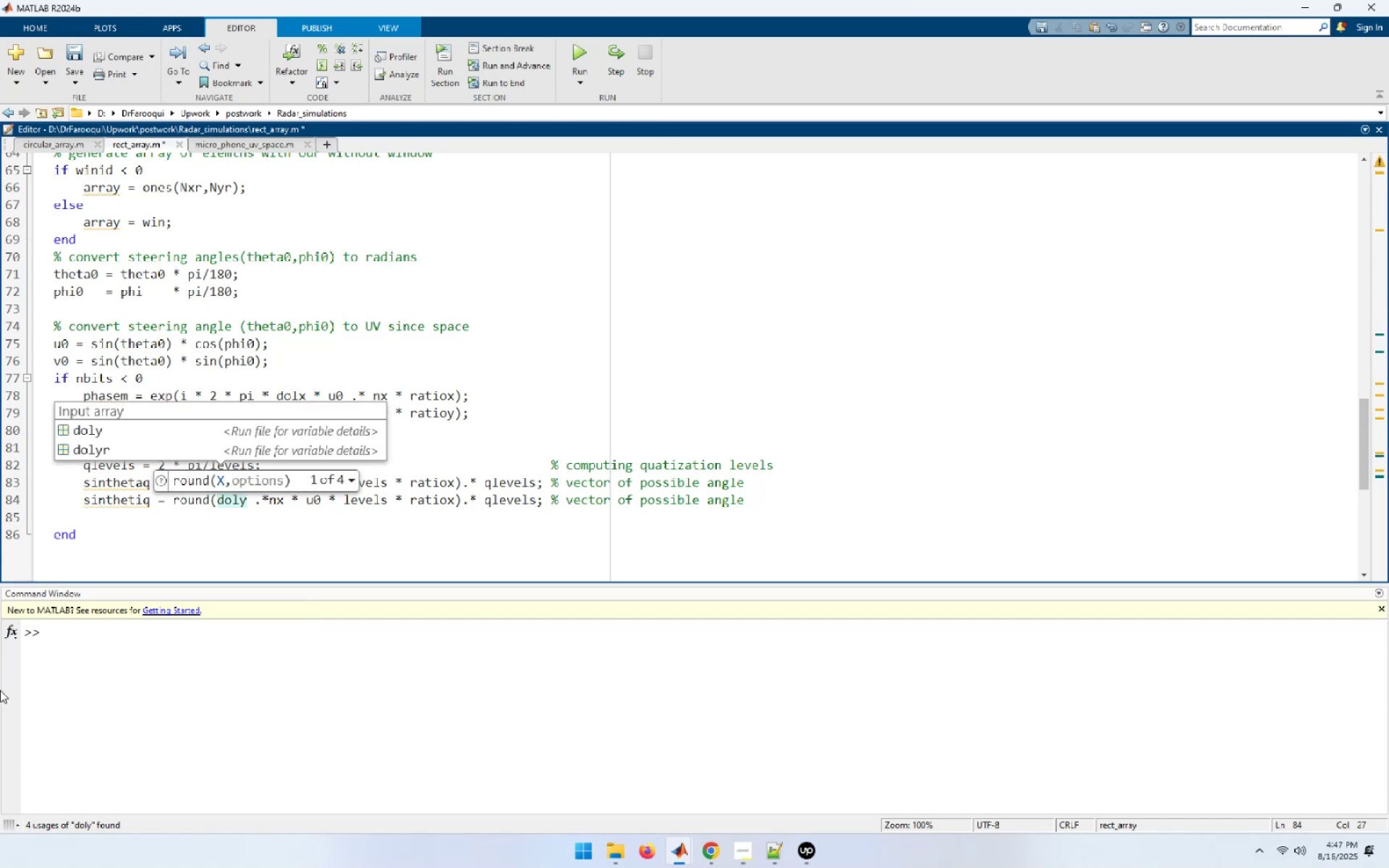 
hold_key(key=ArrowRight, duration=0.72)
 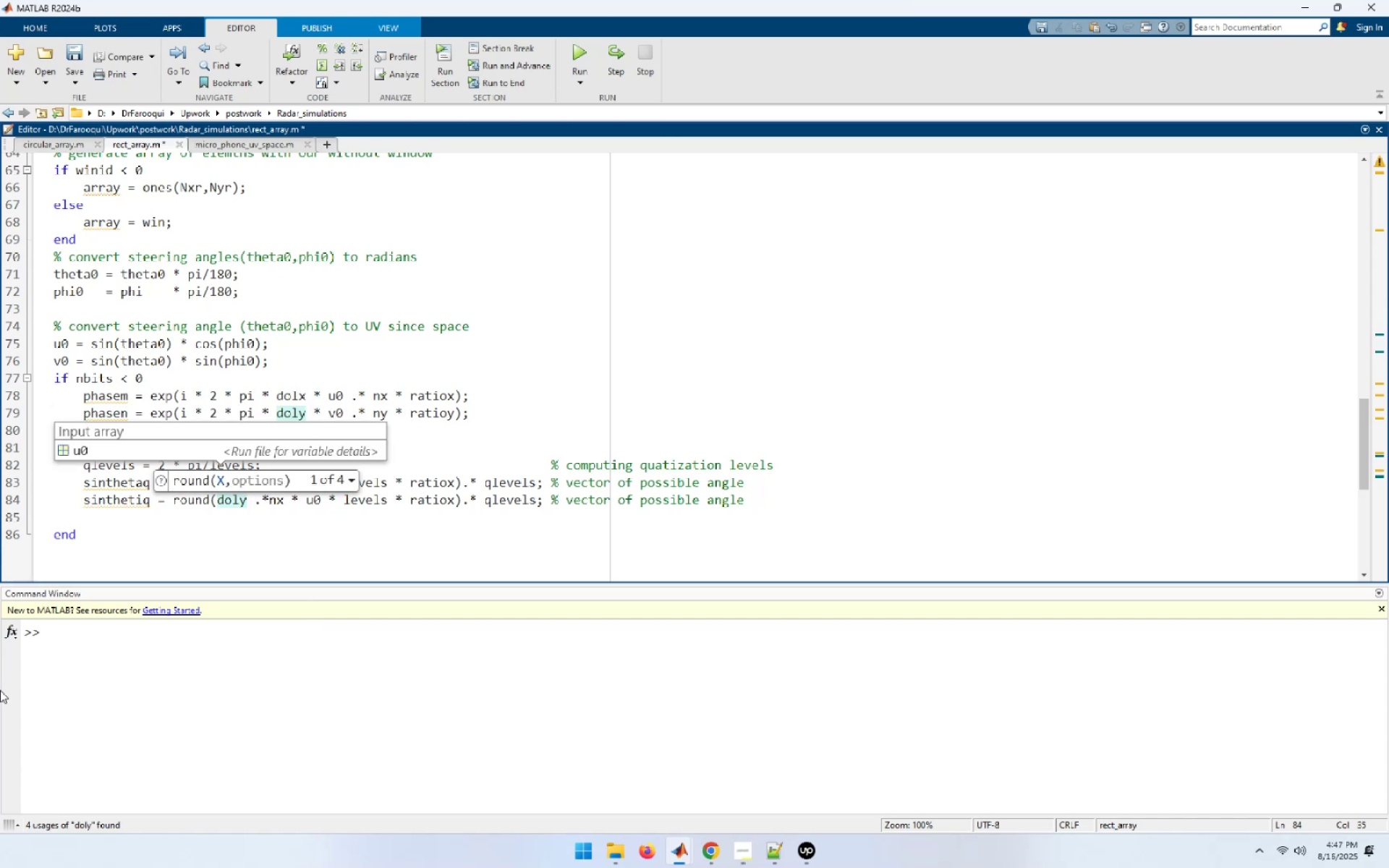 
hold_key(key=ArrowRight, duration=0.46)
 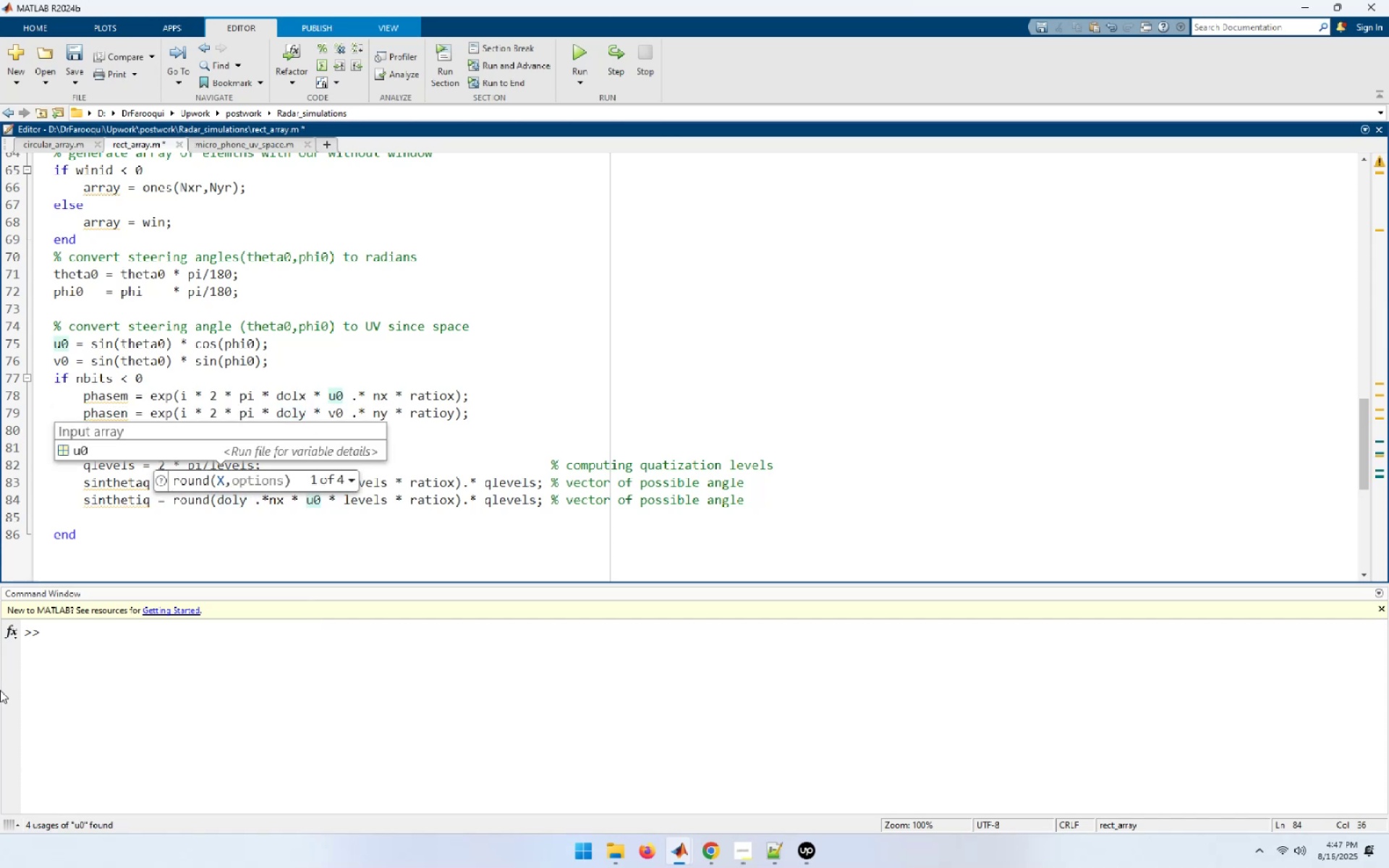 
key(ArrowLeft)
 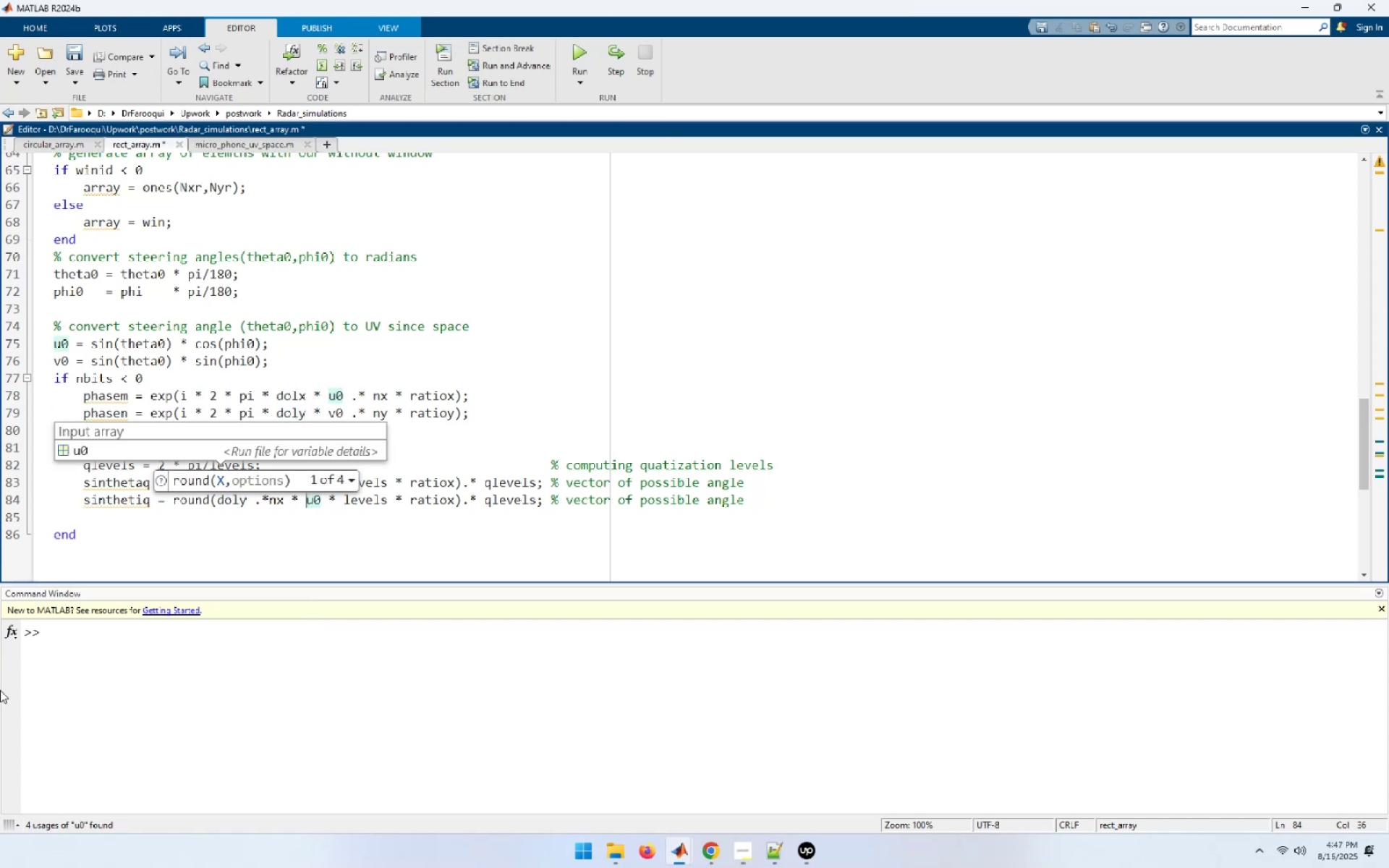 
key(ArrowLeft)
 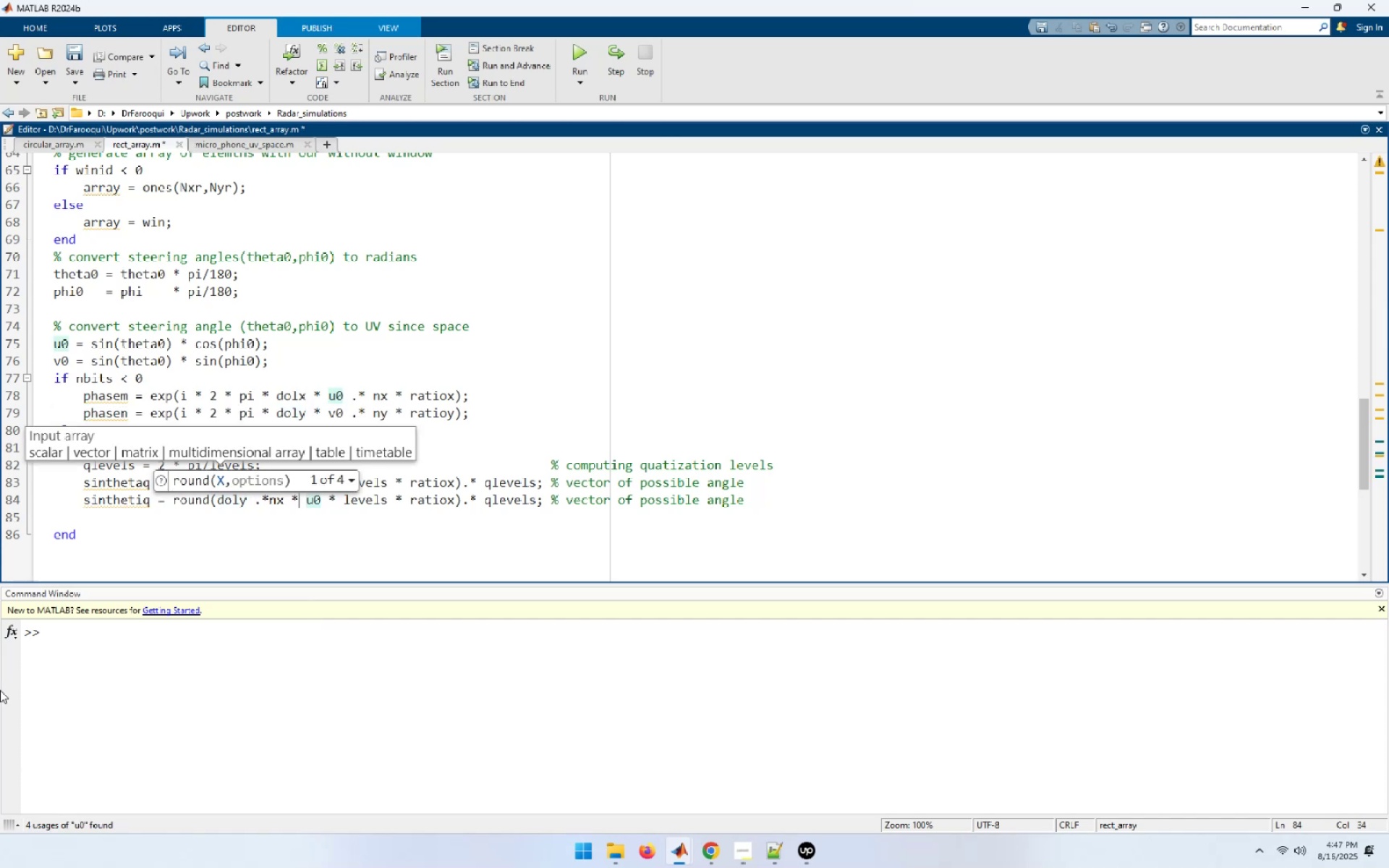 
hold_key(key=ArrowRight, duration=0.54)
 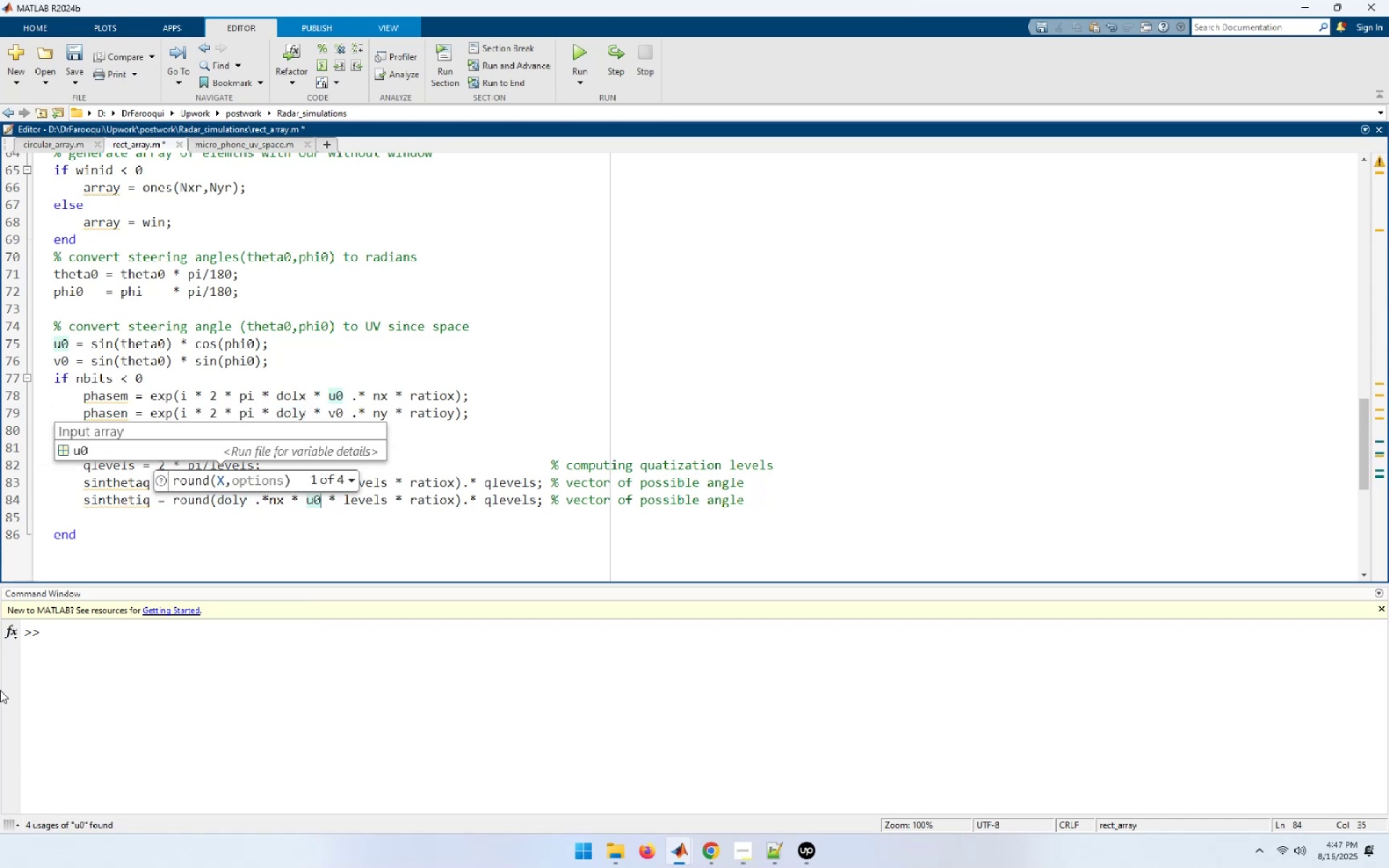 
key(ArrowRight)
 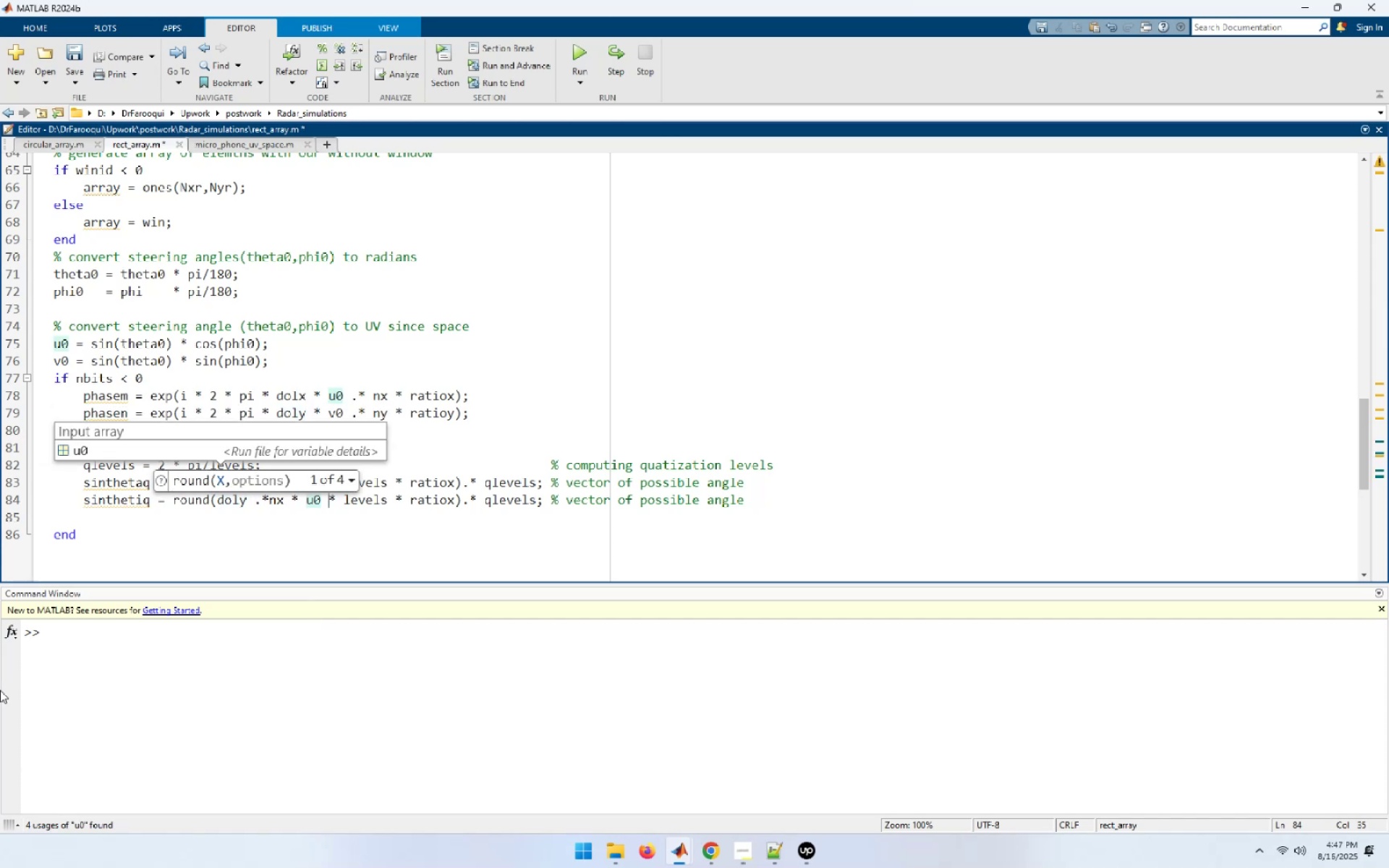 
key(ArrowLeft)
 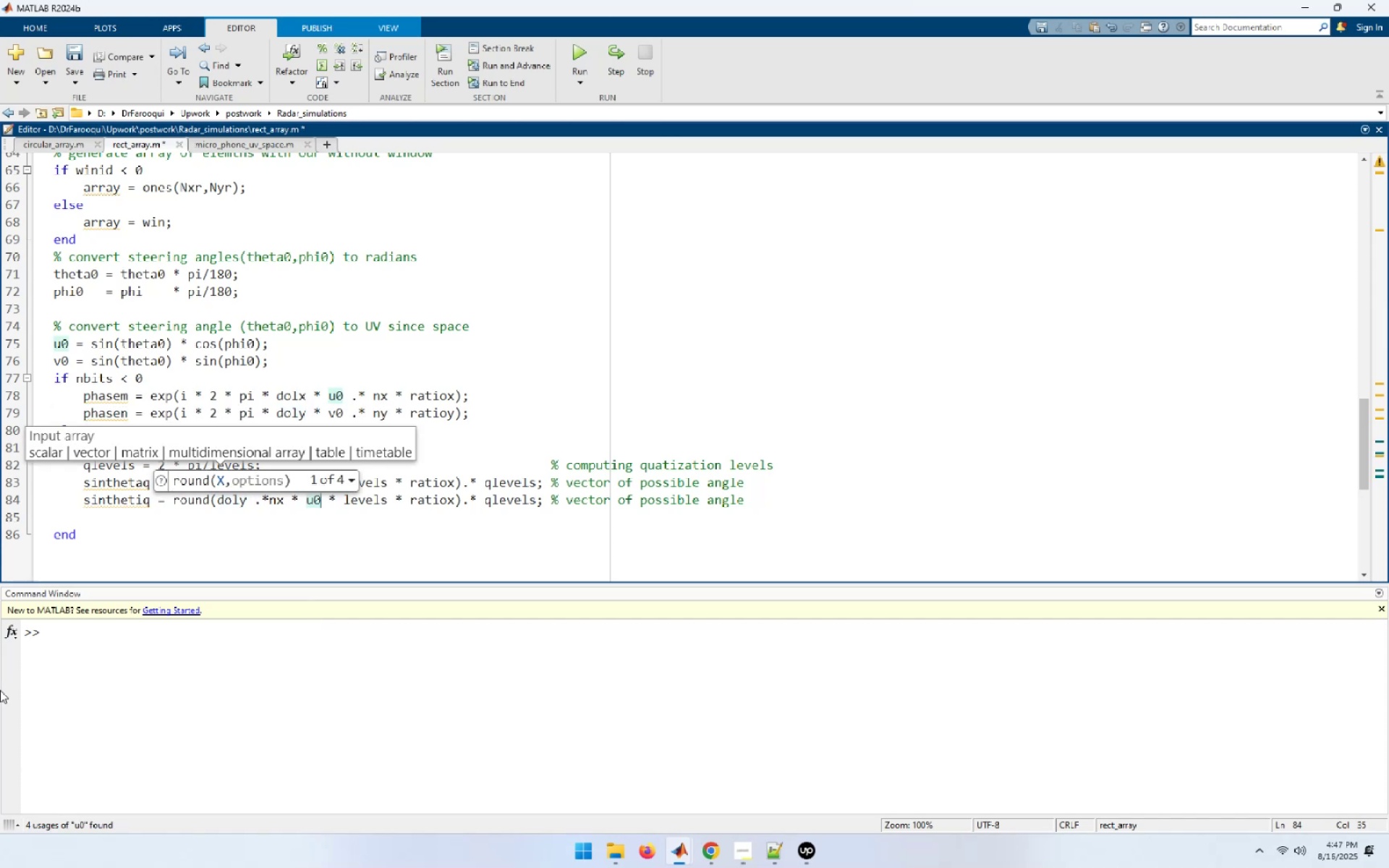 
key(ArrowLeft)
 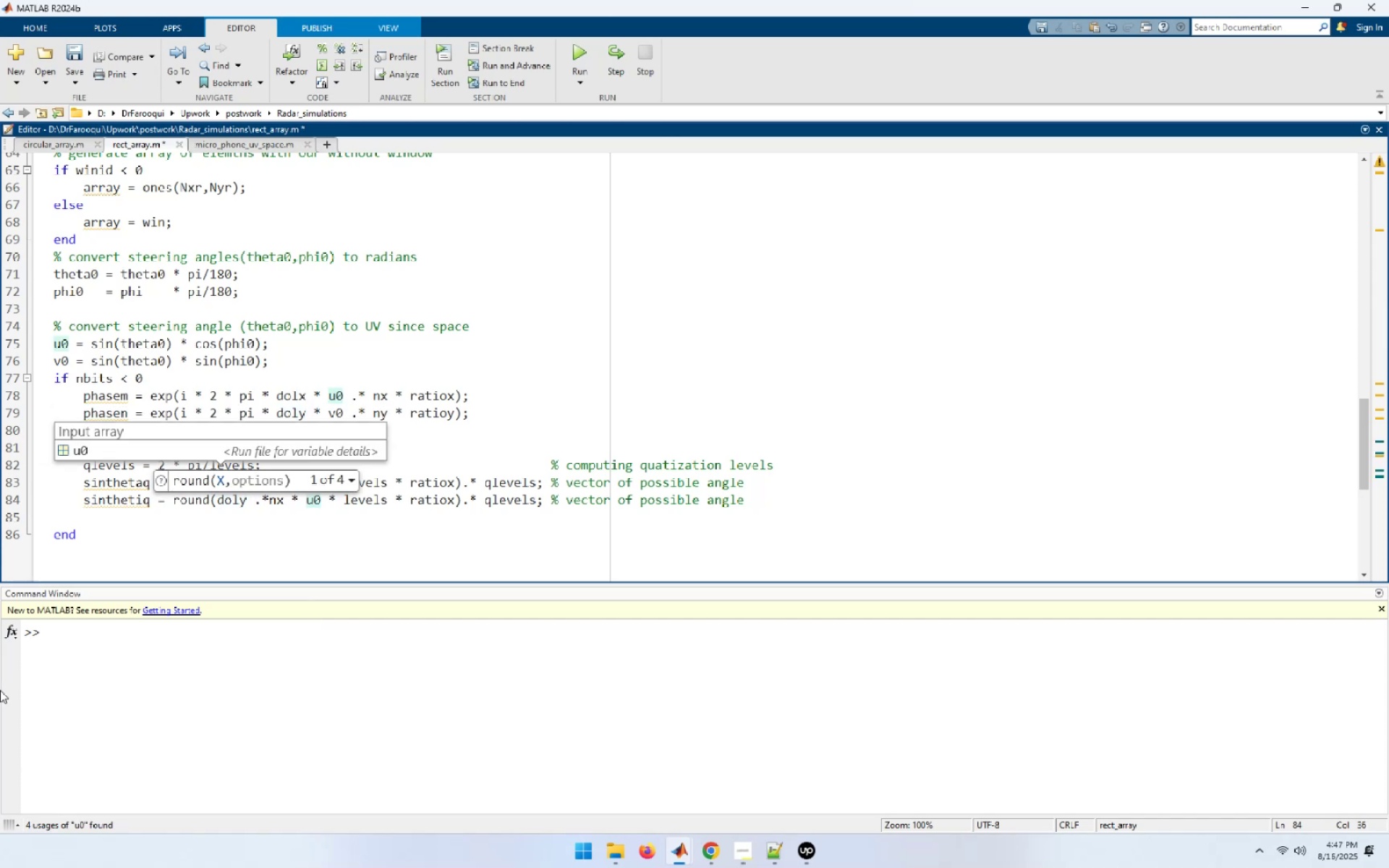 
key(Backspace)
 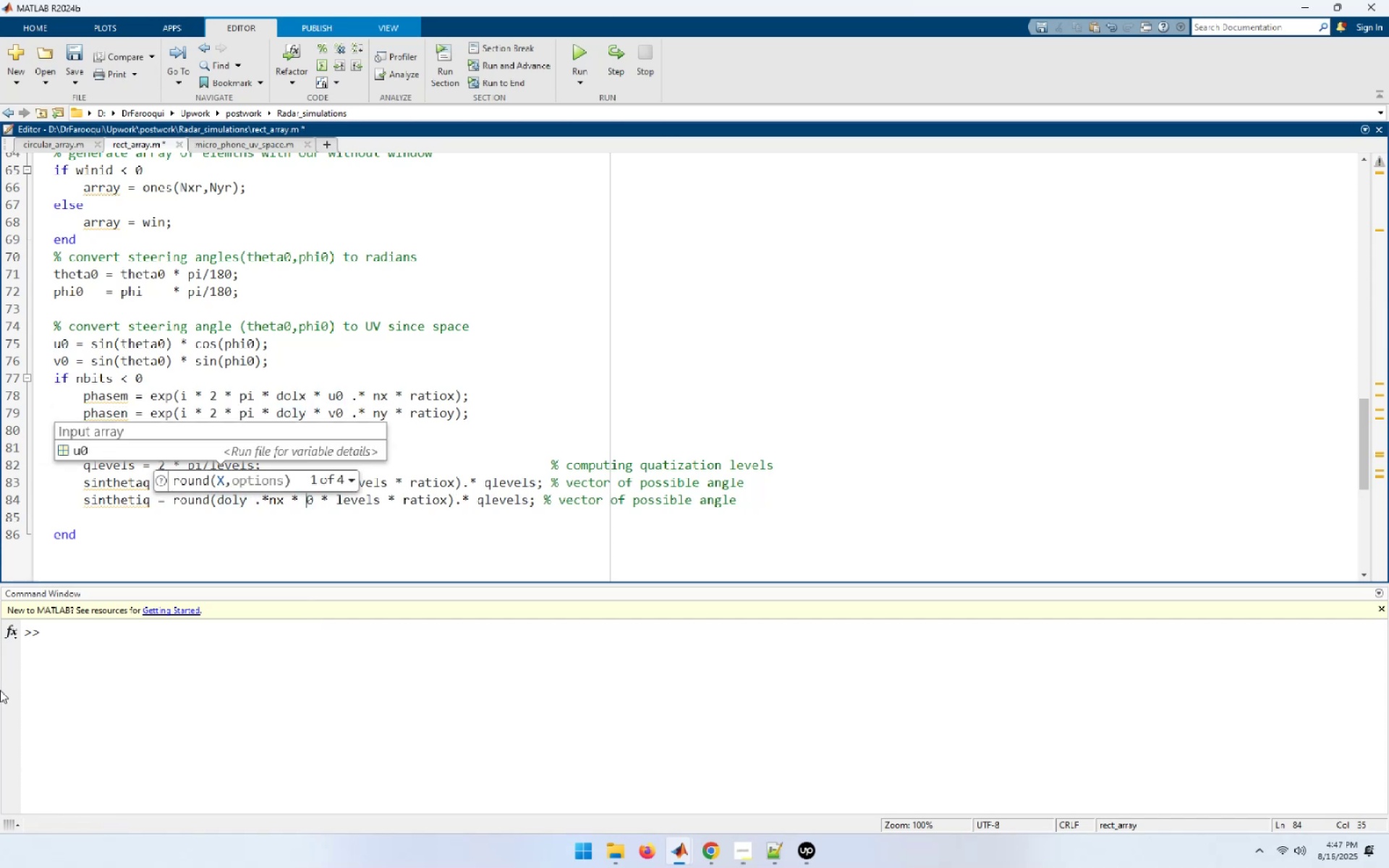 
key(V)
 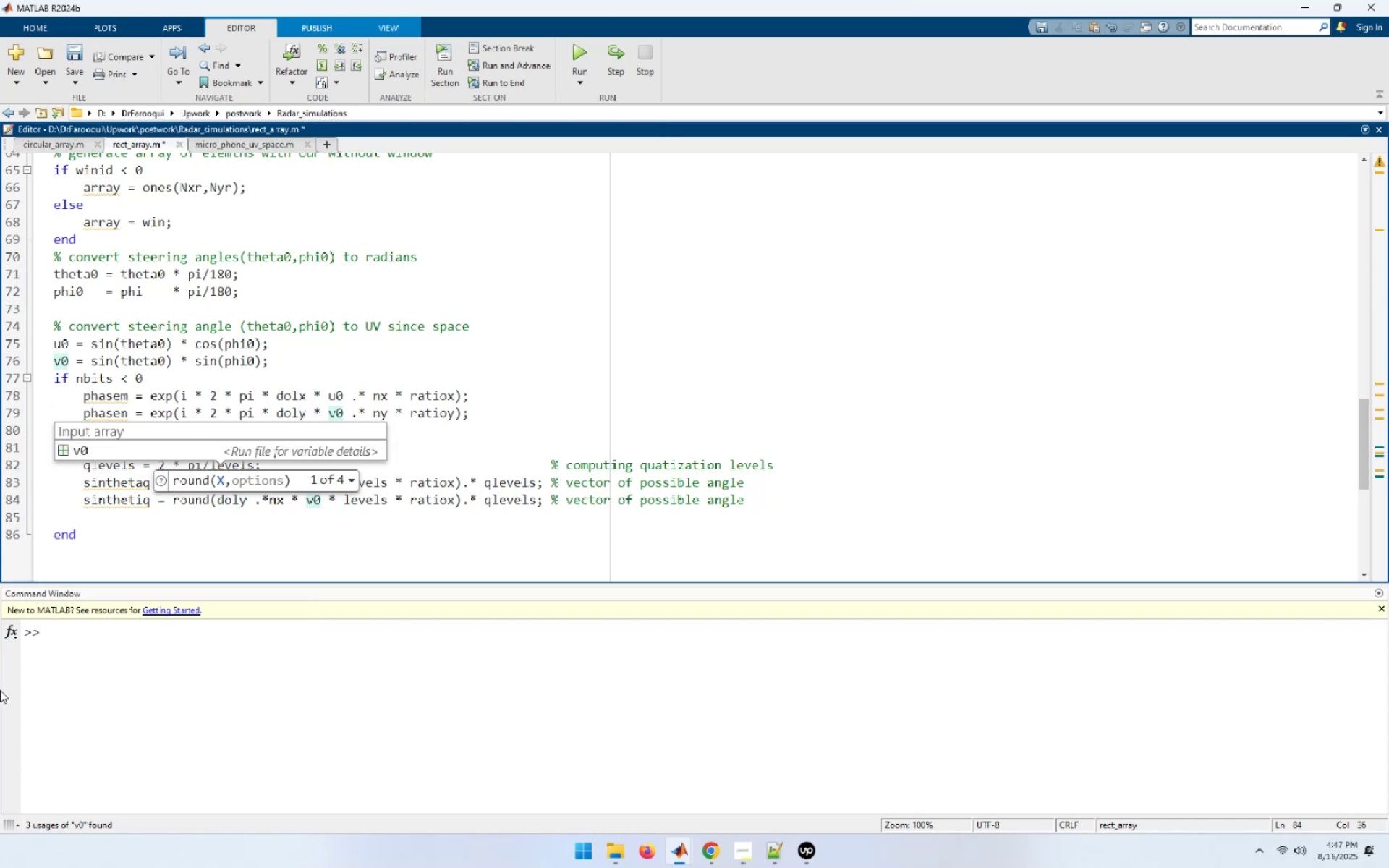 
key(ArrowRight)
 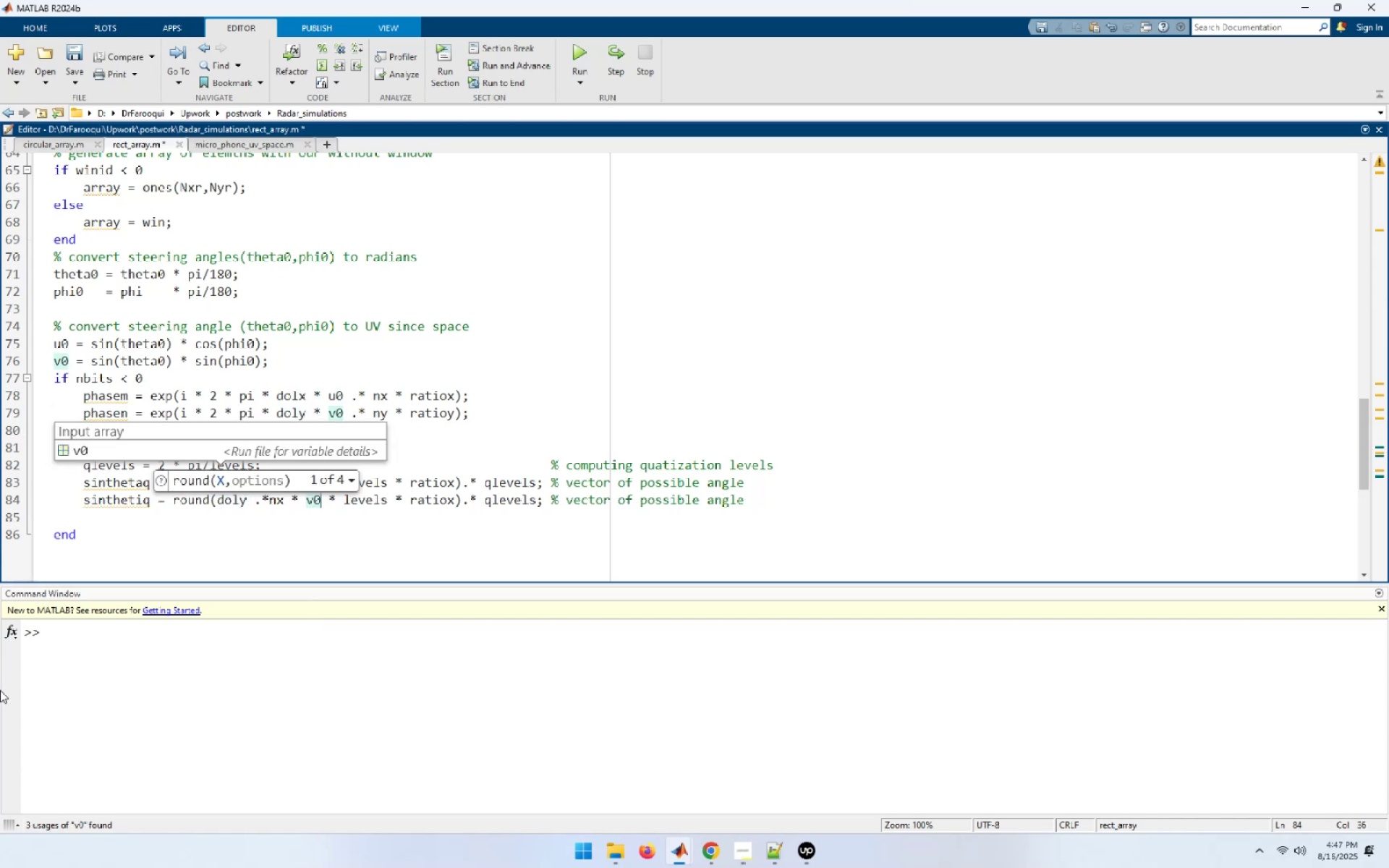 
hold_key(key=ArrowRight, duration=0.83)
 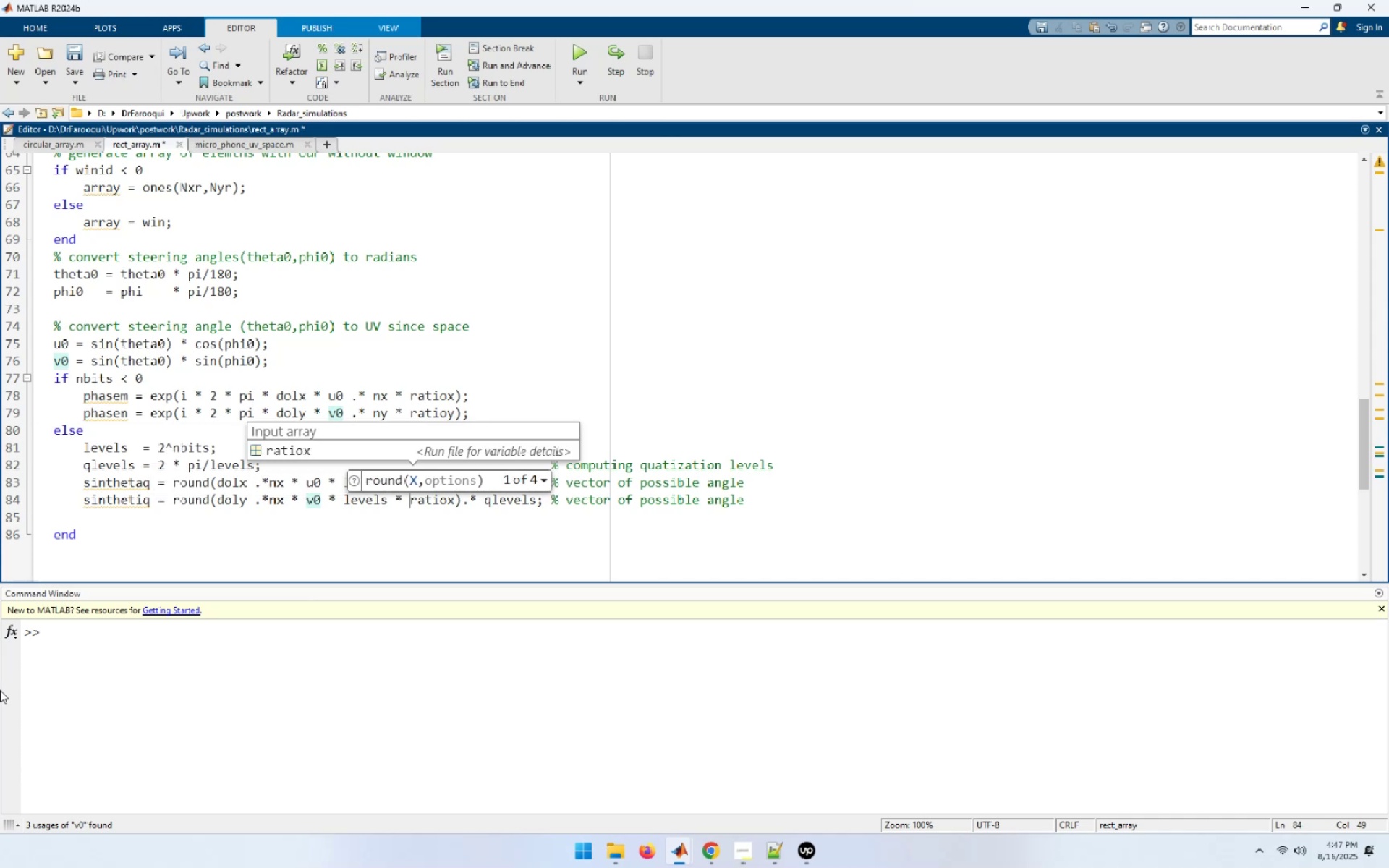 
hold_key(key=ArrowRight, duration=0.62)
 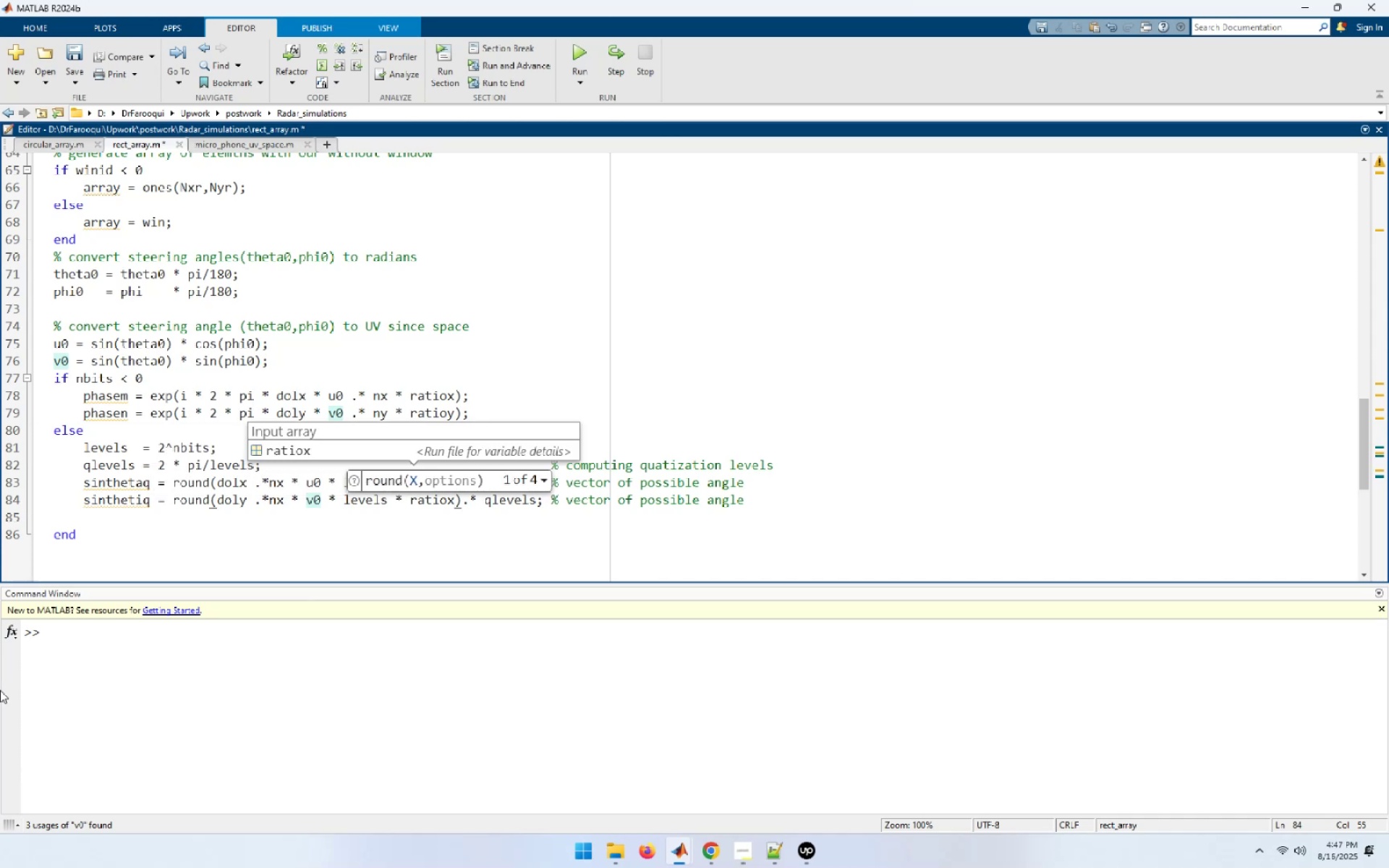 
key(Backspace)
 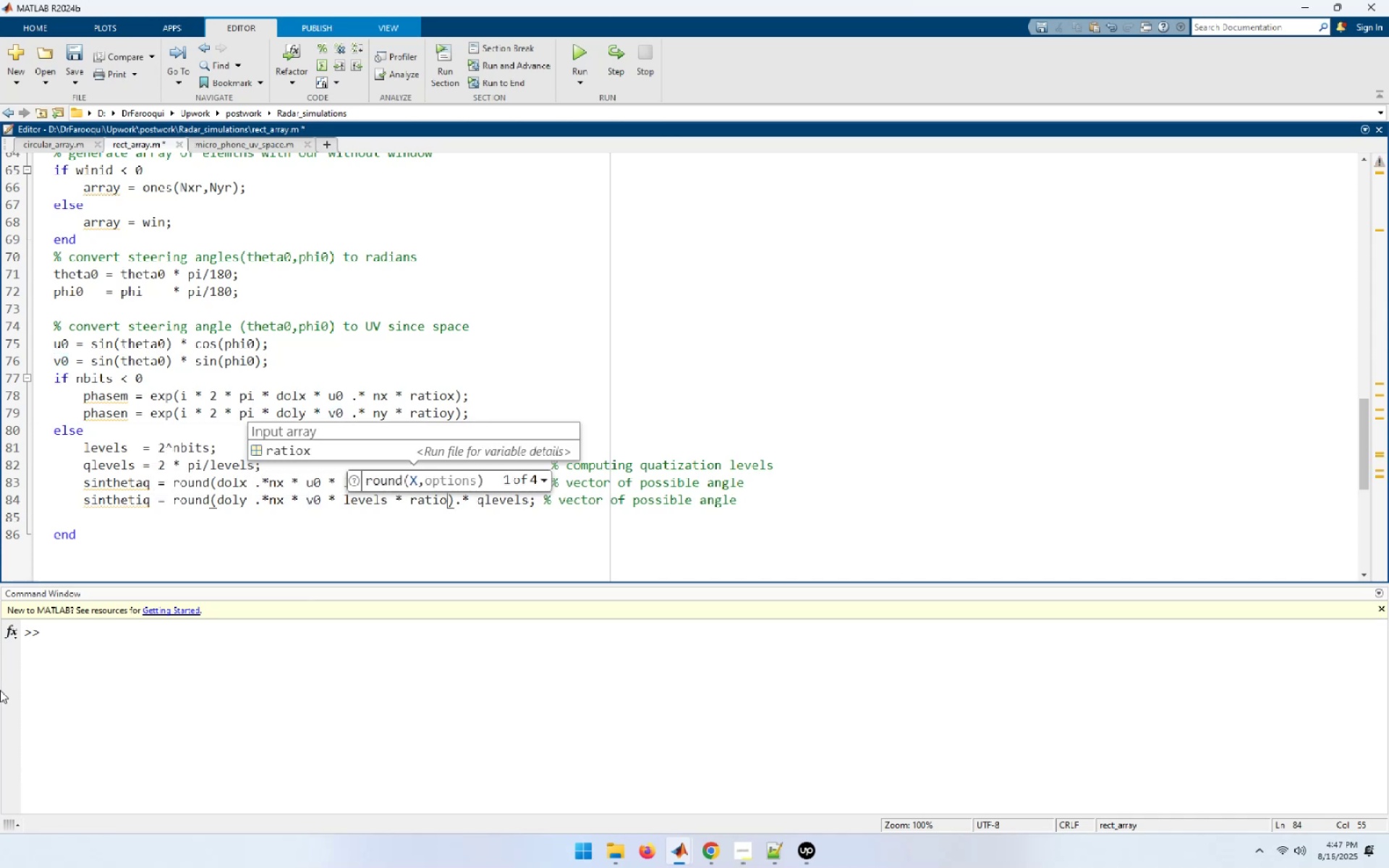 
key(Y)
 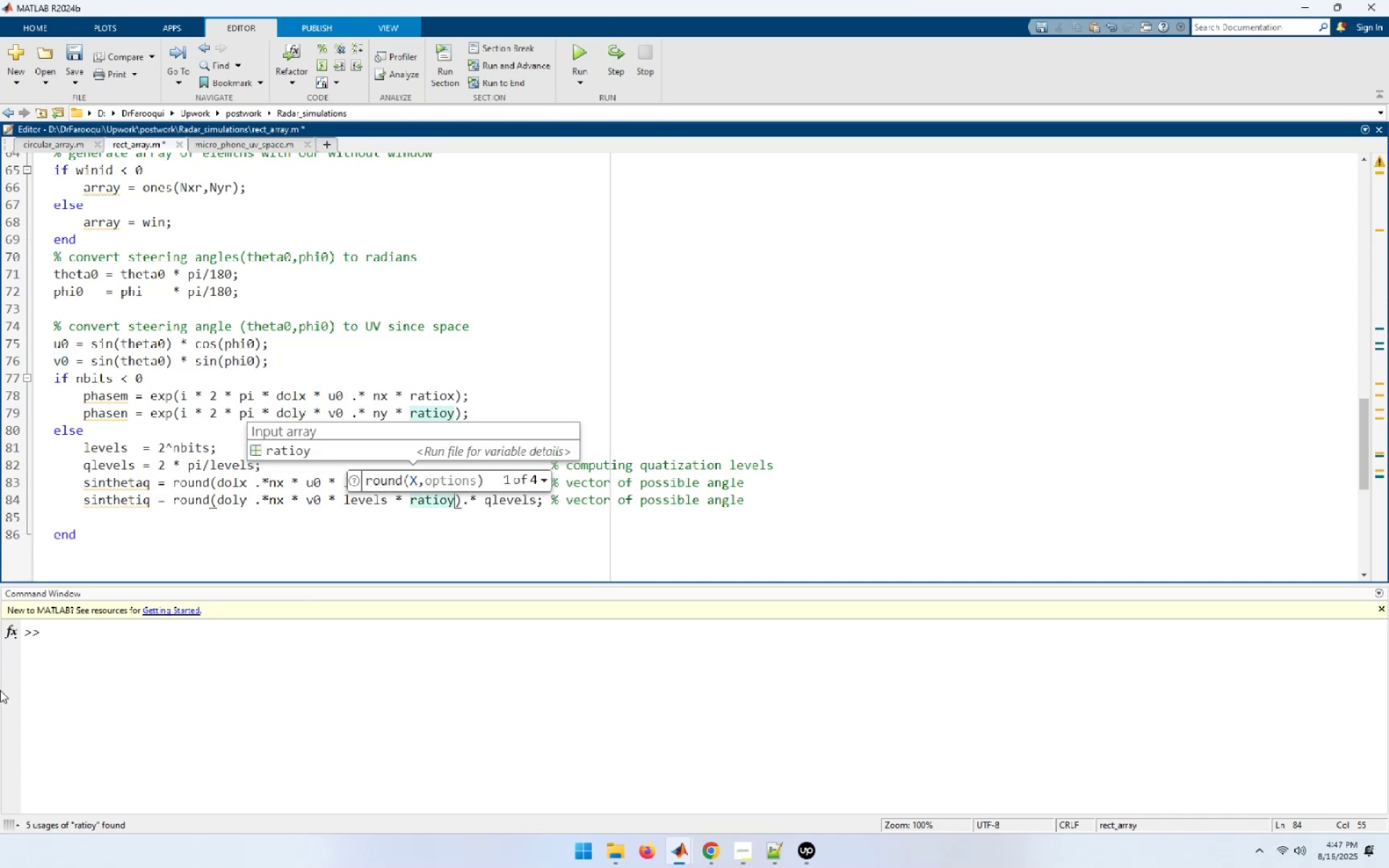 
hold_key(key=ArrowRight, duration=0.86)
 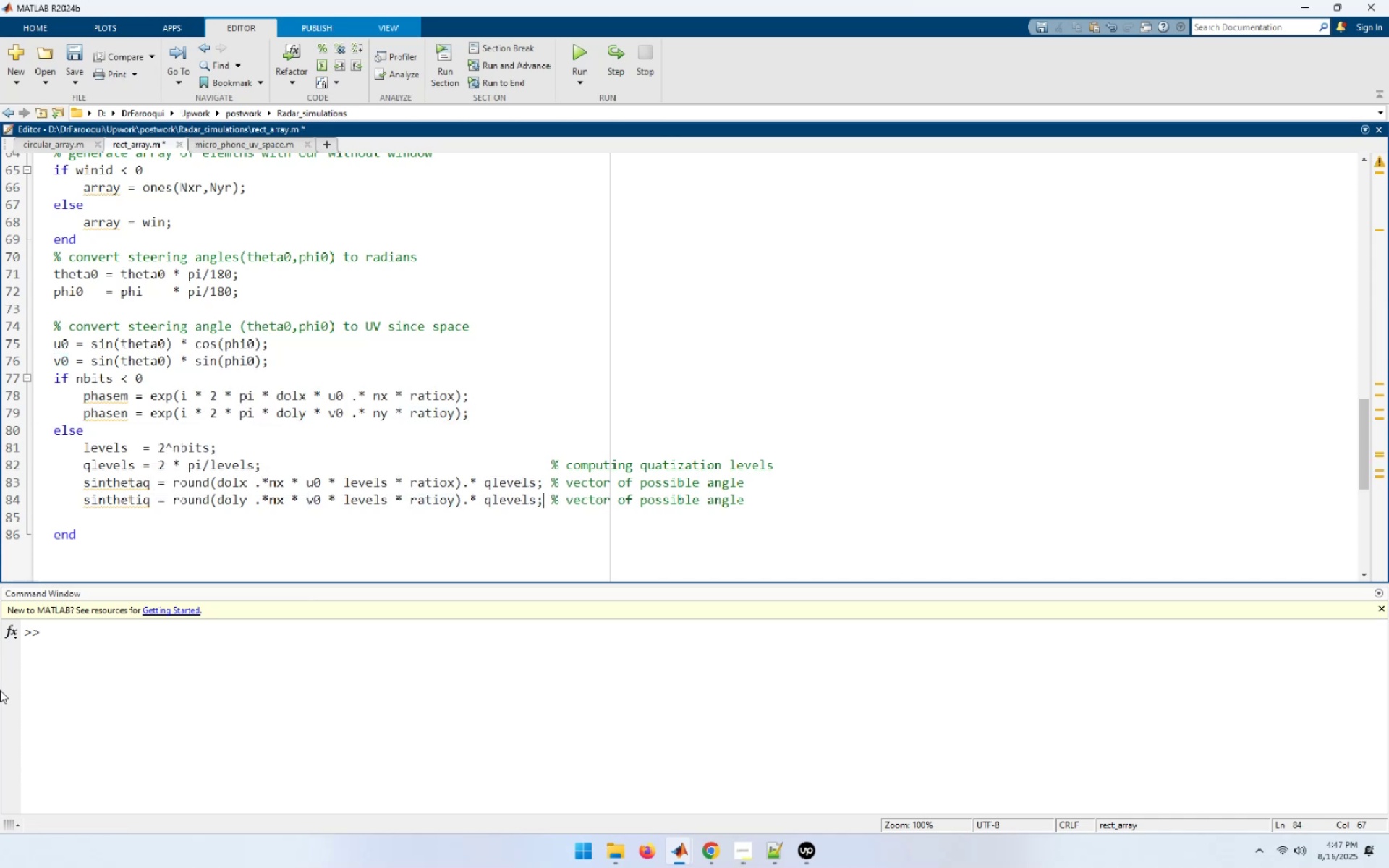 
hold_key(key=ArrowRight, duration=0.75)
 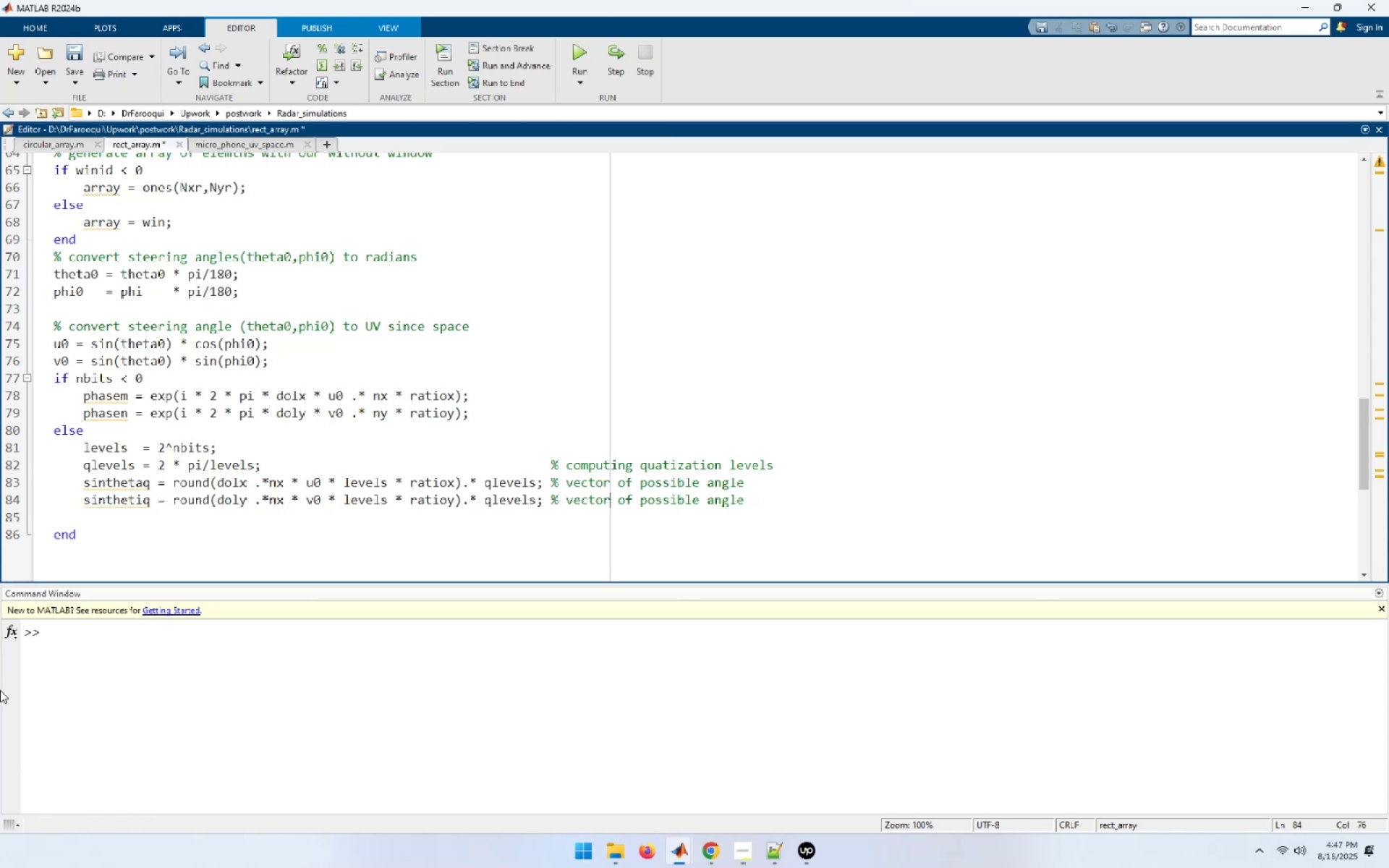 
type([End])
key(NumpadEnter)
type(phasem    = exp(i* sintheaq);[Home][End])
 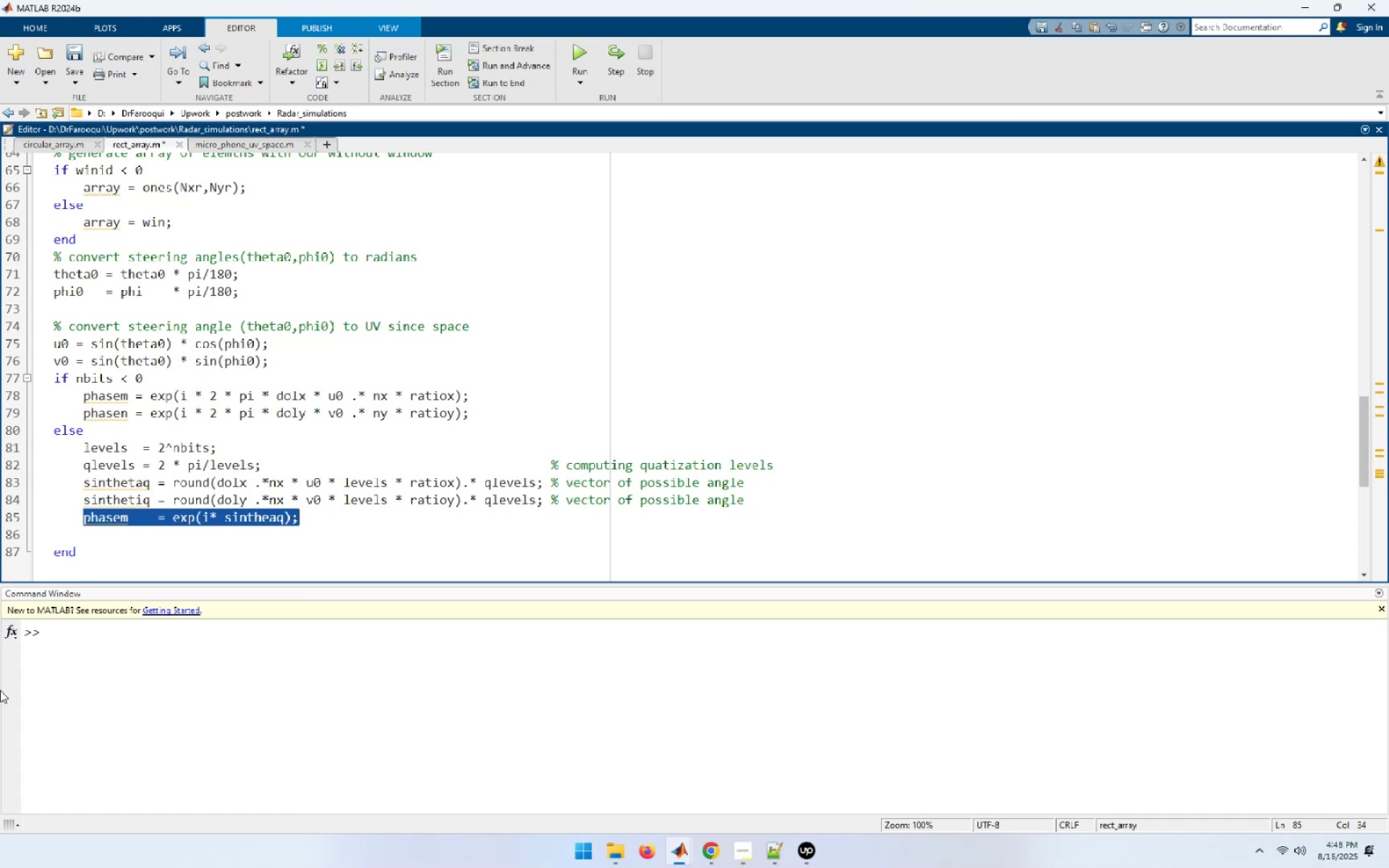 
key(Control+C)
 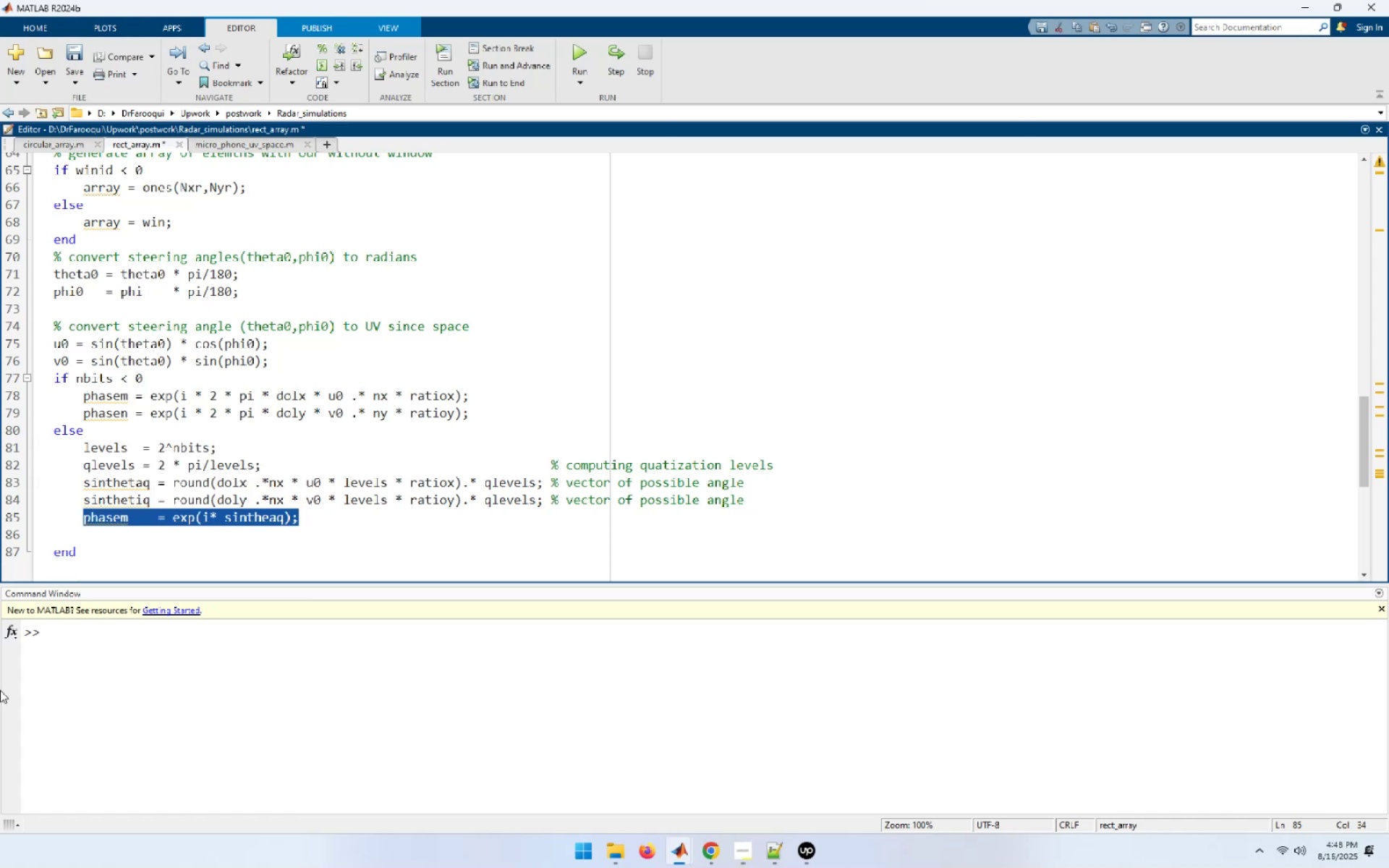 
key(End)
 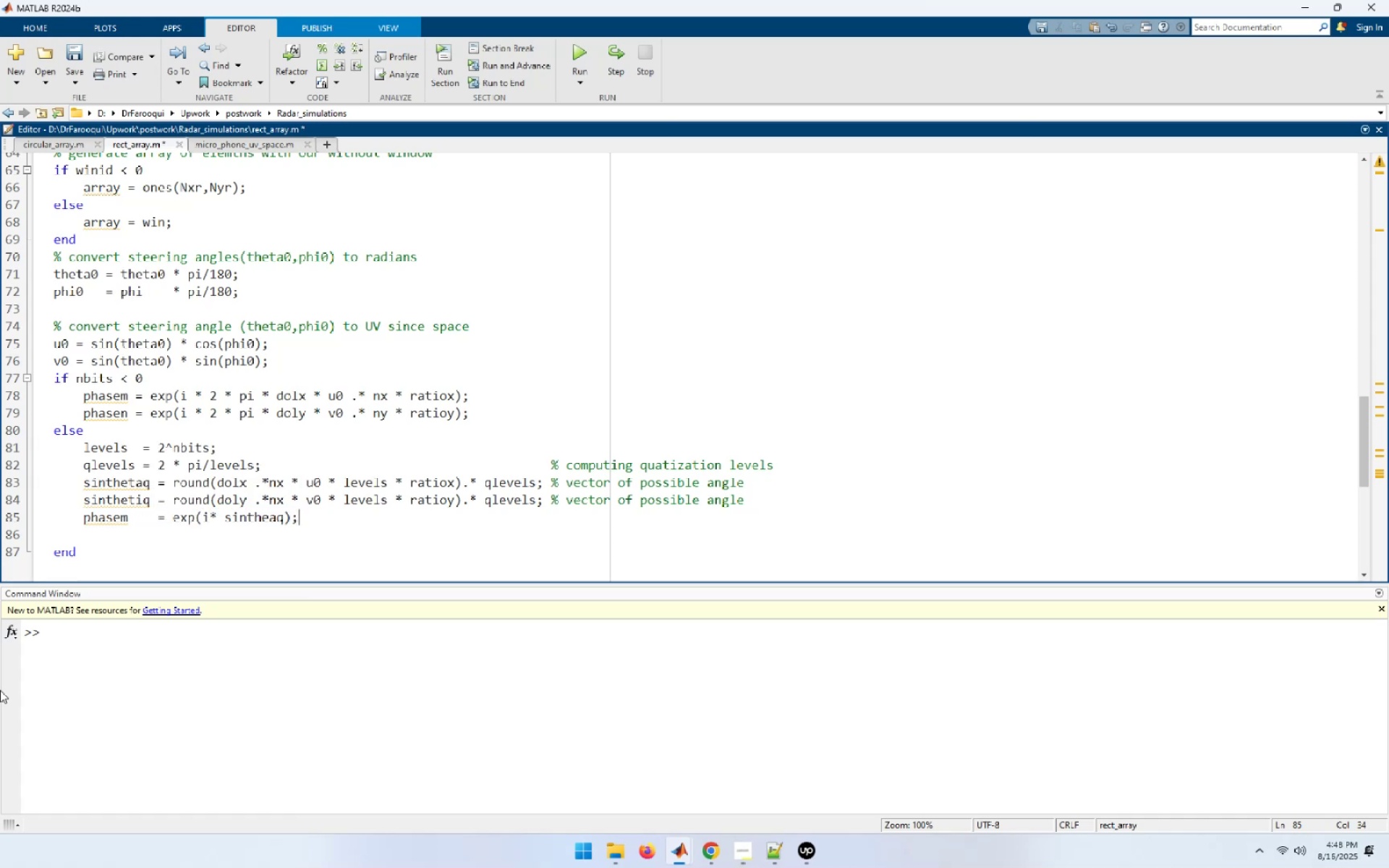 
key(NumpadEnter)
 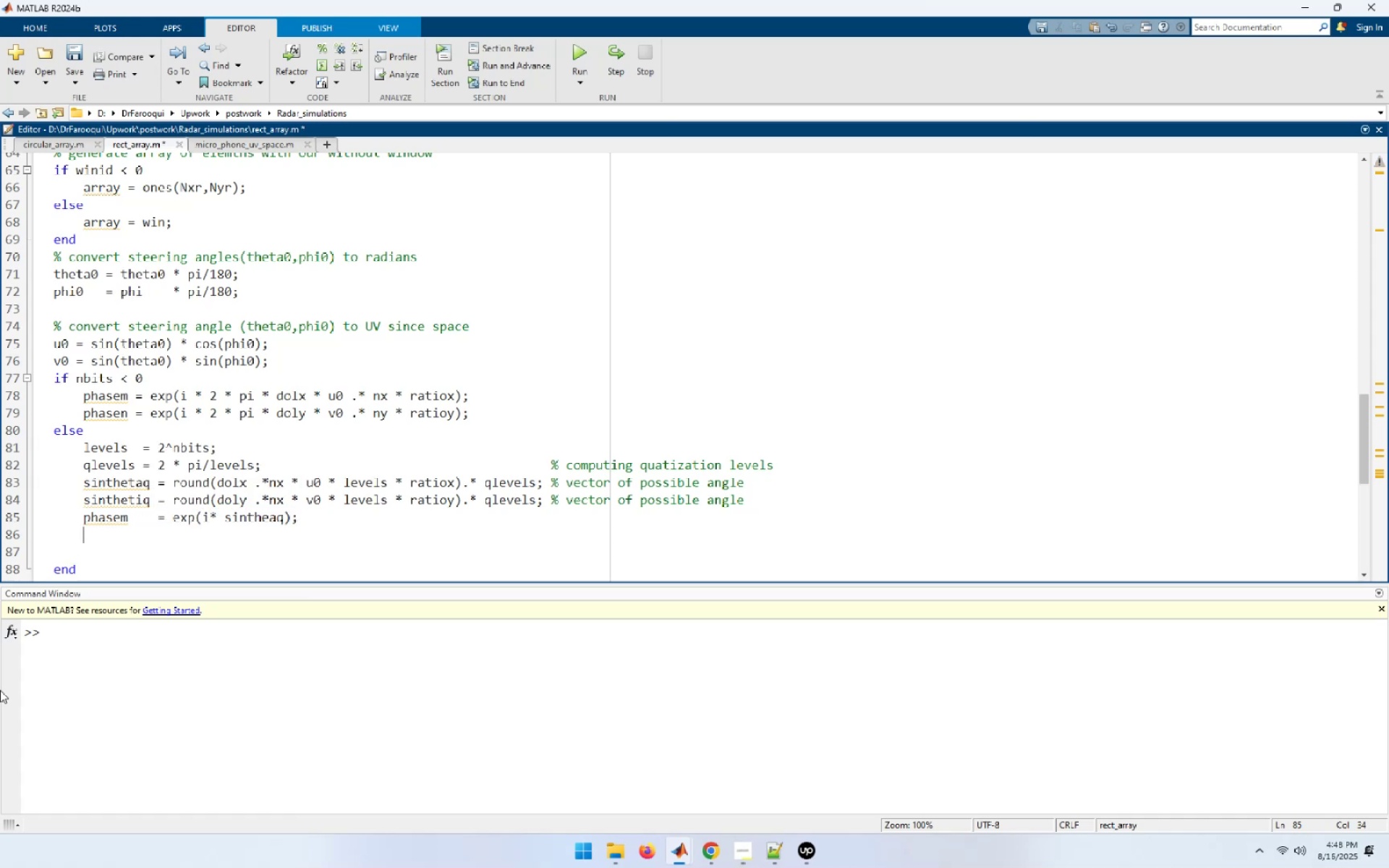 
key(Control+ControlLeft)
 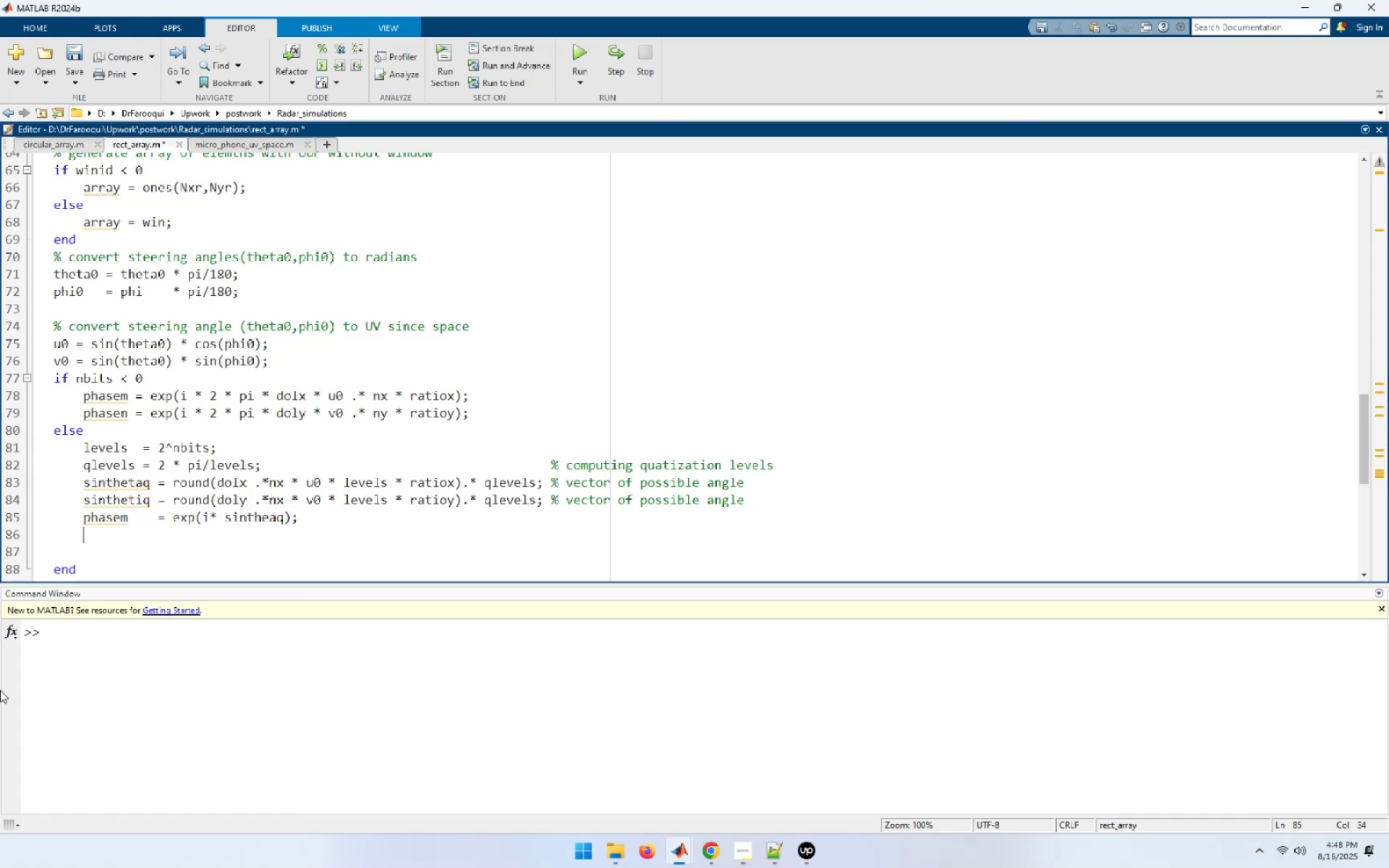 
key(Control+V)
 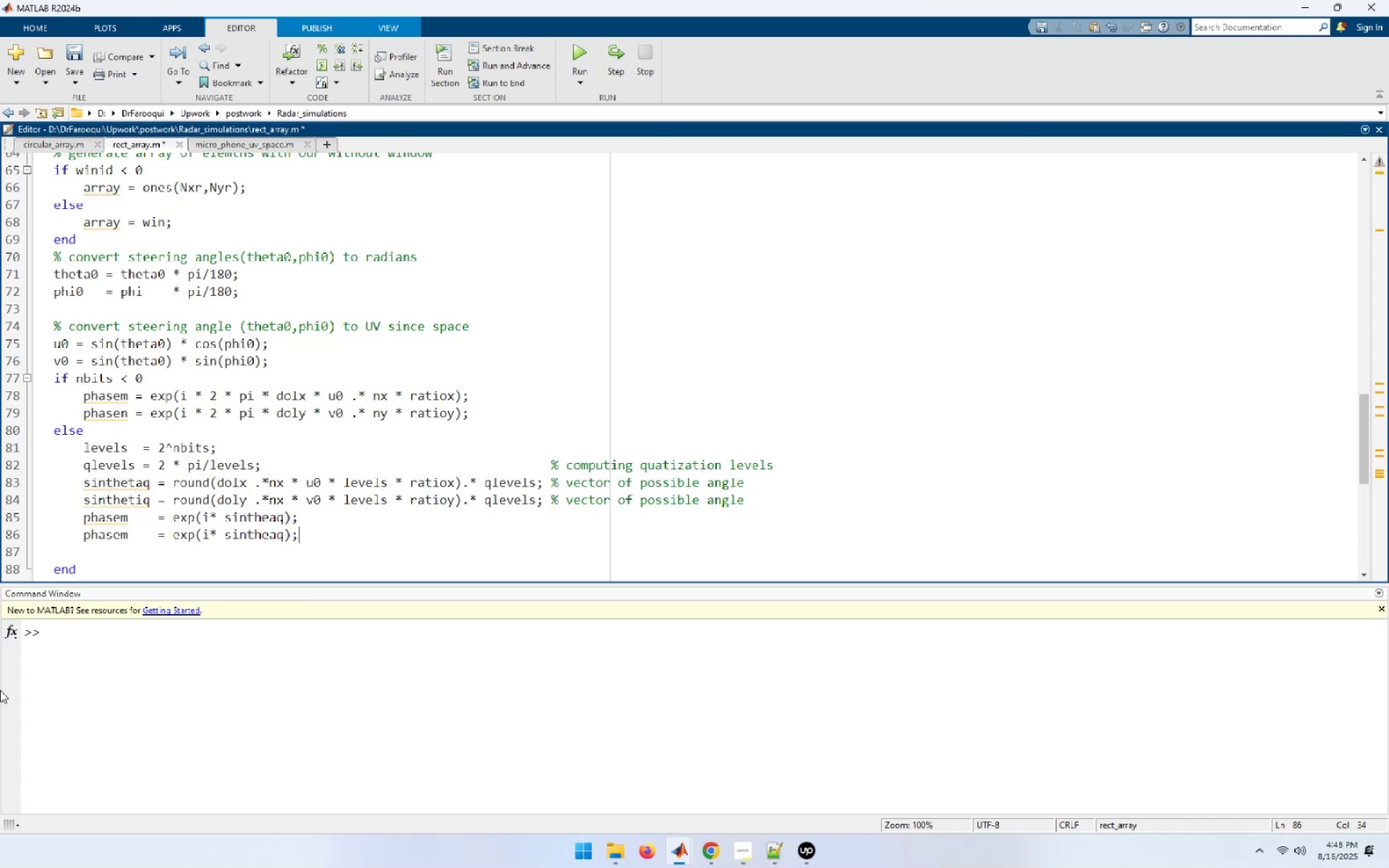 
key(Home)
 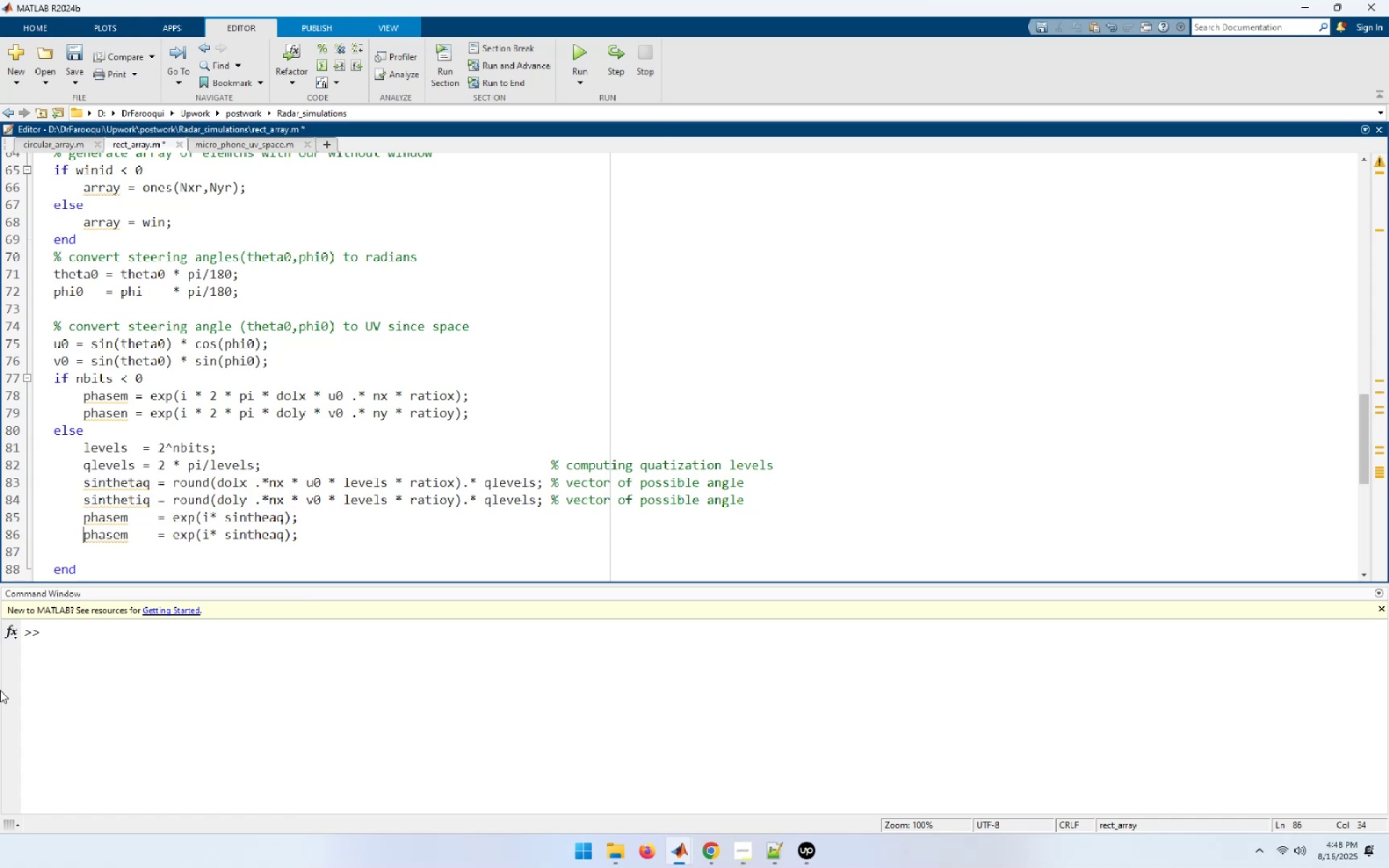 
hold_key(key=ArrowRight, duration=0.5)
 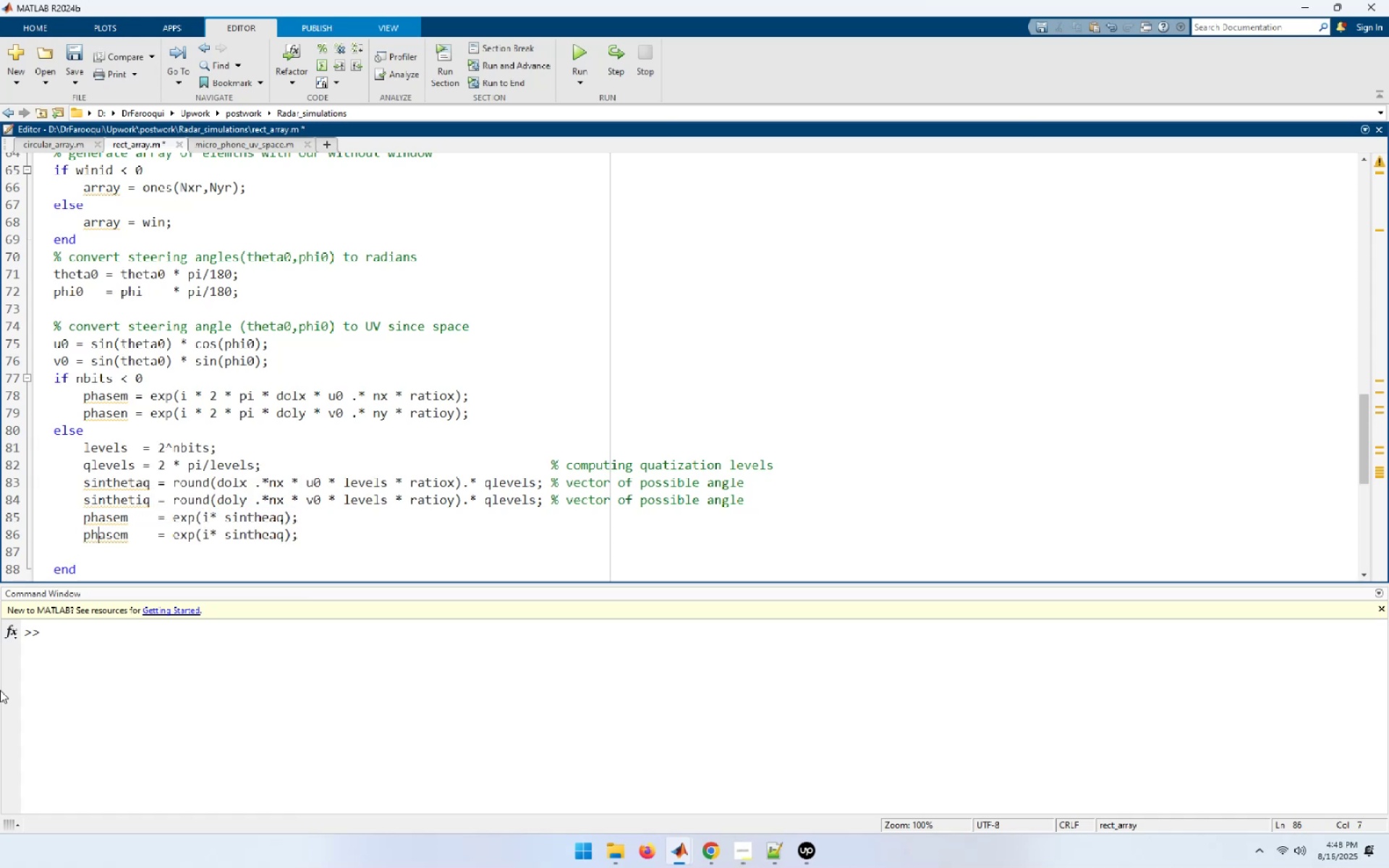 
key(ArrowRight)
 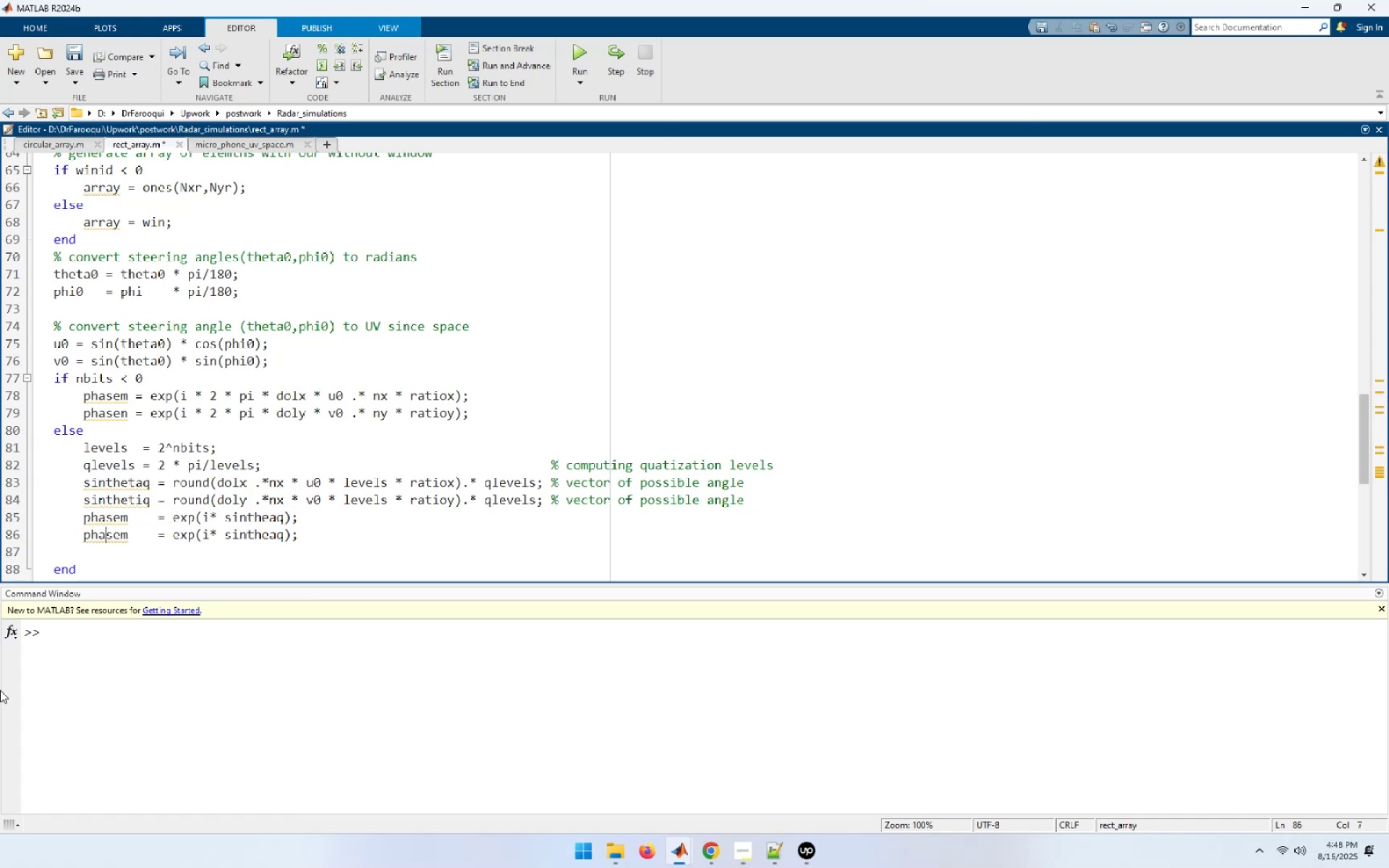 
key(ArrowRight)
 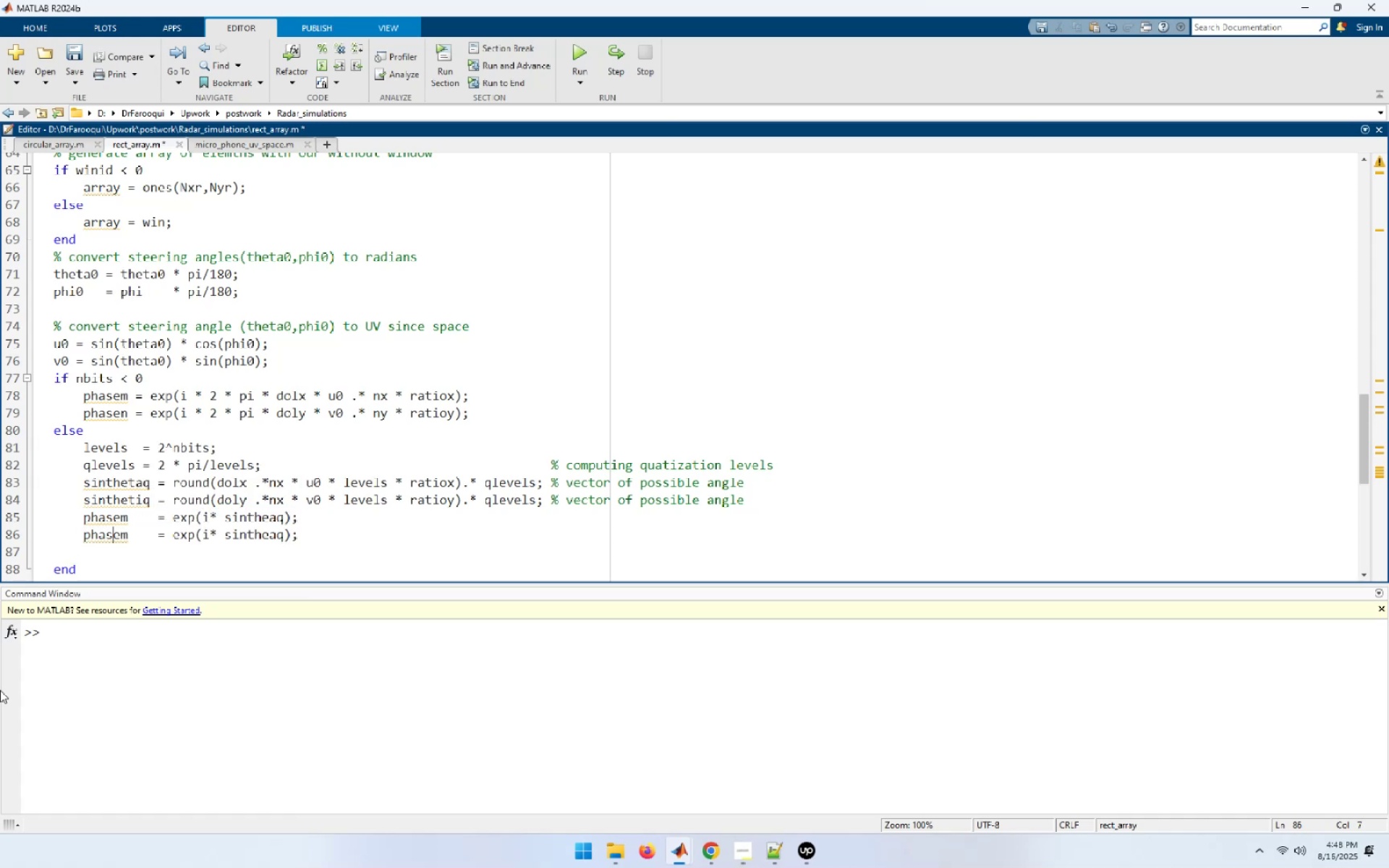 
key(ArrowRight)
 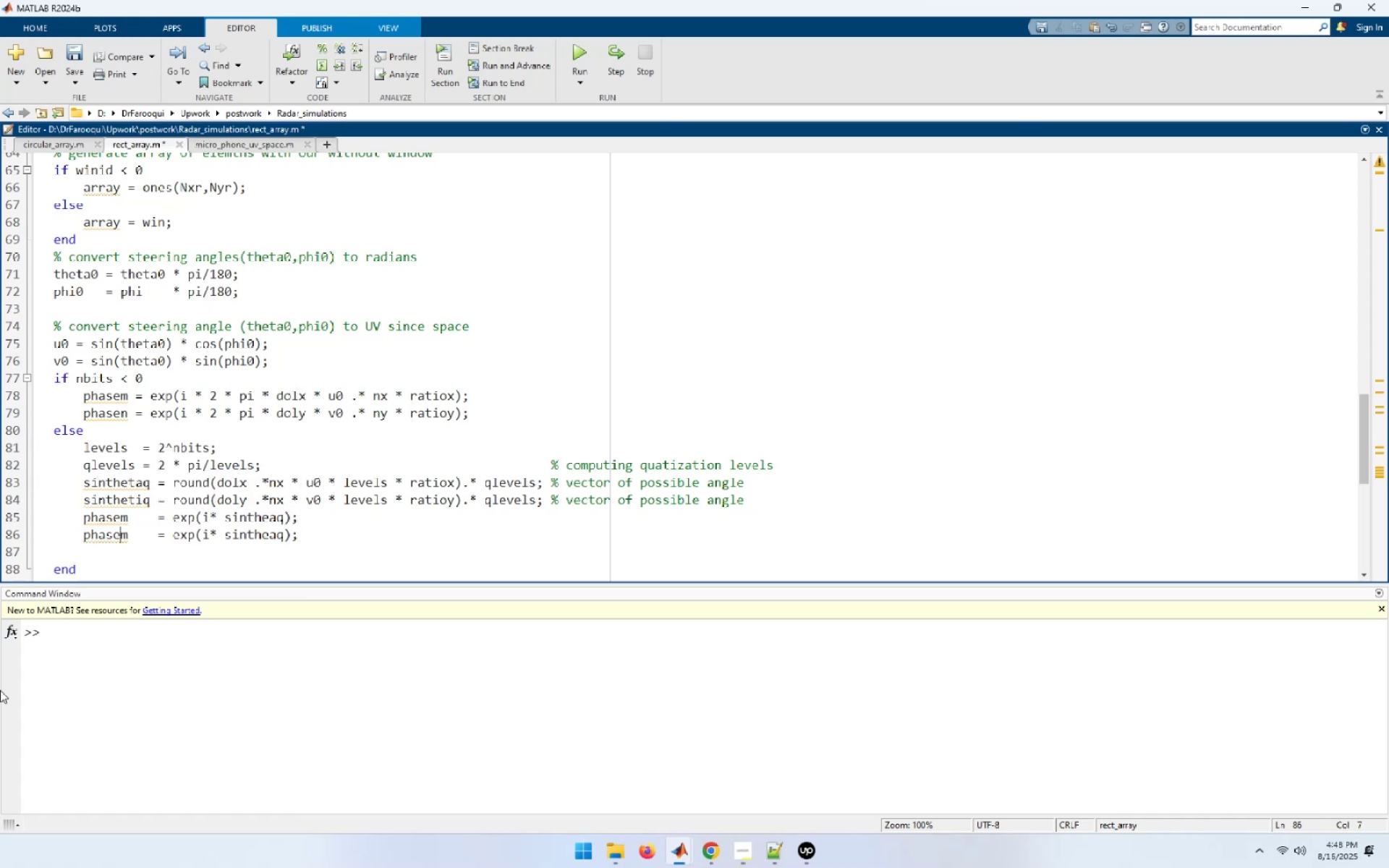 
key(ArrowRight)
 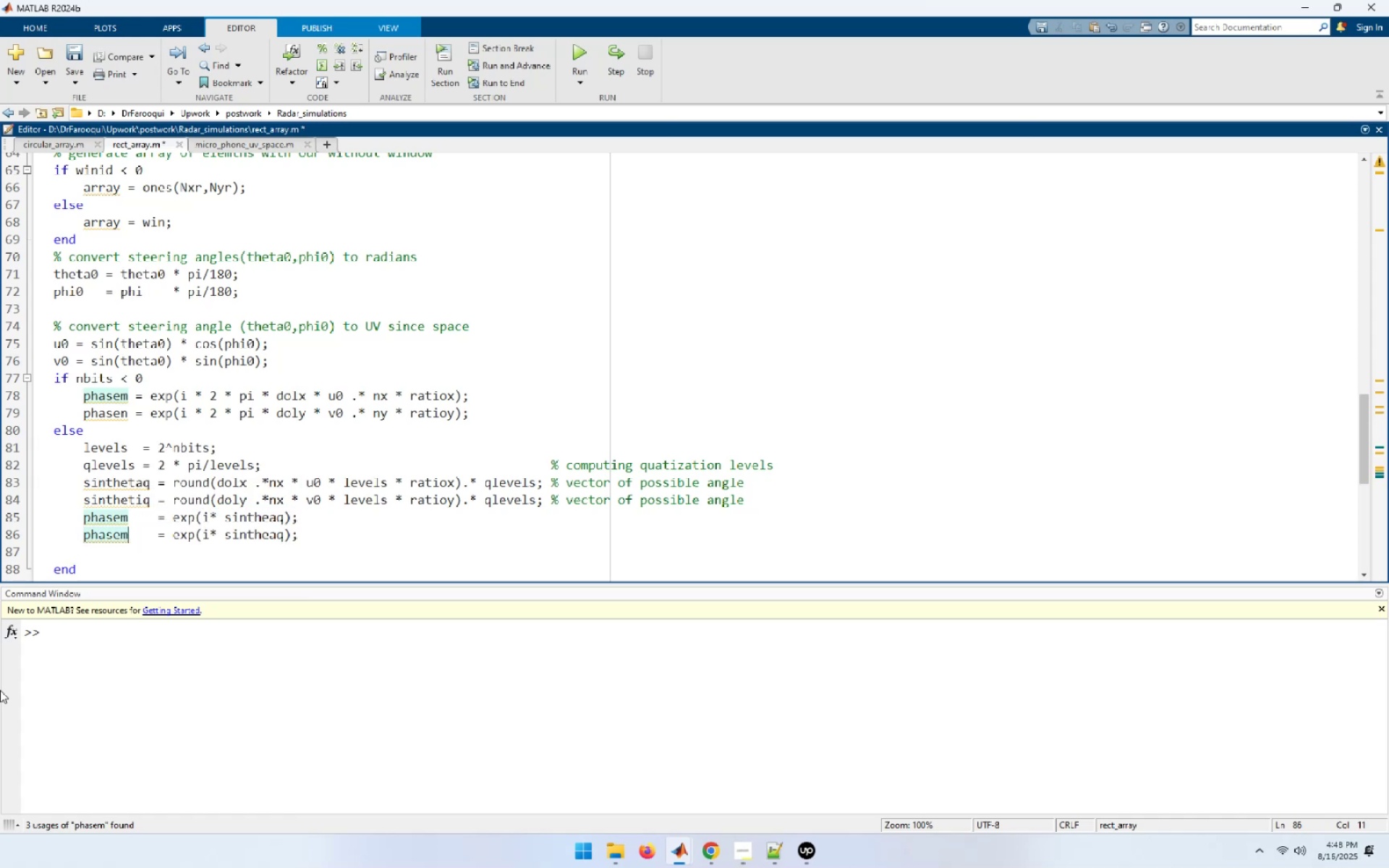 
key(Backspace)
 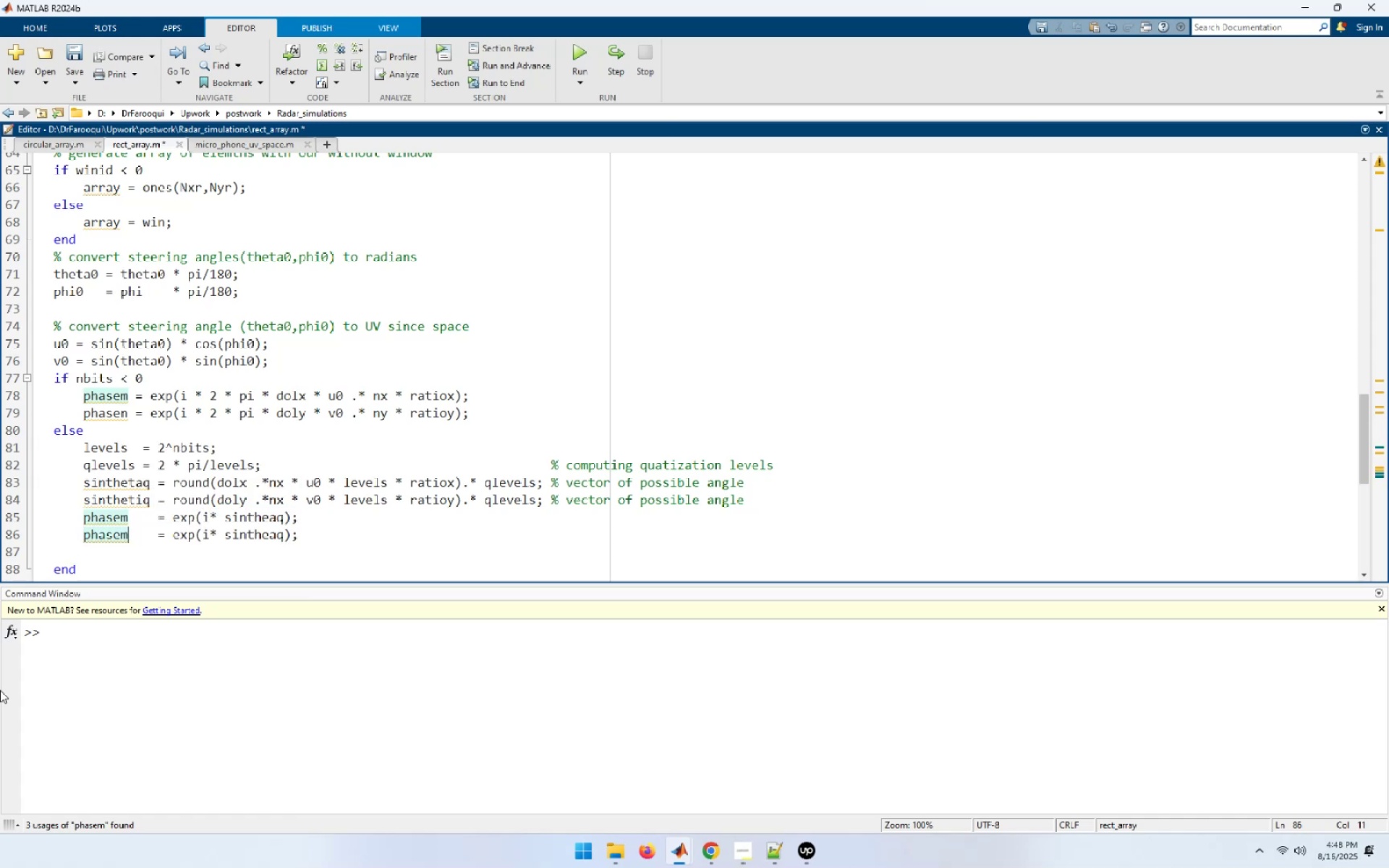 
key(N)
 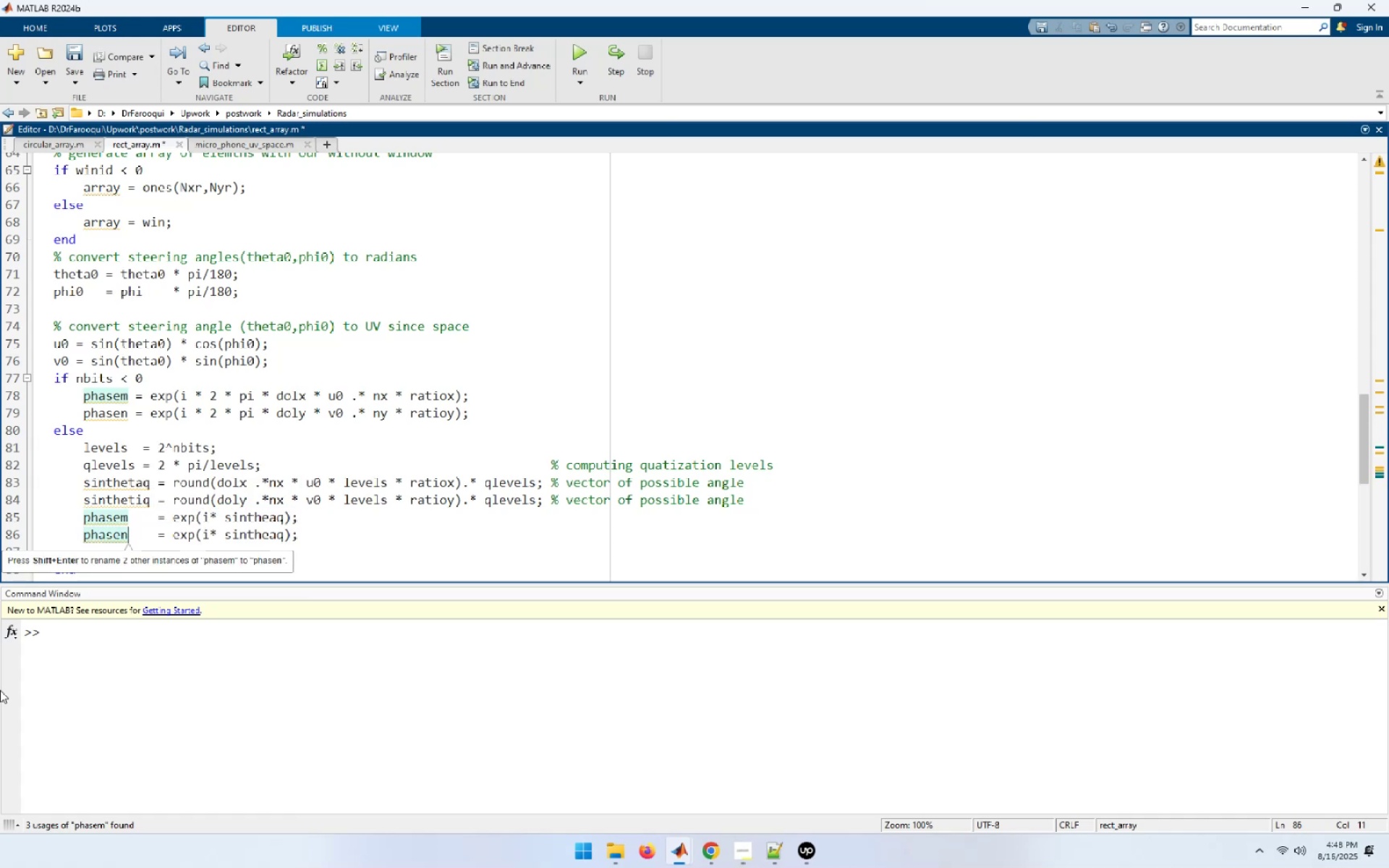 
hold_key(key=ArrowRight, duration=1.17)
 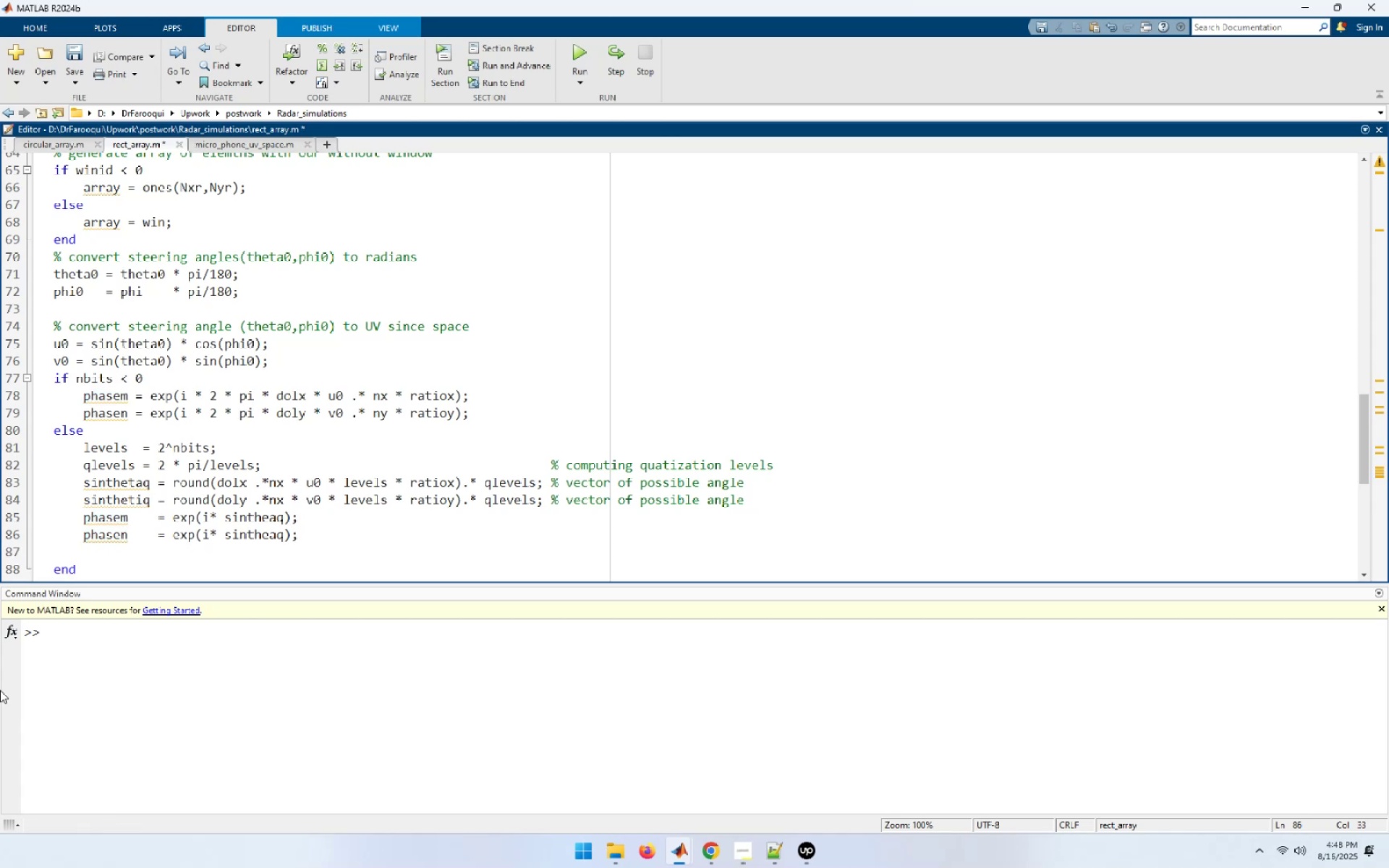 
key(ArrowLeft)
 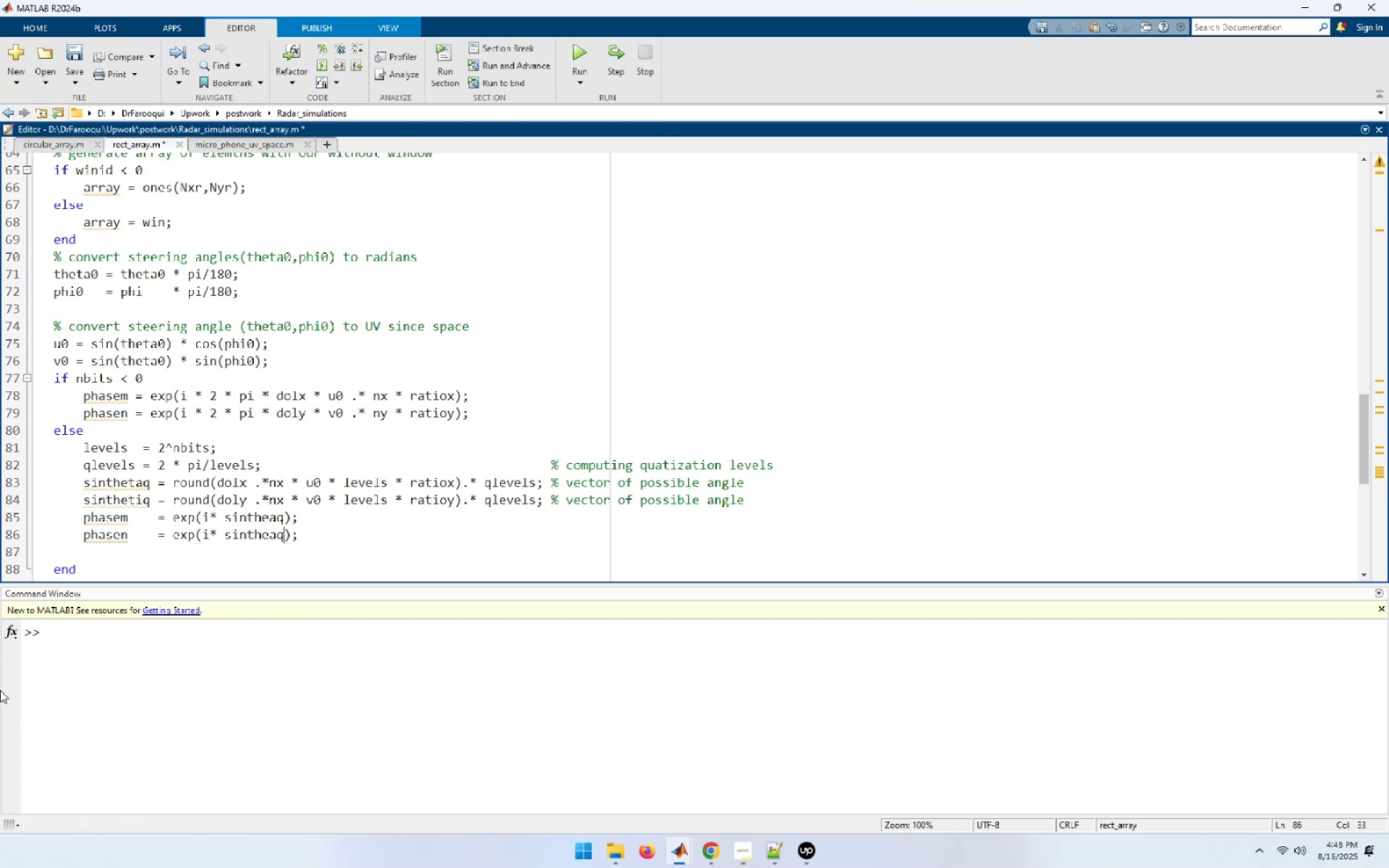 
key(ArrowLeft)
 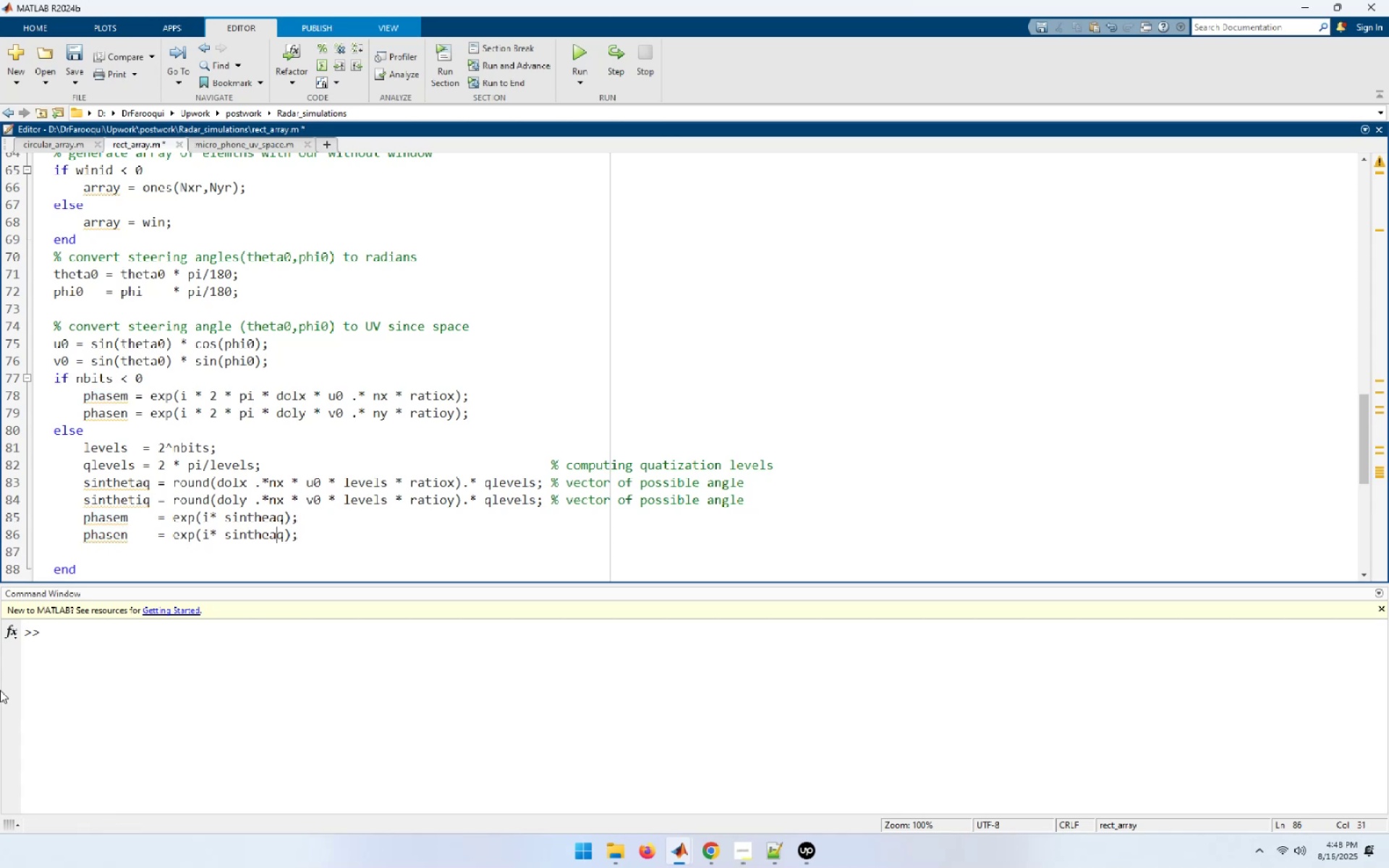 
key(Backspace)
key(Backspace)
key(Backspace)
key(Backspace)
type(phi[End])
 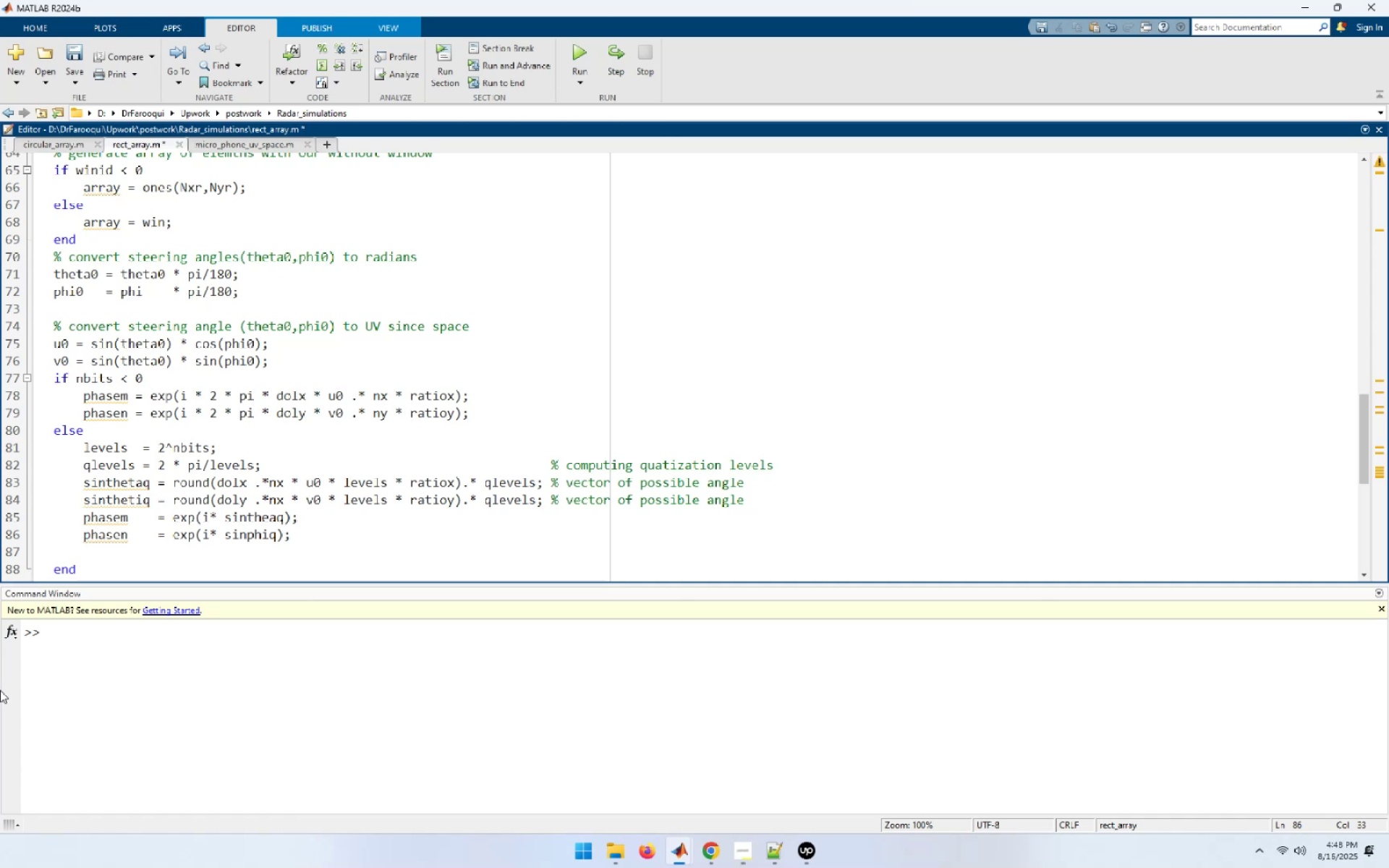 
key(Control+S)
 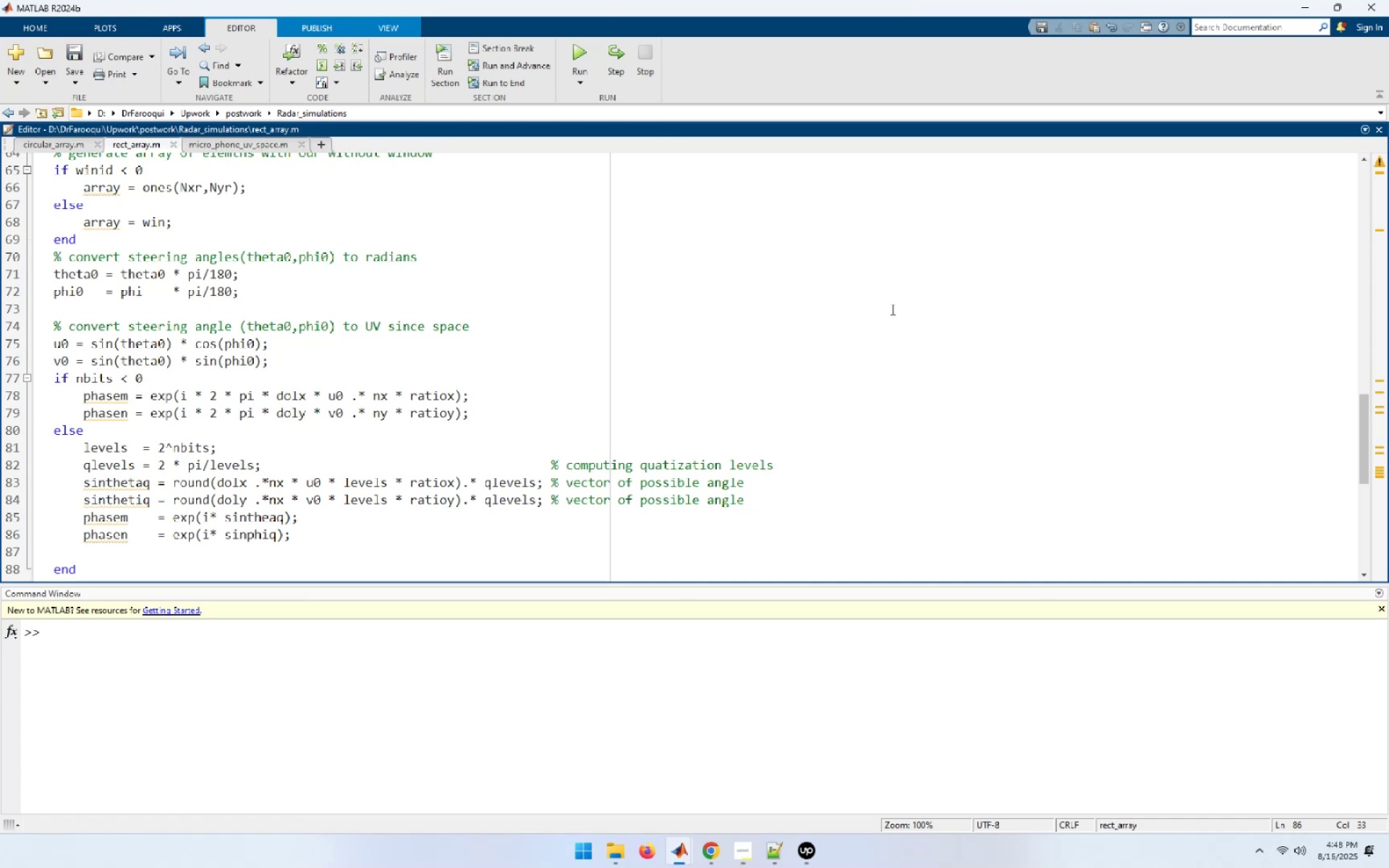 
mouse_move([712, 820])
 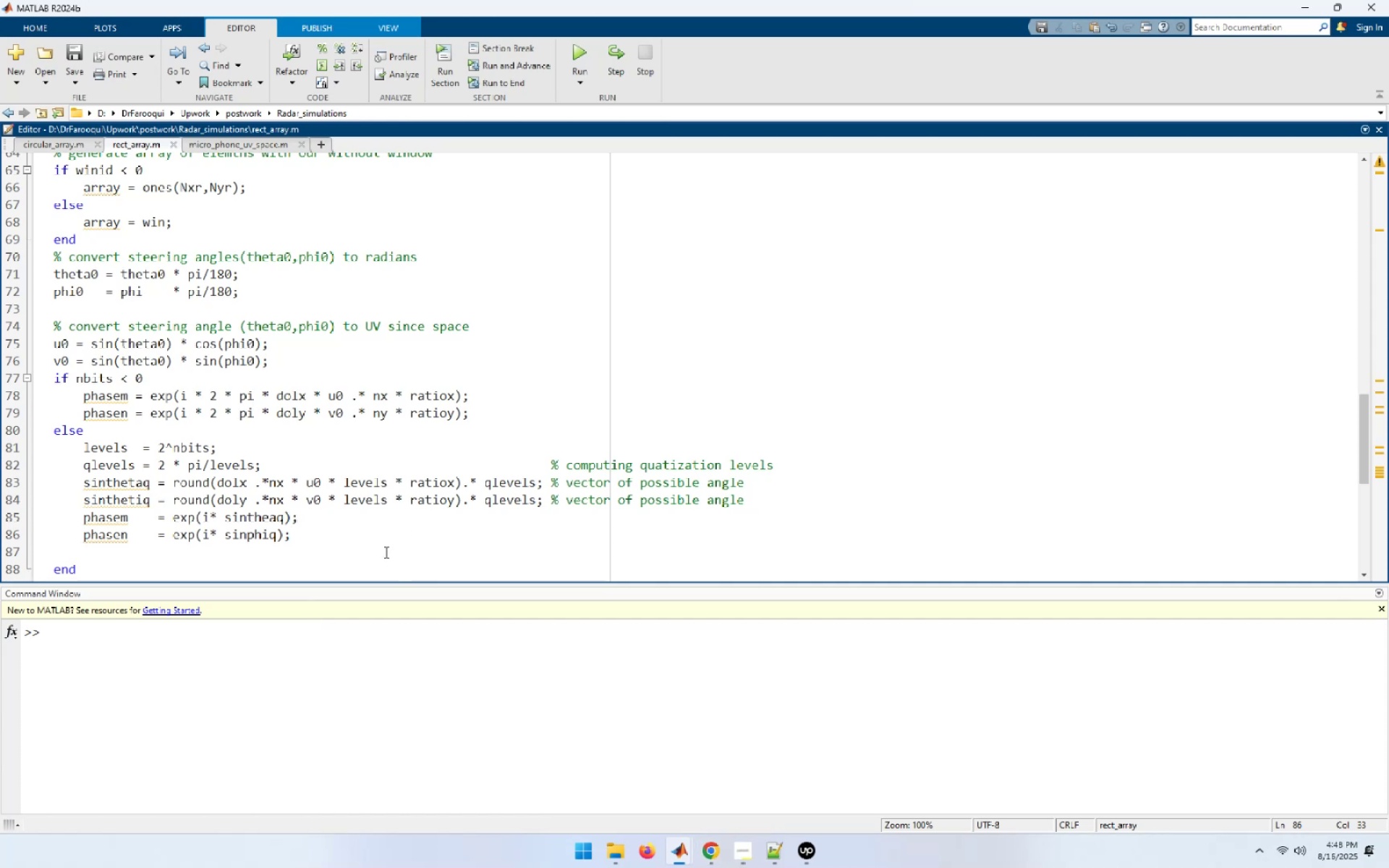 
left_click([386, 537])
 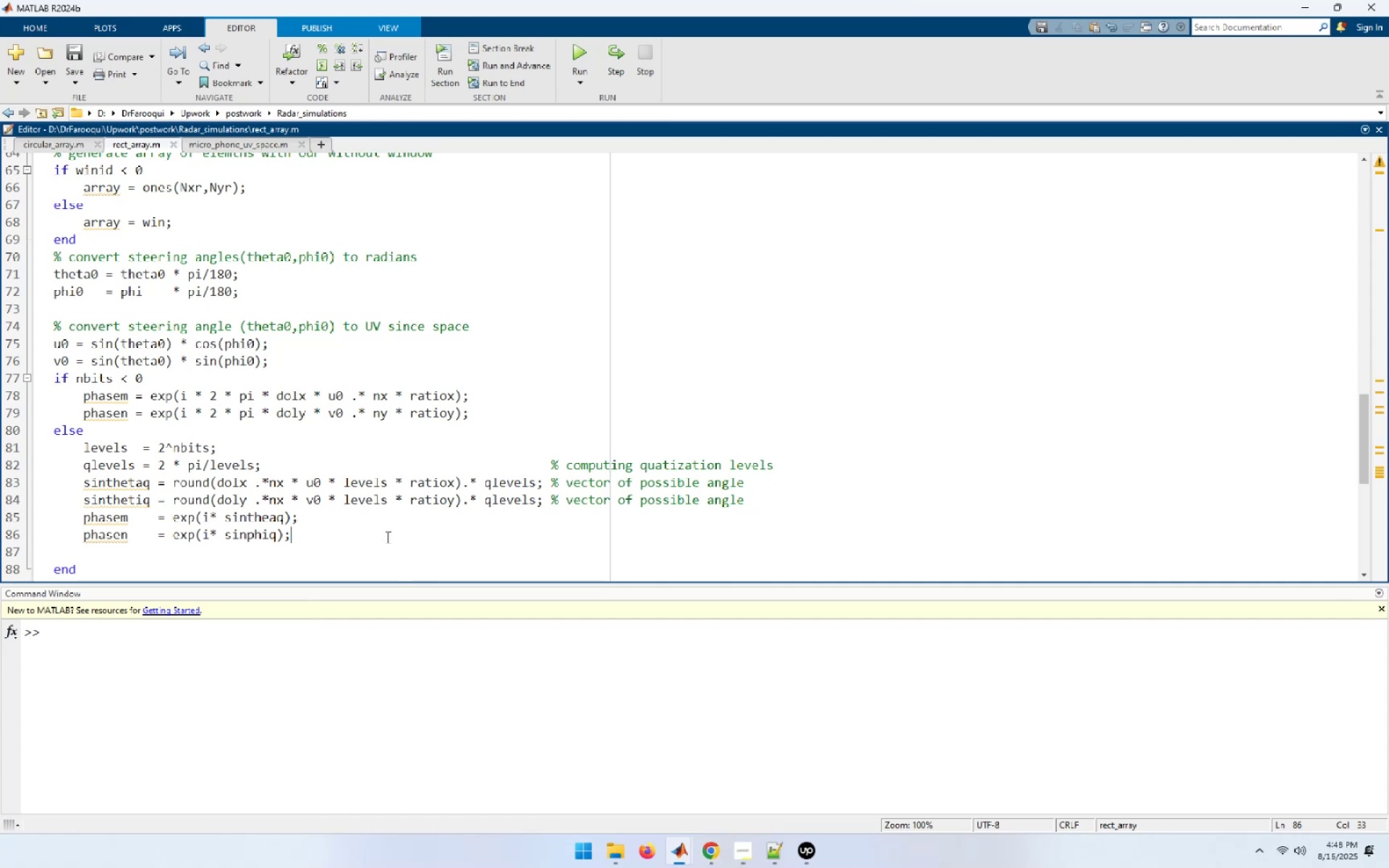 
wait(5.29)
 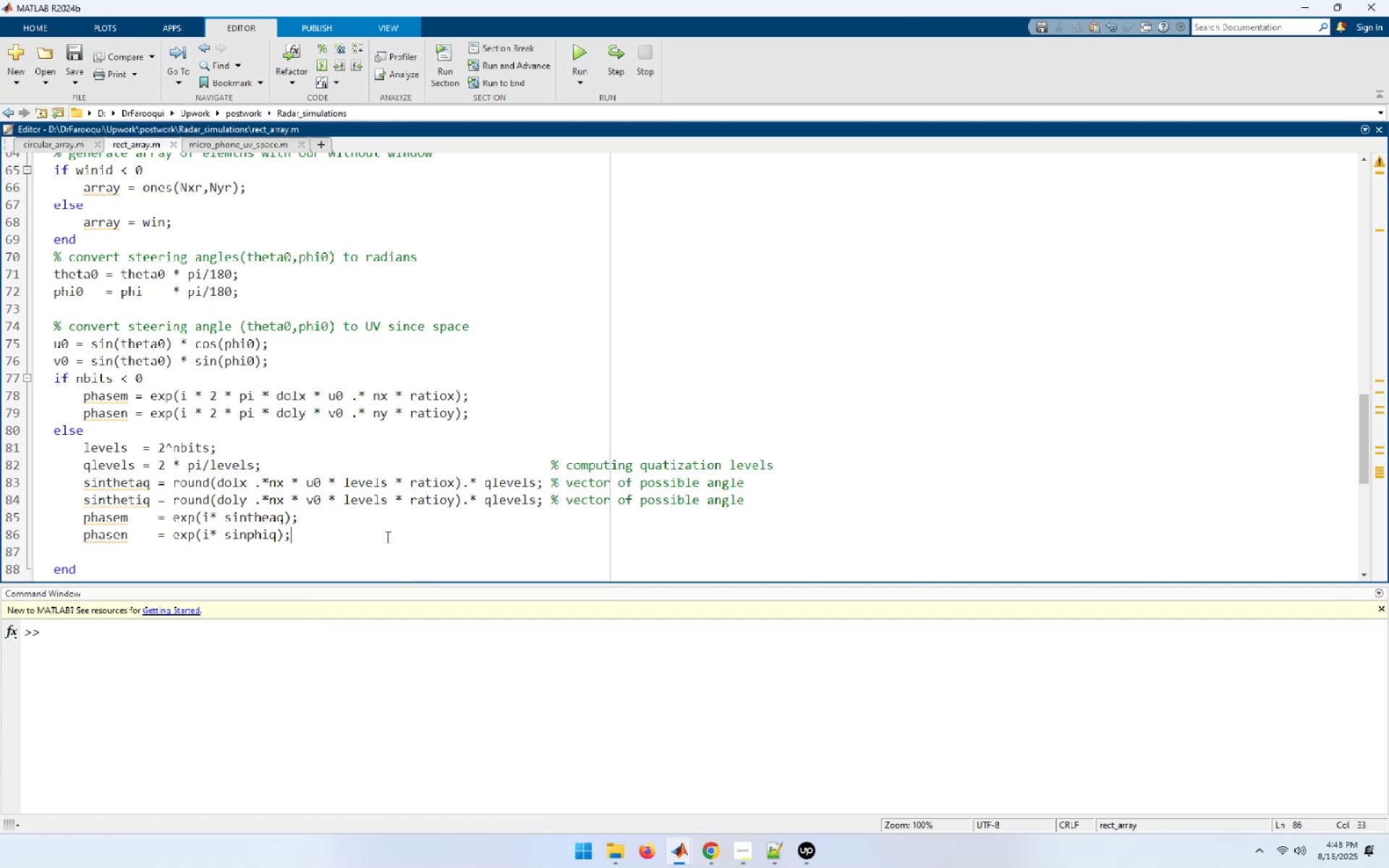 
key(Home)
 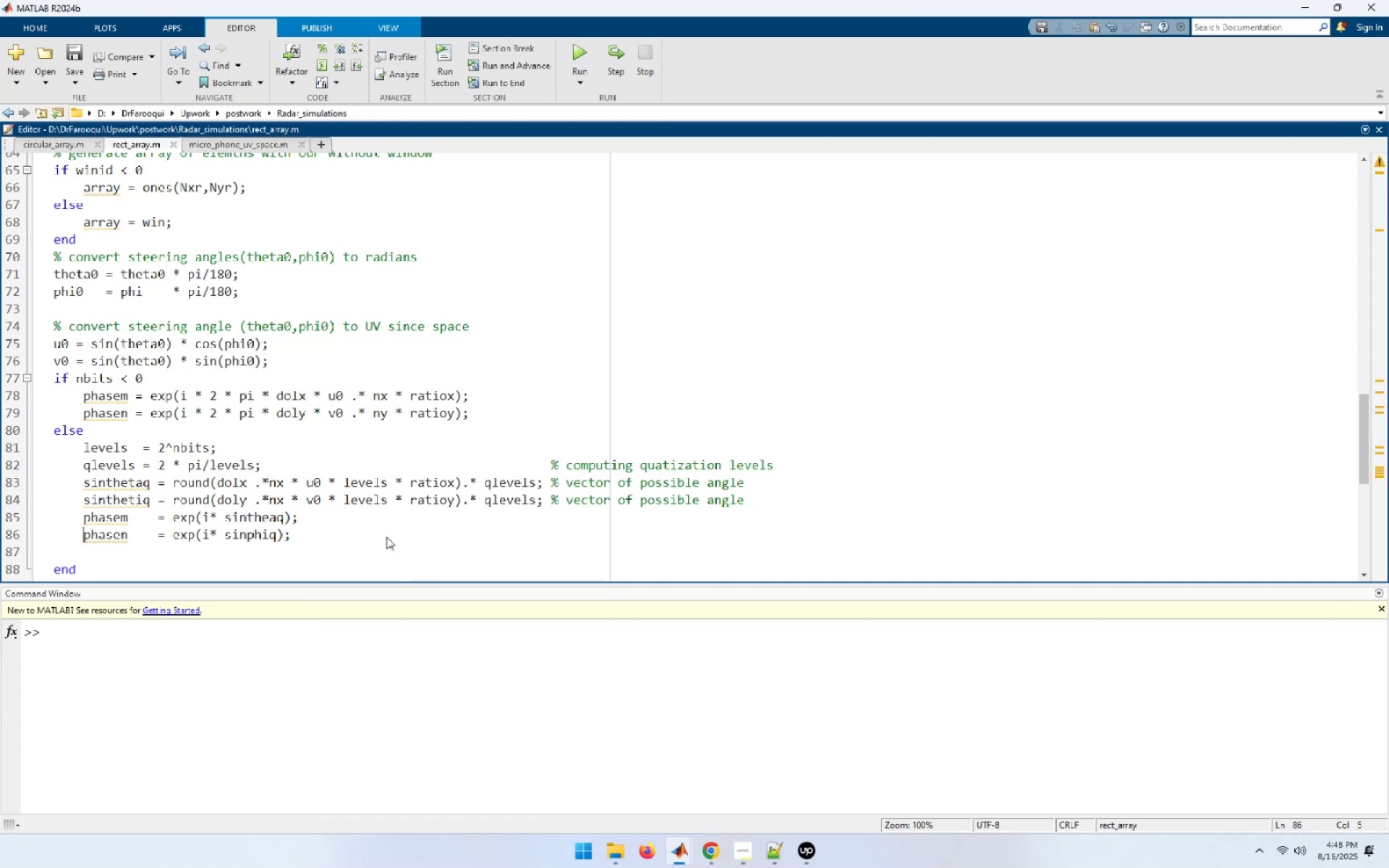 
key(End)
 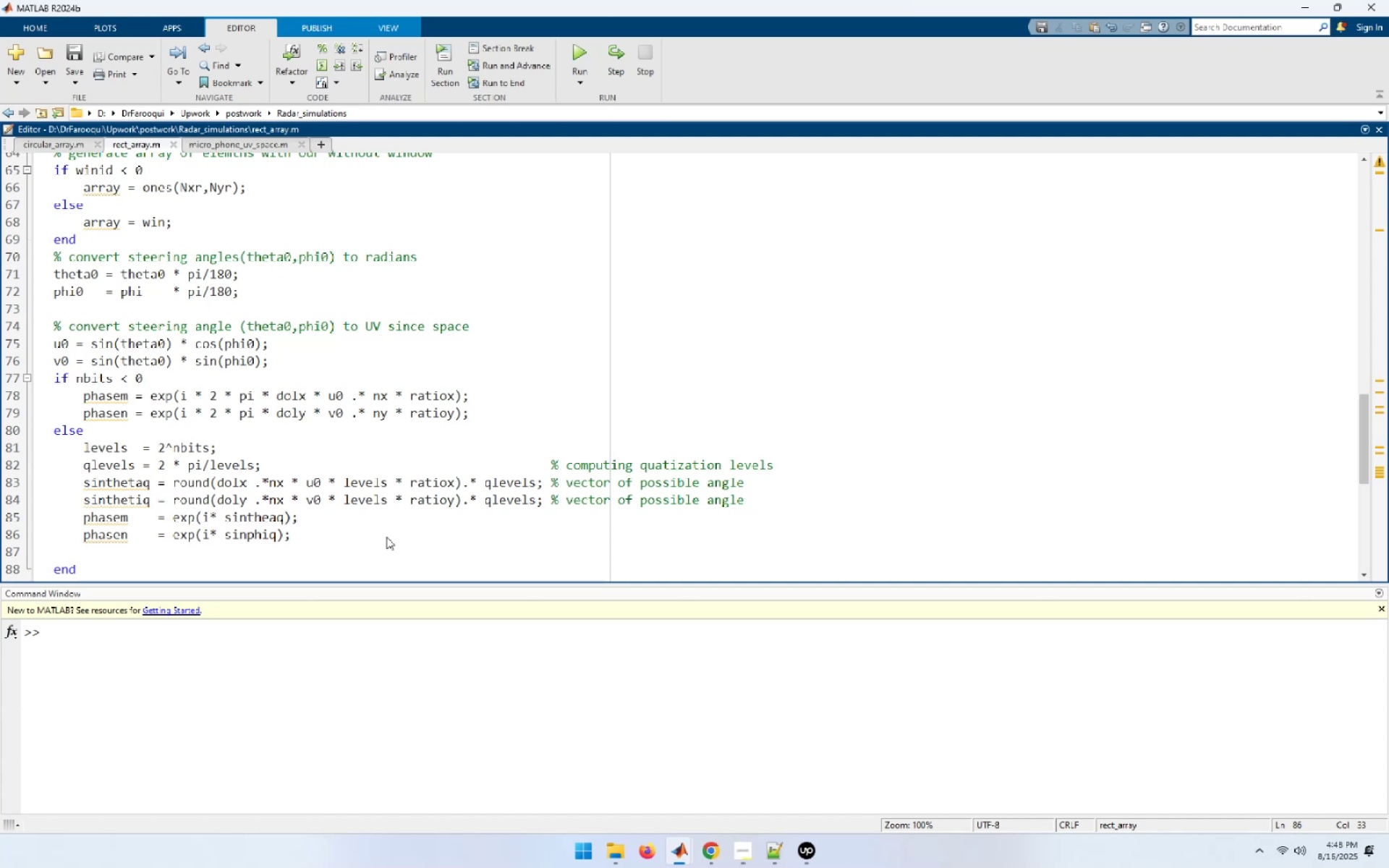 
key(End)
 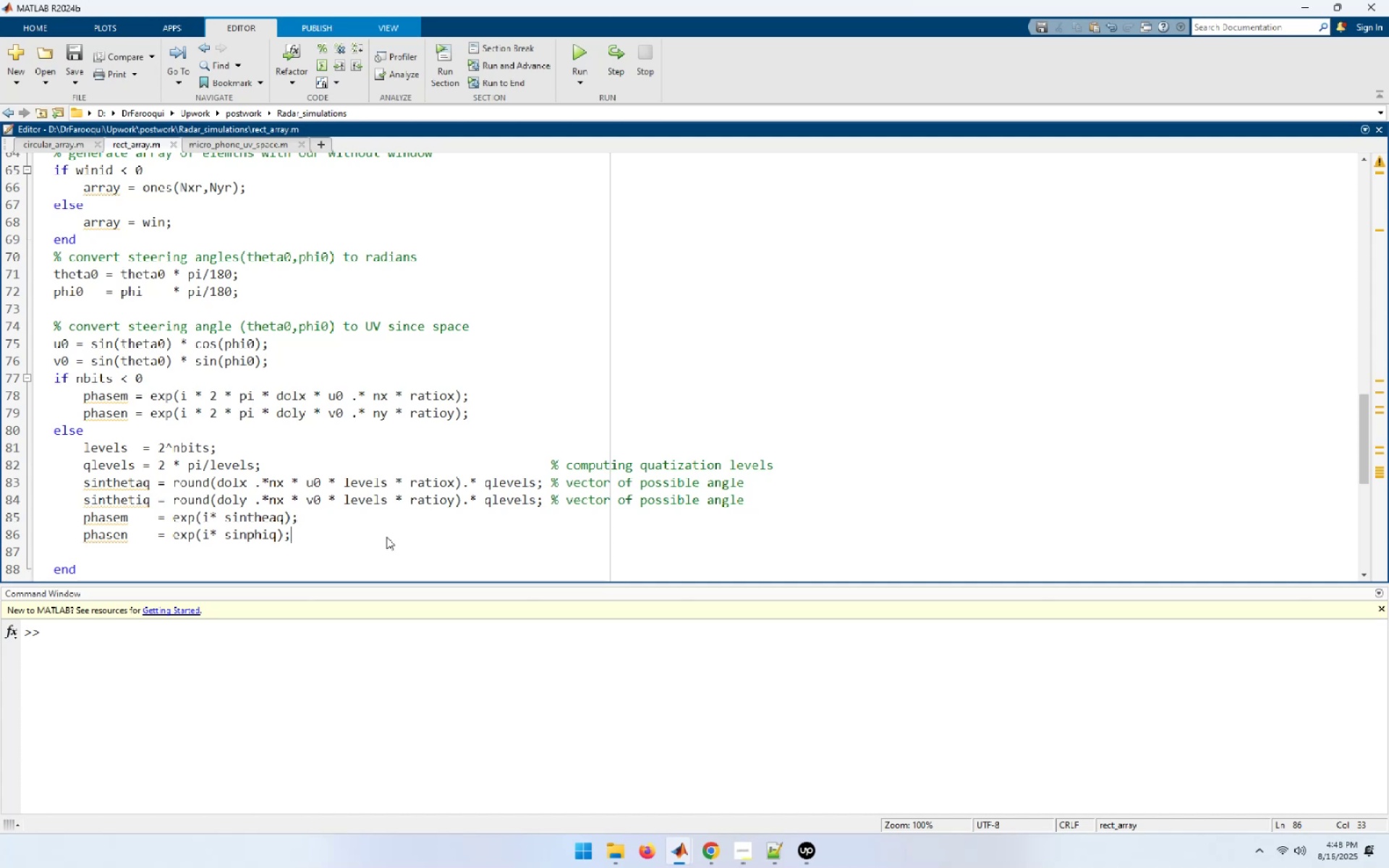 
key(Delete)
 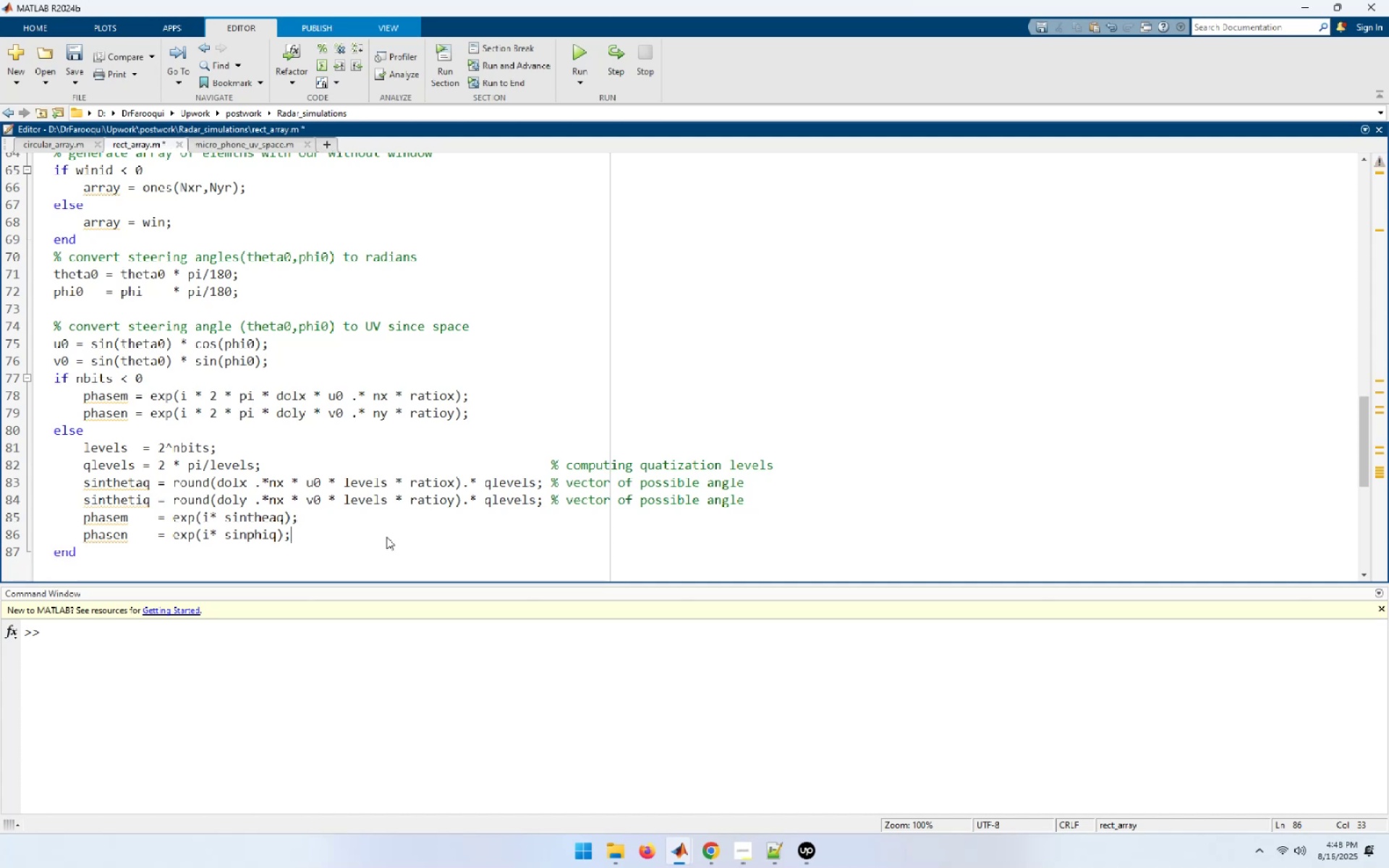 
key(ArrowDown)
 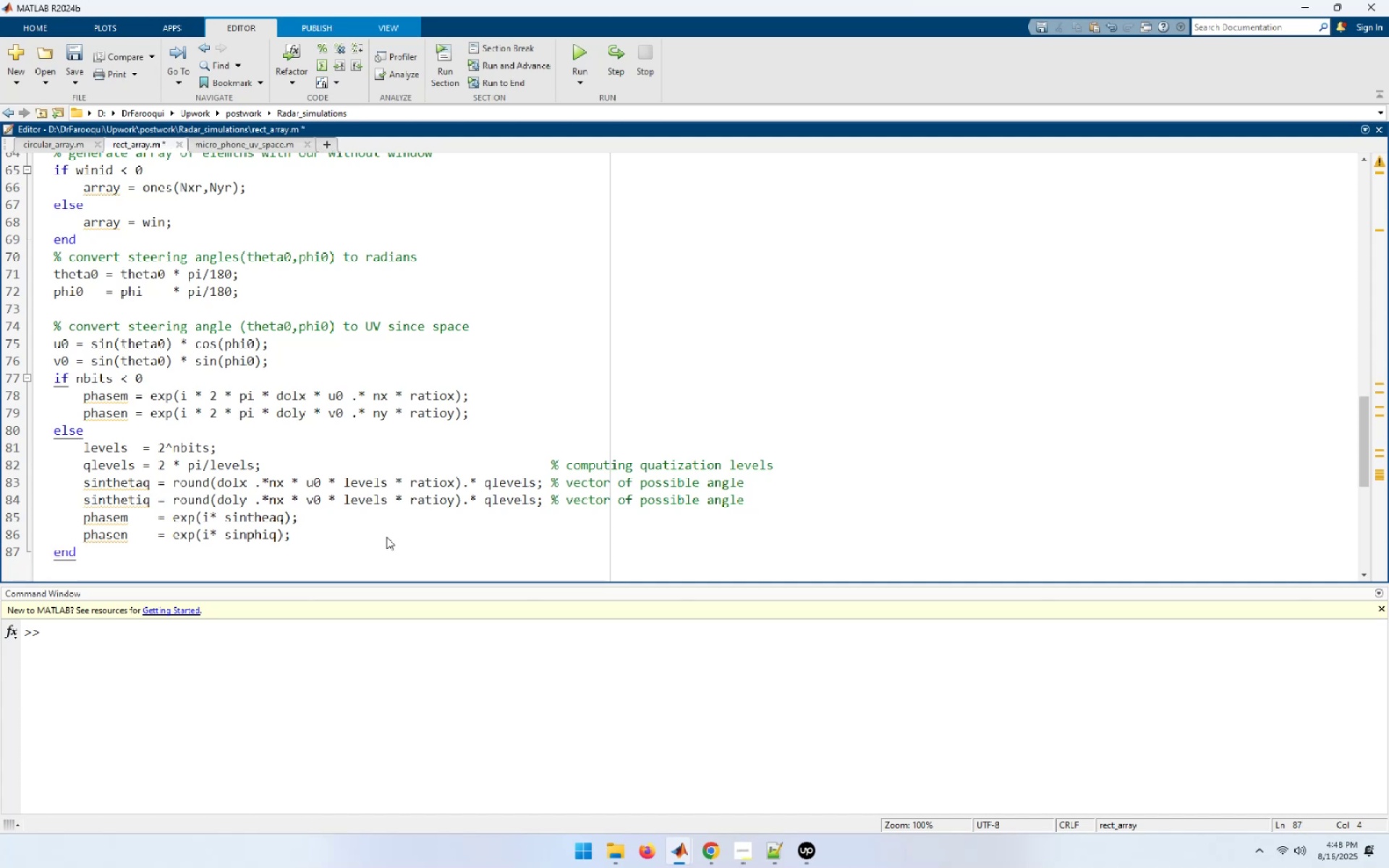 
key(NumpadEnter)
type(% add h)
key(Backspace)
type(phase )
 